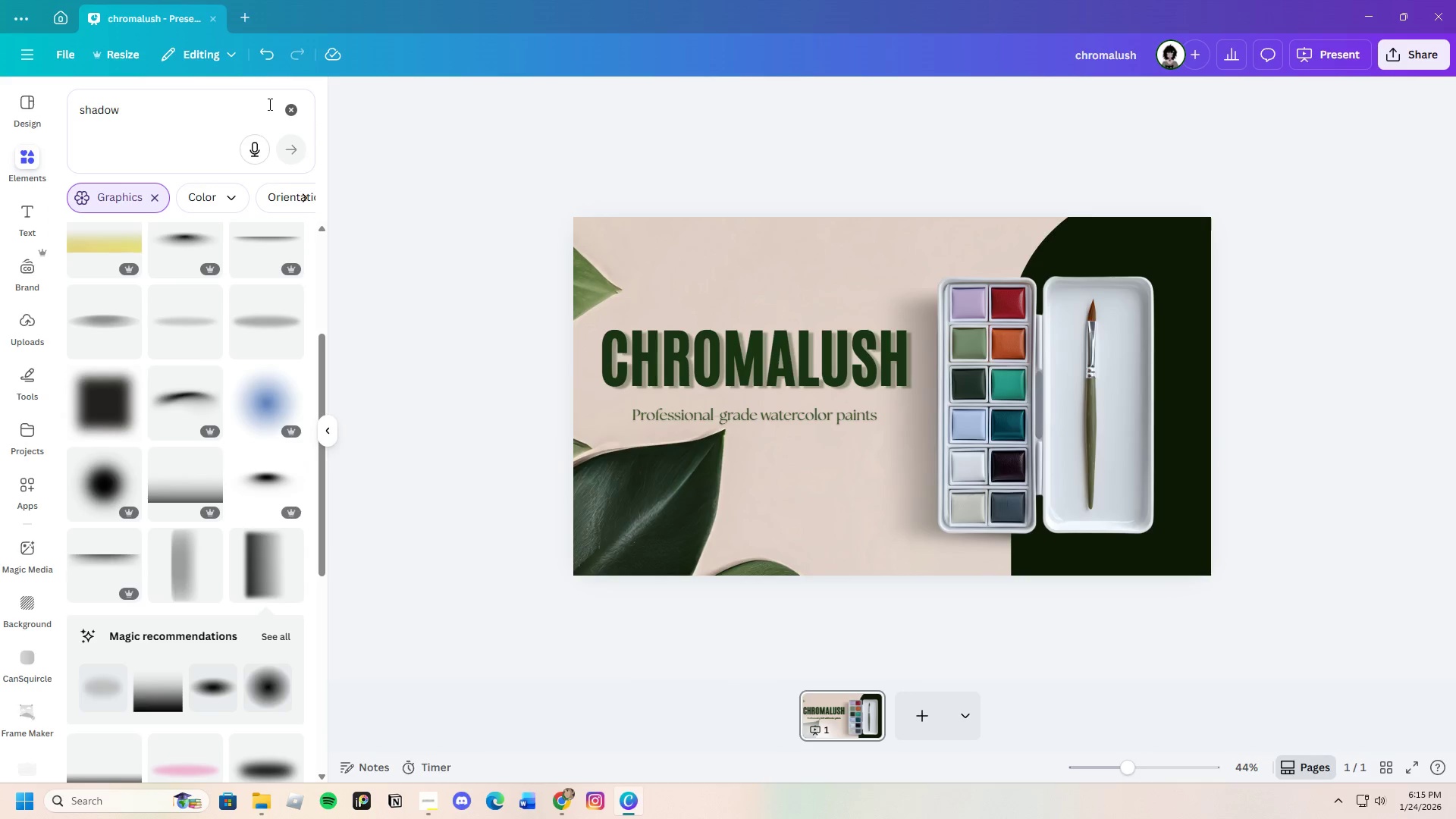 
left_click([292, 111])
 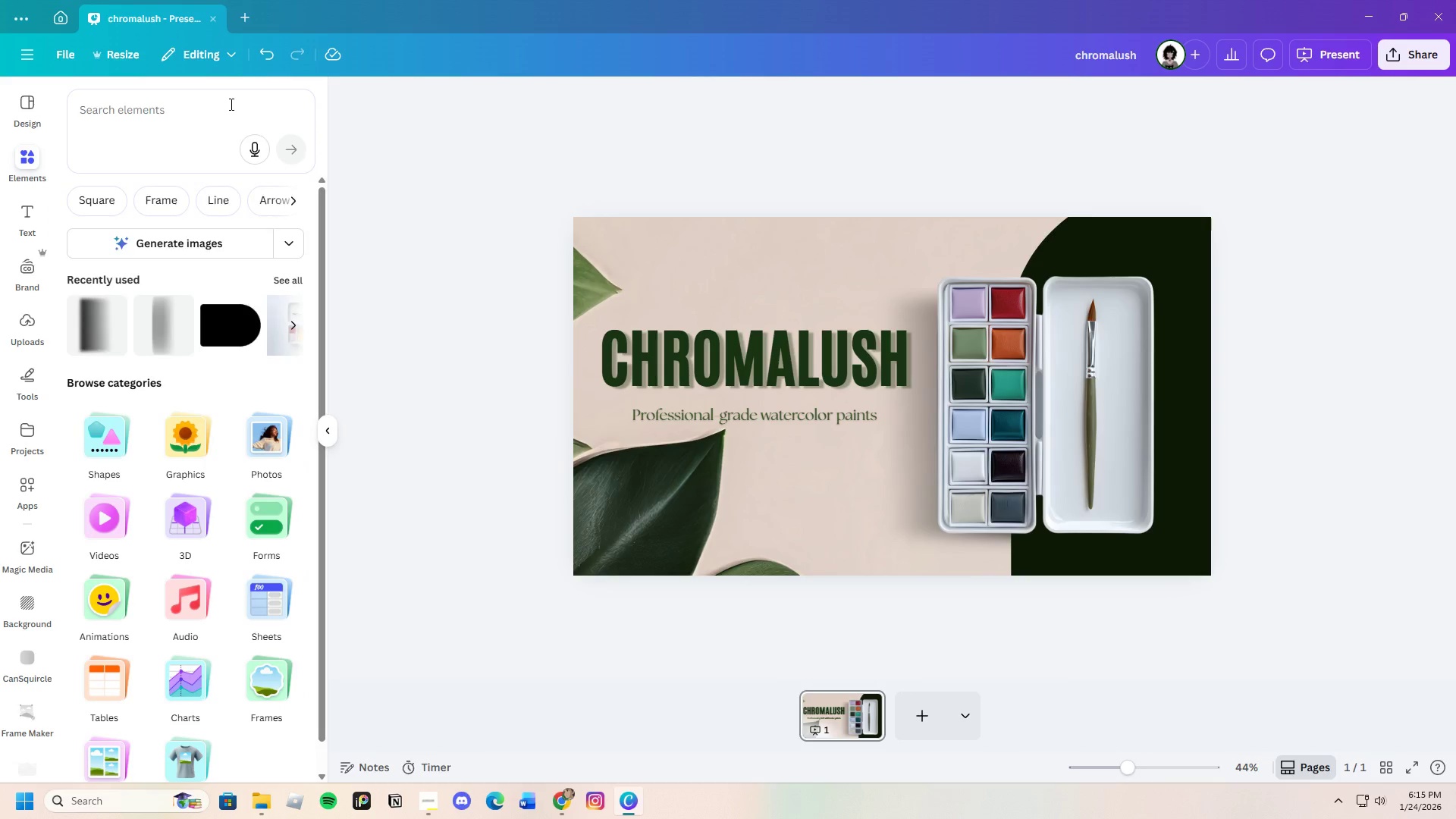 
left_click([230, 104])
 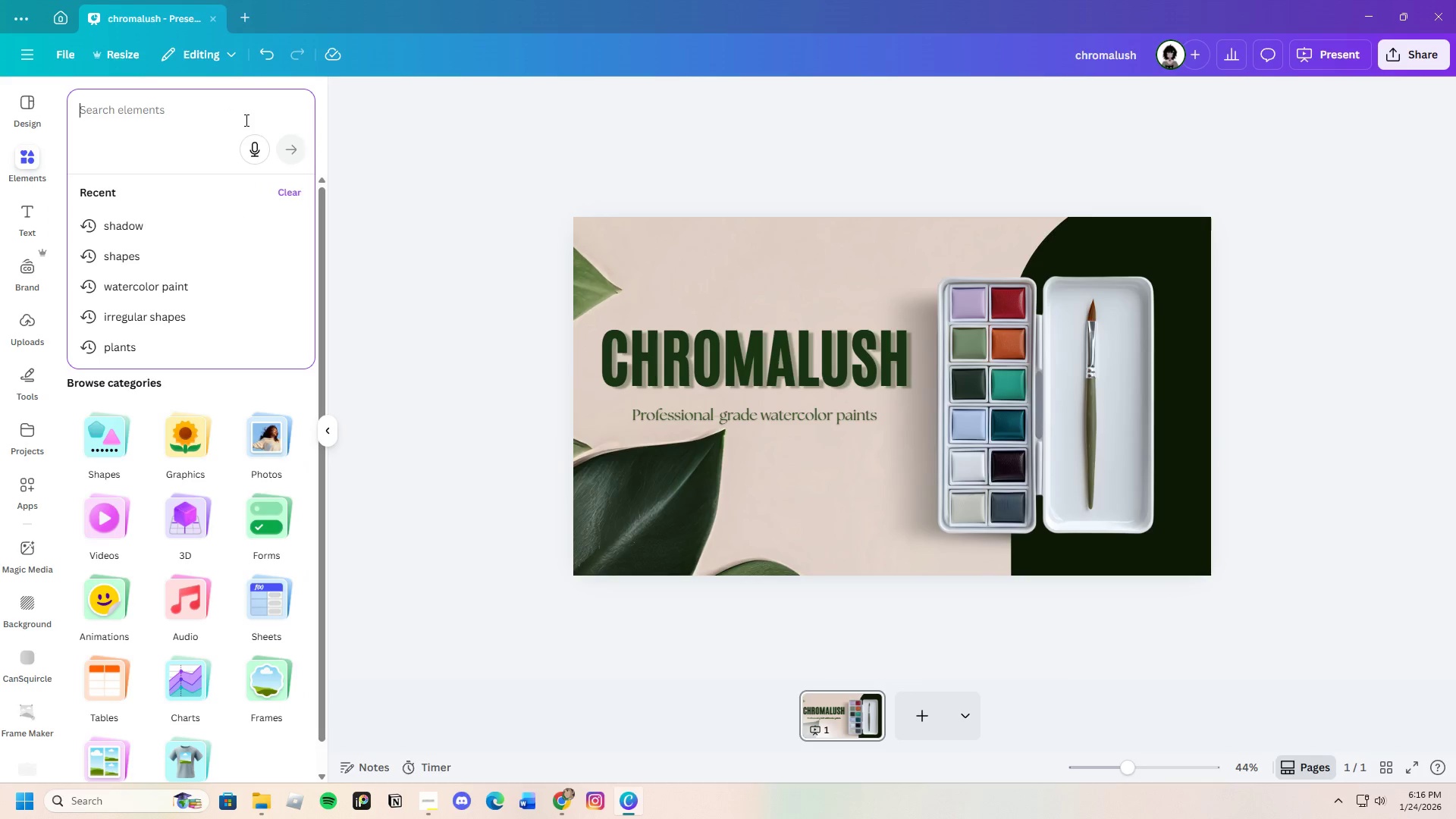 
type(lant)
key(Backspace)
key(Backspace)
key(Backspace)
key(Backspace)
type(plants)
 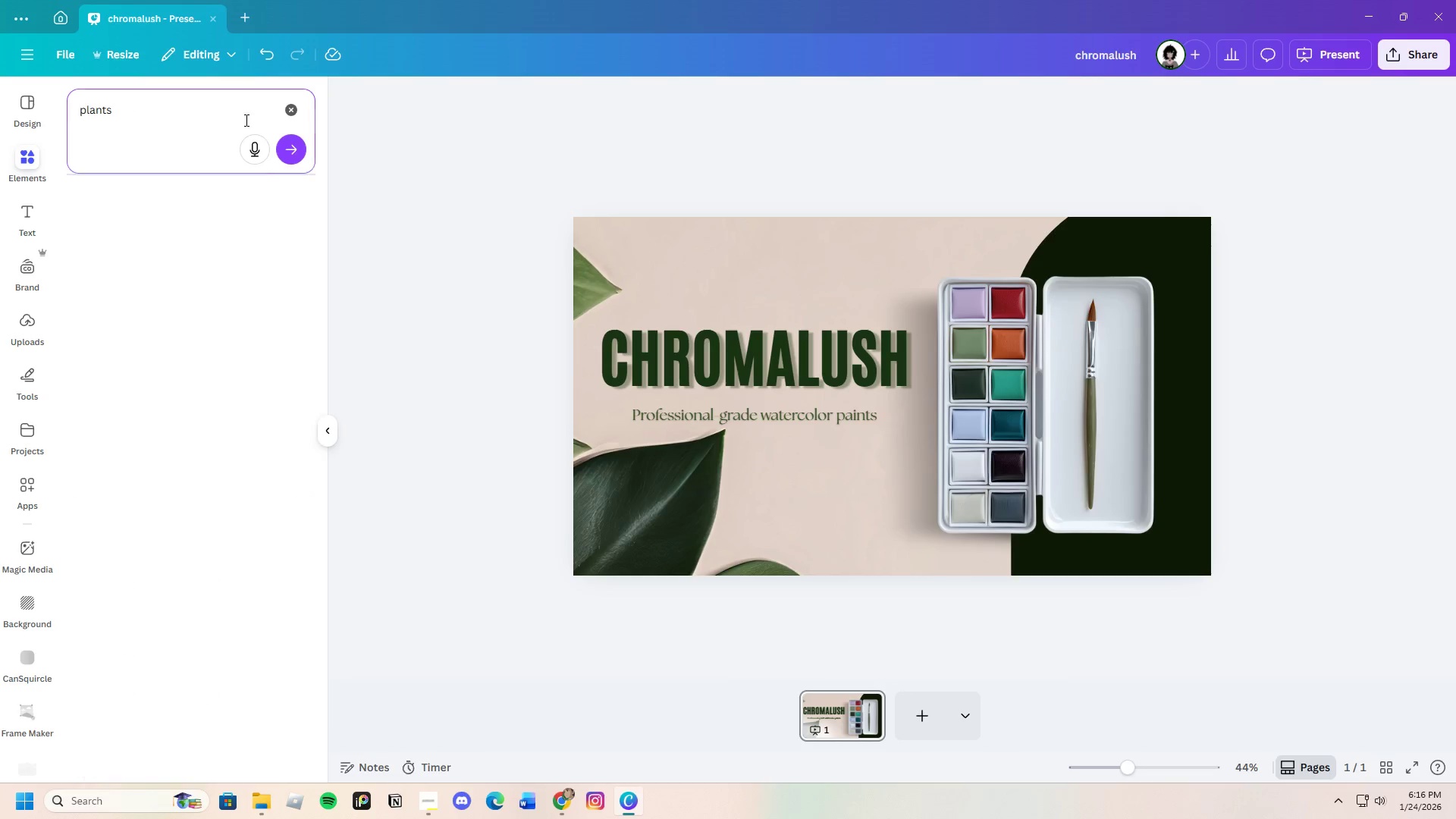 
key(Enter)
 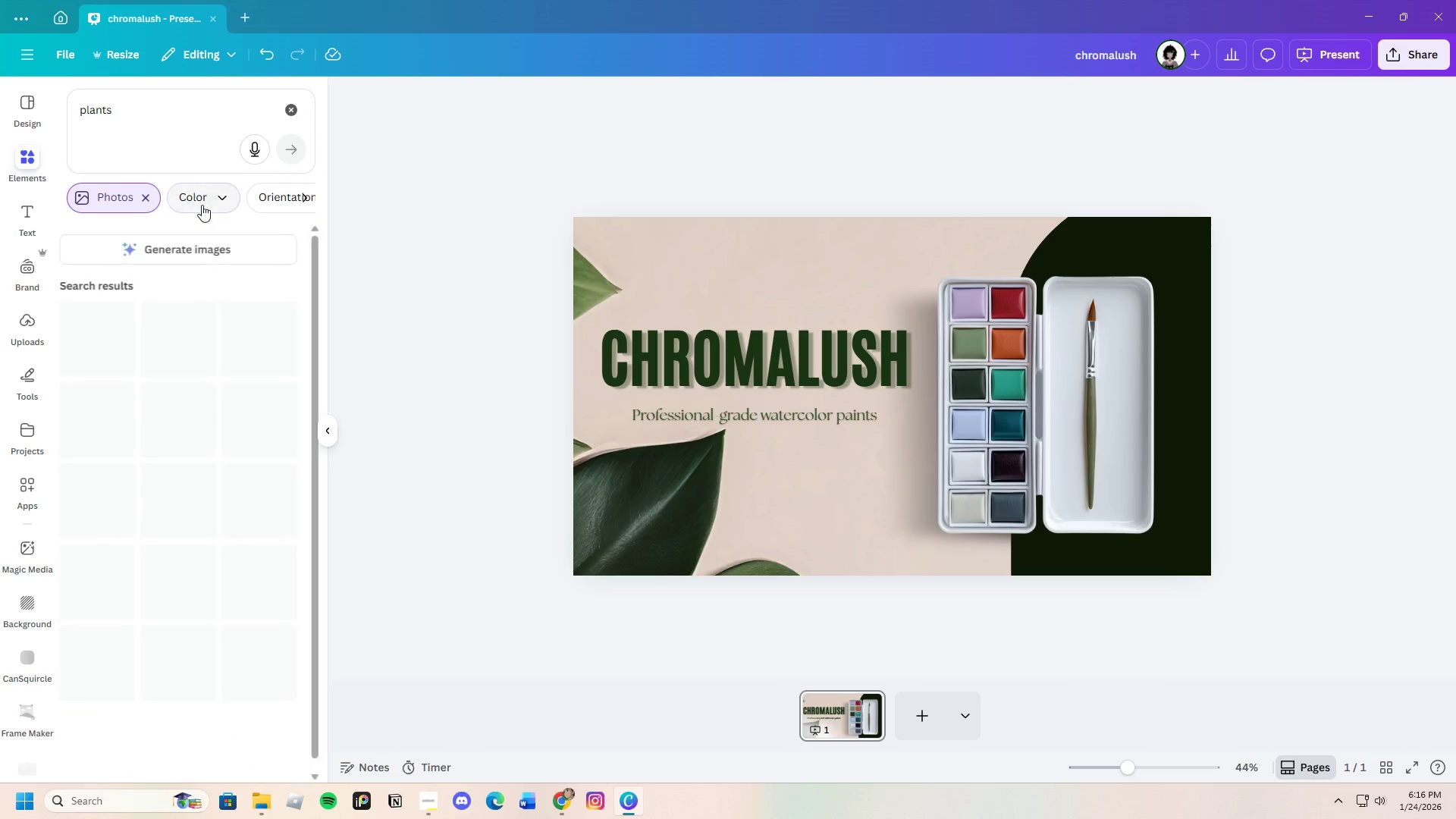 
scroll: coordinate [259, 625], scroll_direction: down, amount: 25.0
 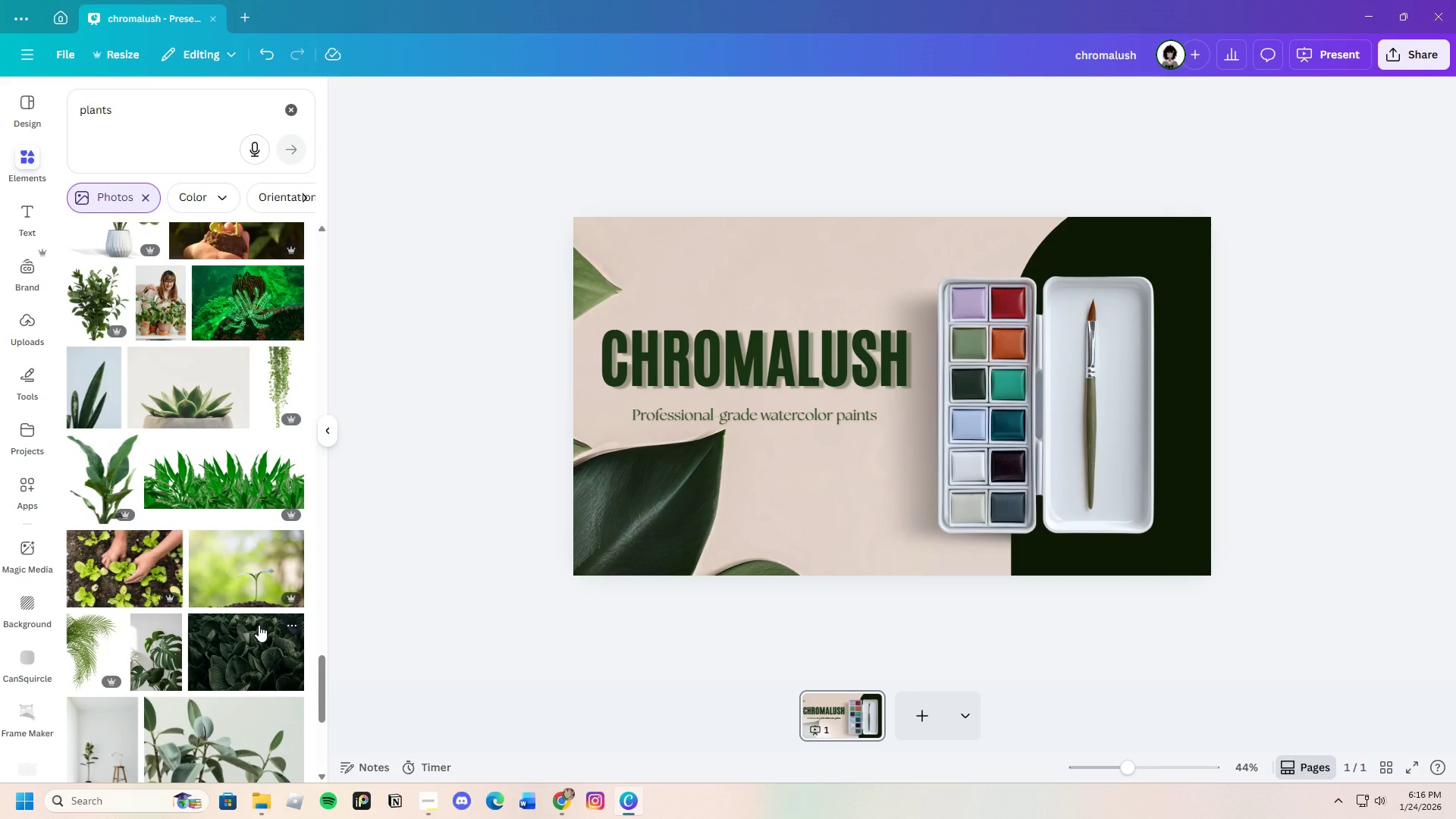 
scroll: coordinate [218, 589], scroll_direction: down, amount: 9.0
 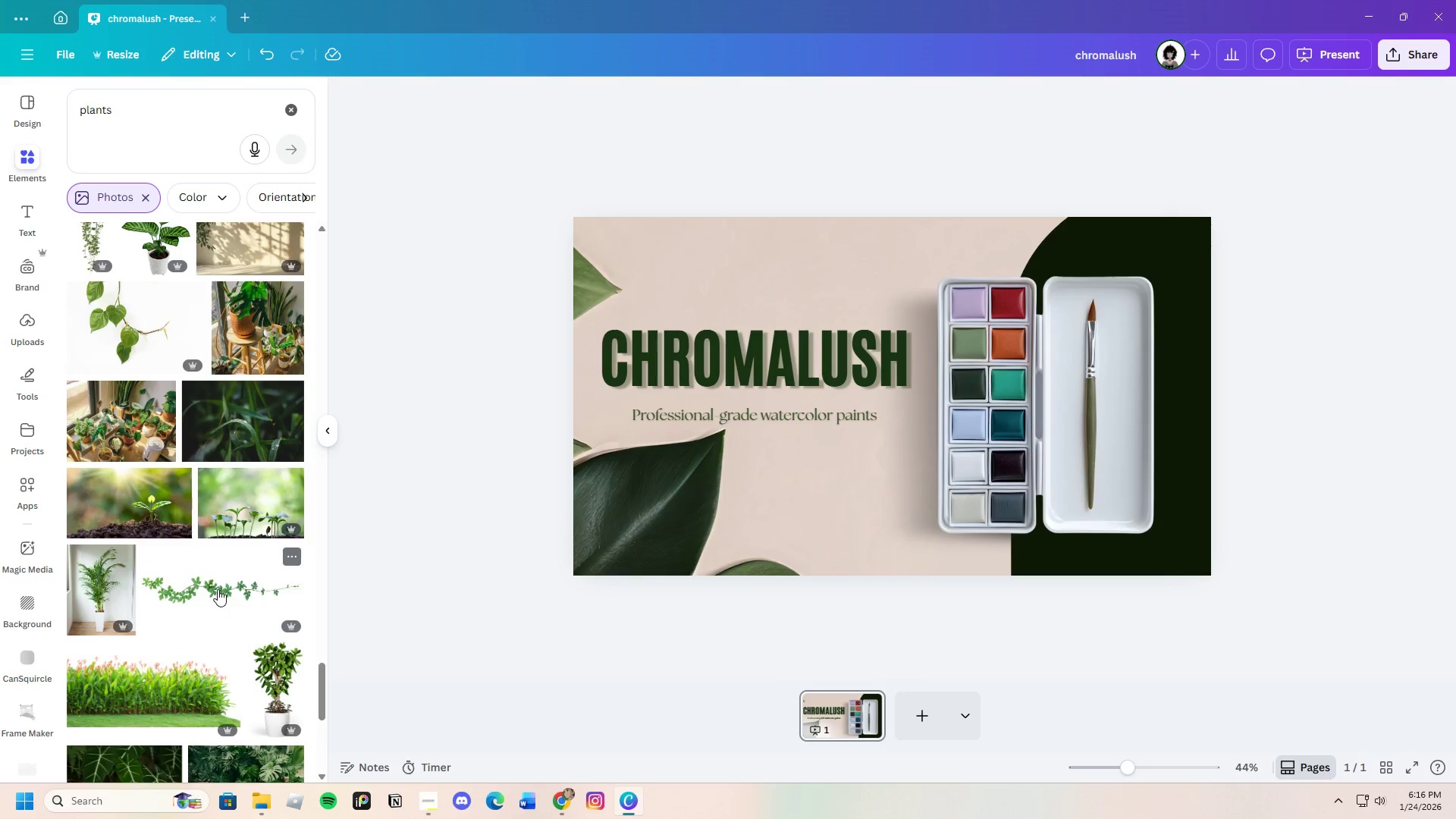 
scroll: coordinate [218, 589], scroll_direction: up, amount: 2.0
 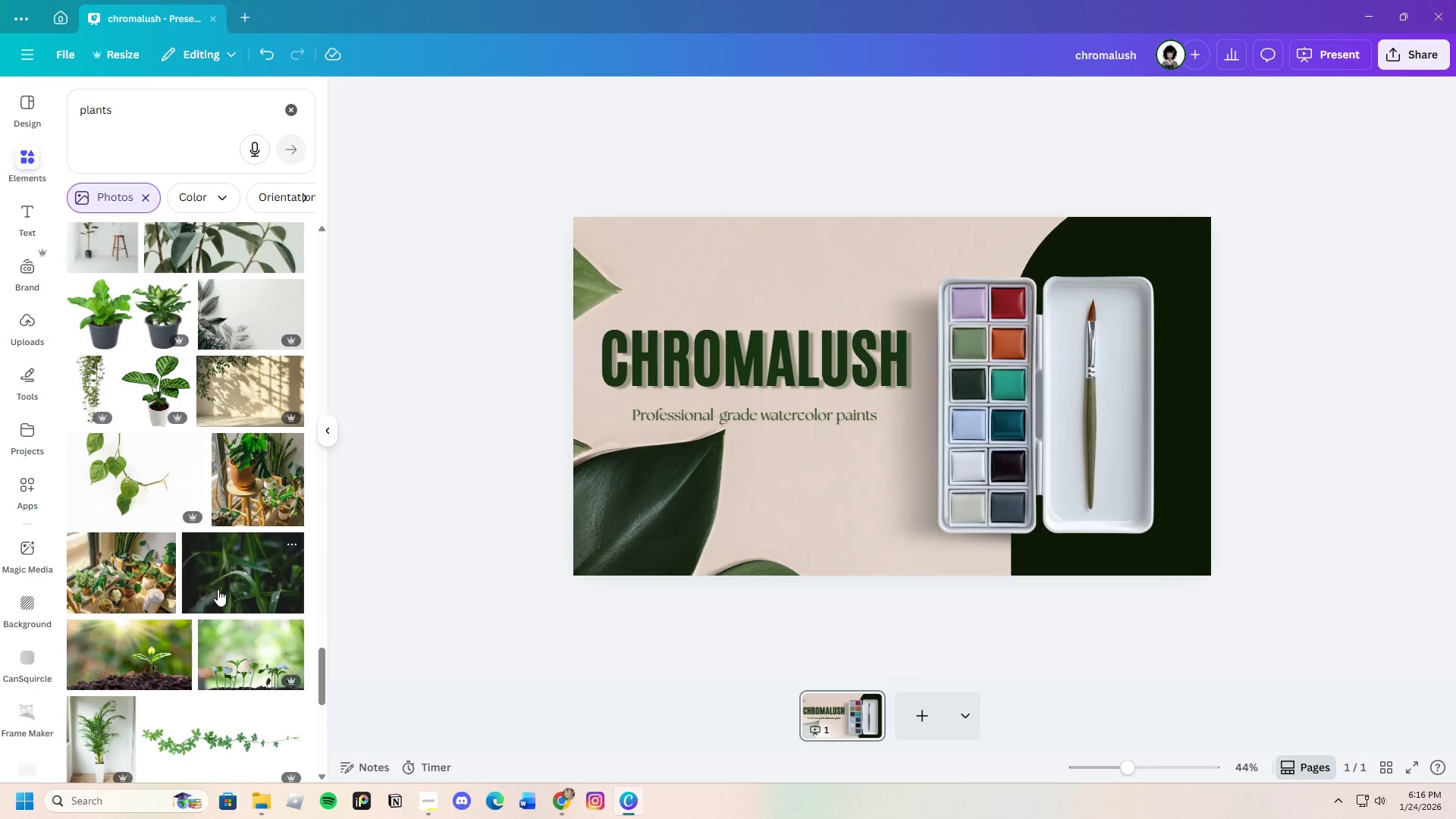 
scroll: coordinate [212, 589], scroll_direction: down, amount: 18.0
 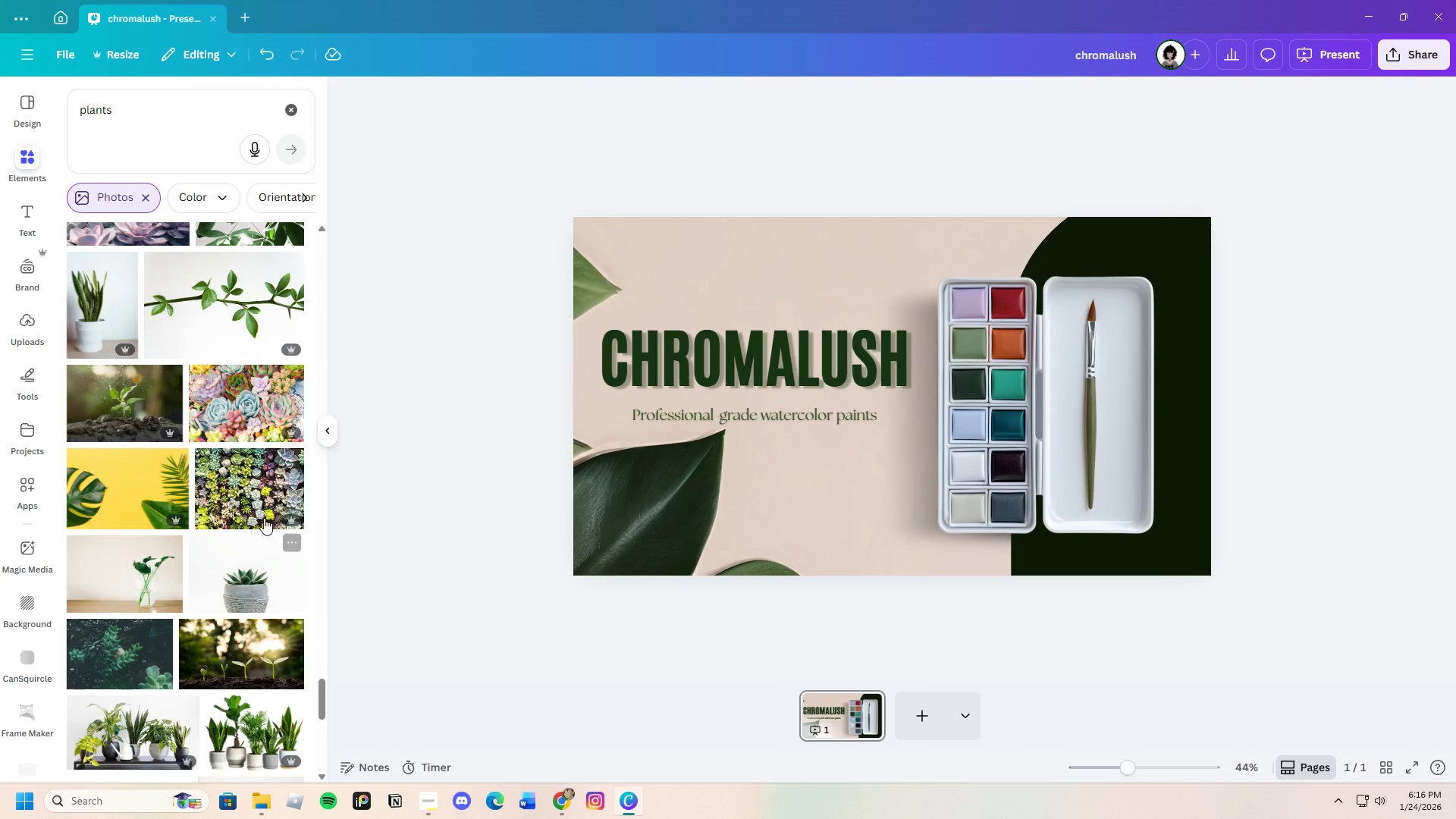 
wait(7.15)
 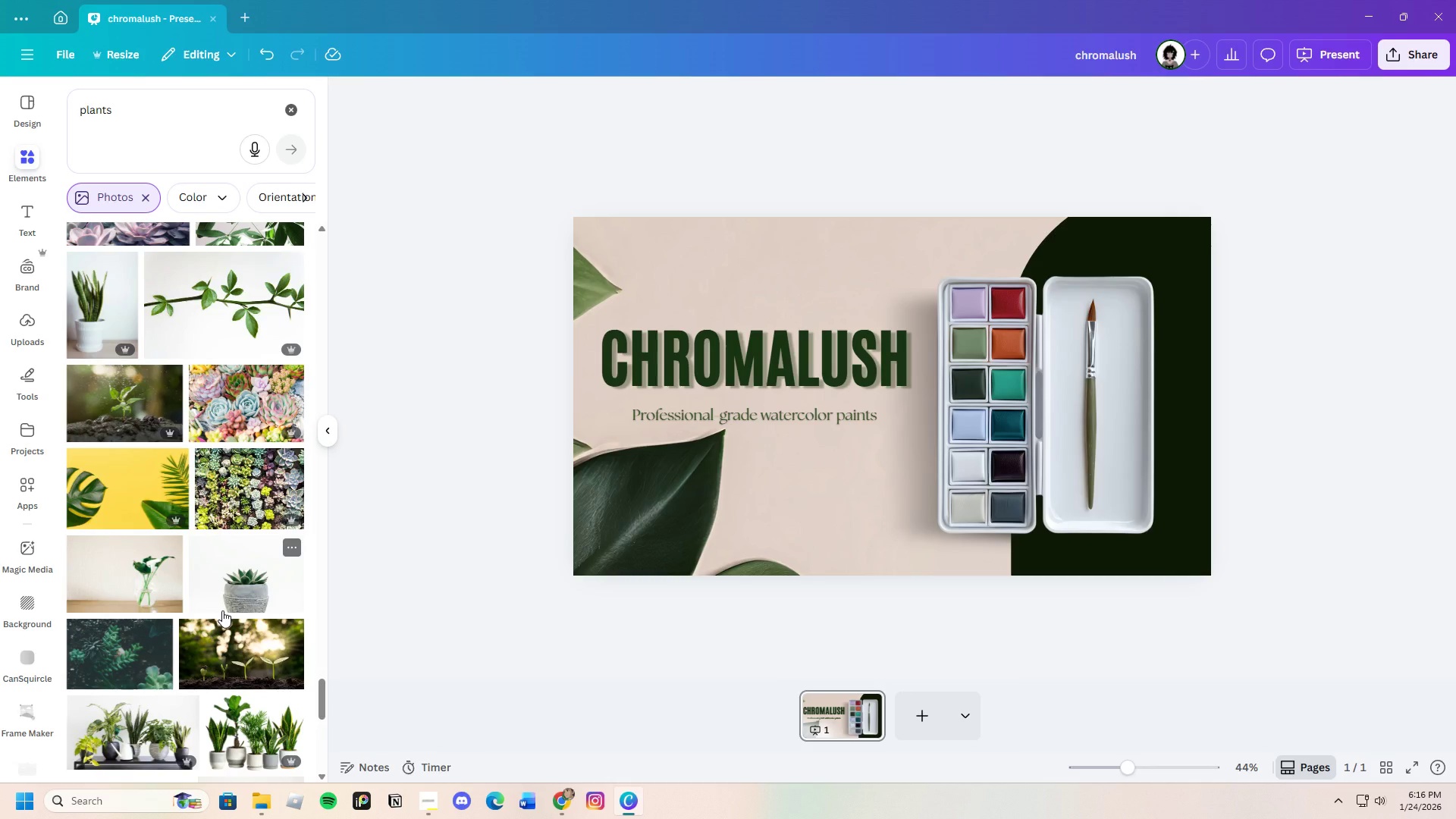 
left_click_drag(start_coordinate=[1122, 766], to_coordinate=[1142, 767])
 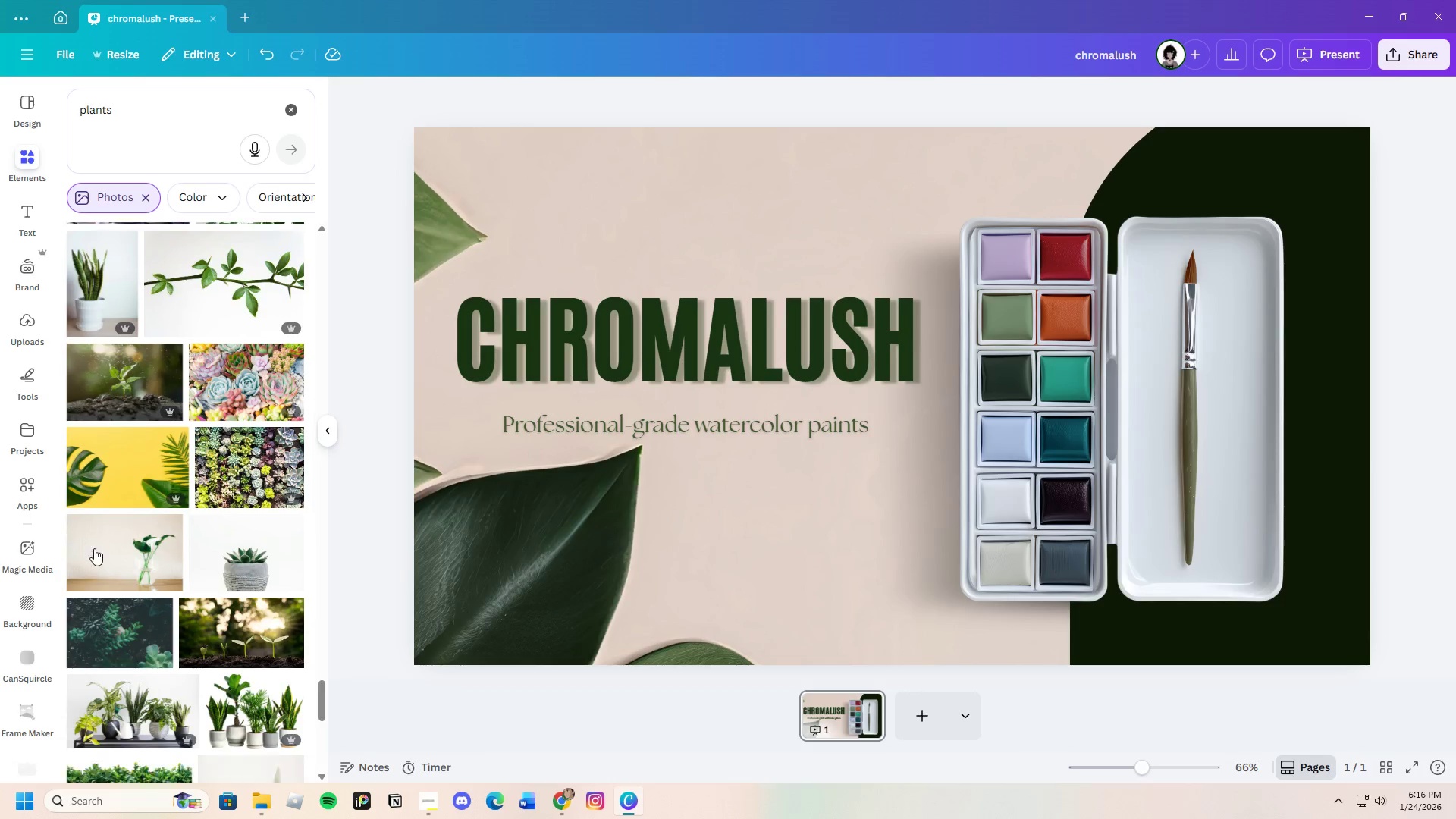 
scroll: coordinate [176, 563], scroll_direction: down, amount: 7.0
 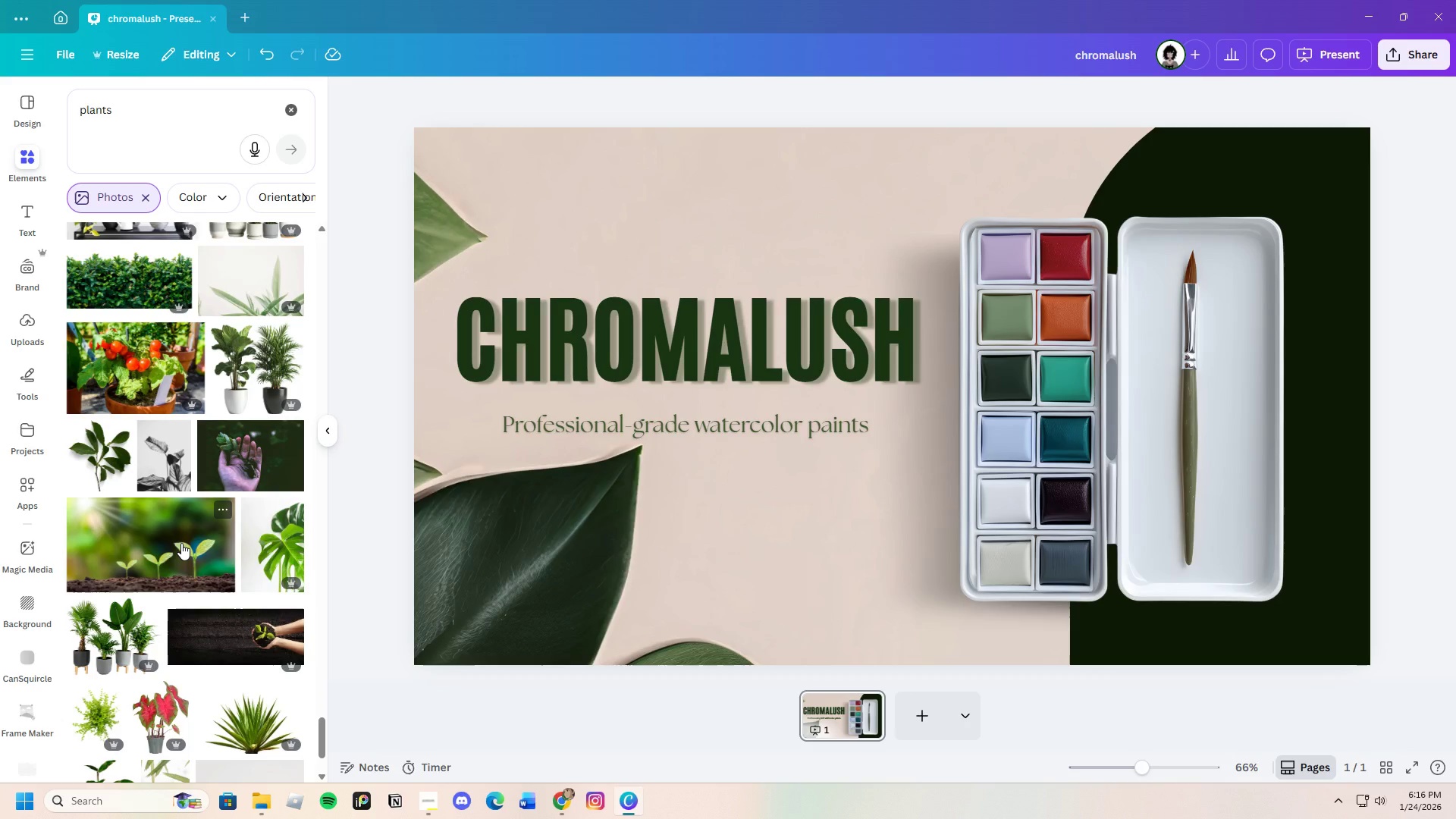 
wait(11.66)
 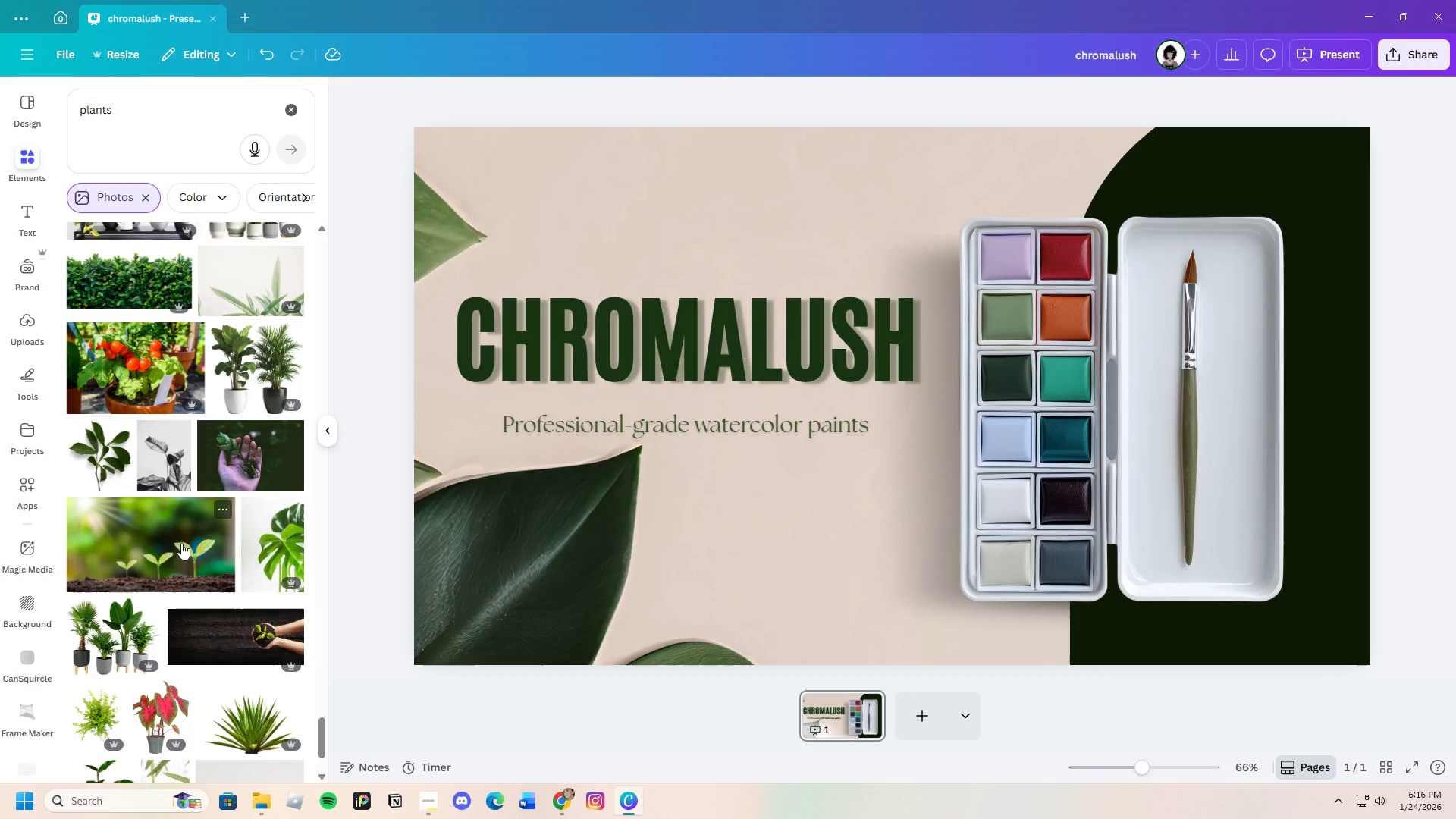 
scroll: coordinate [165, 554], scroll_direction: down, amount: 10.0
 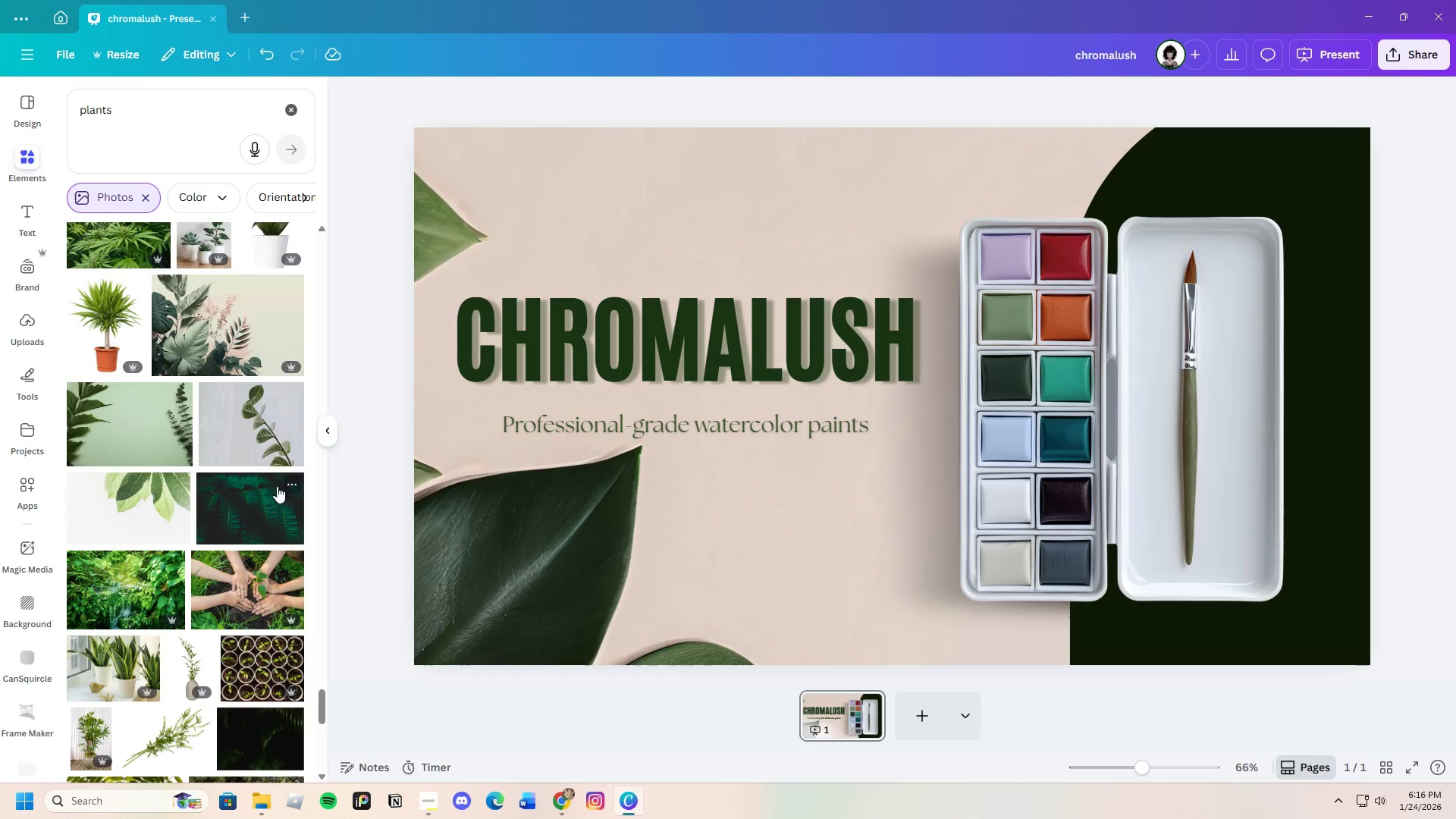 
left_click([269, 419])
 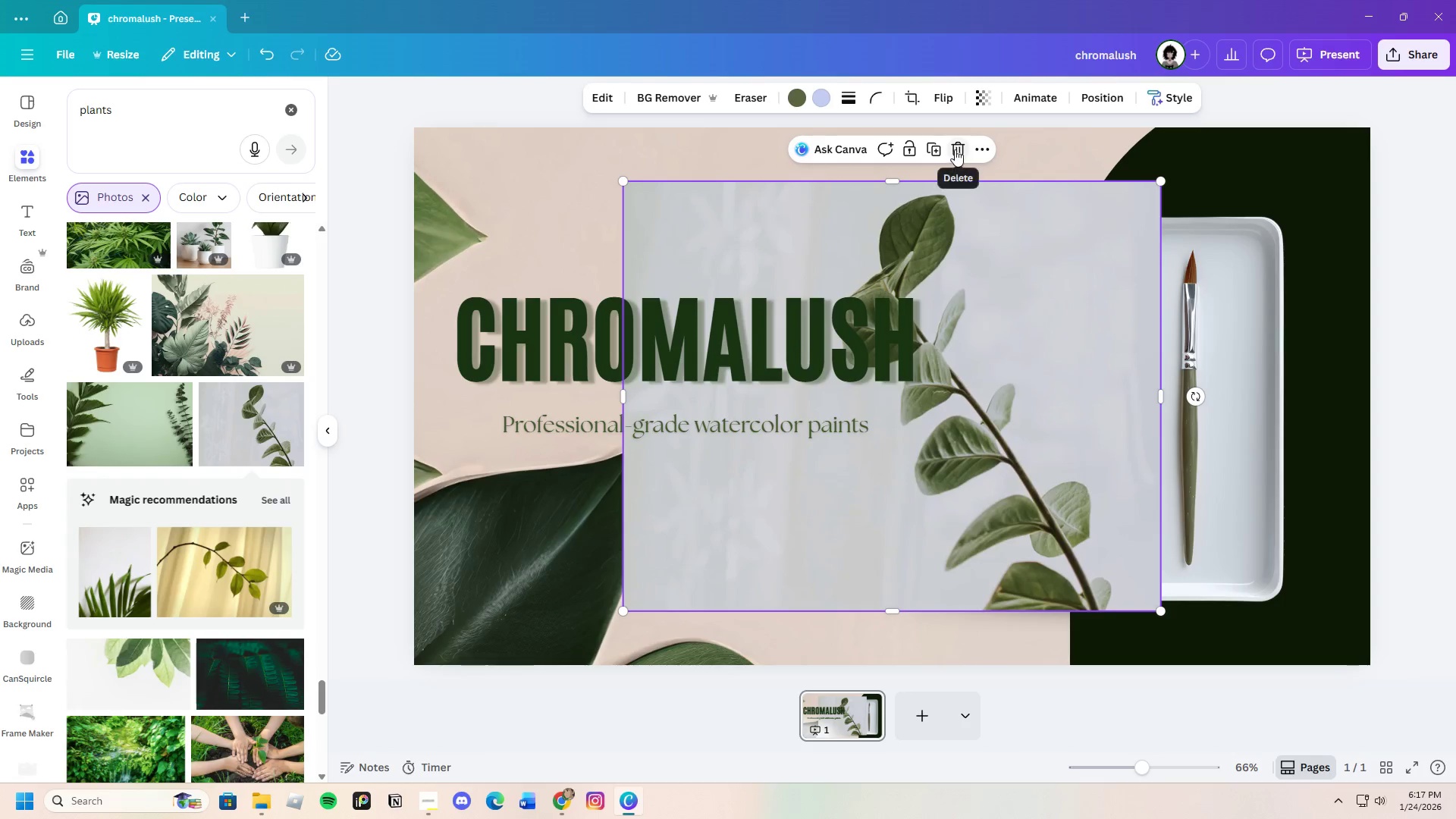 
left_click([962, 147])
 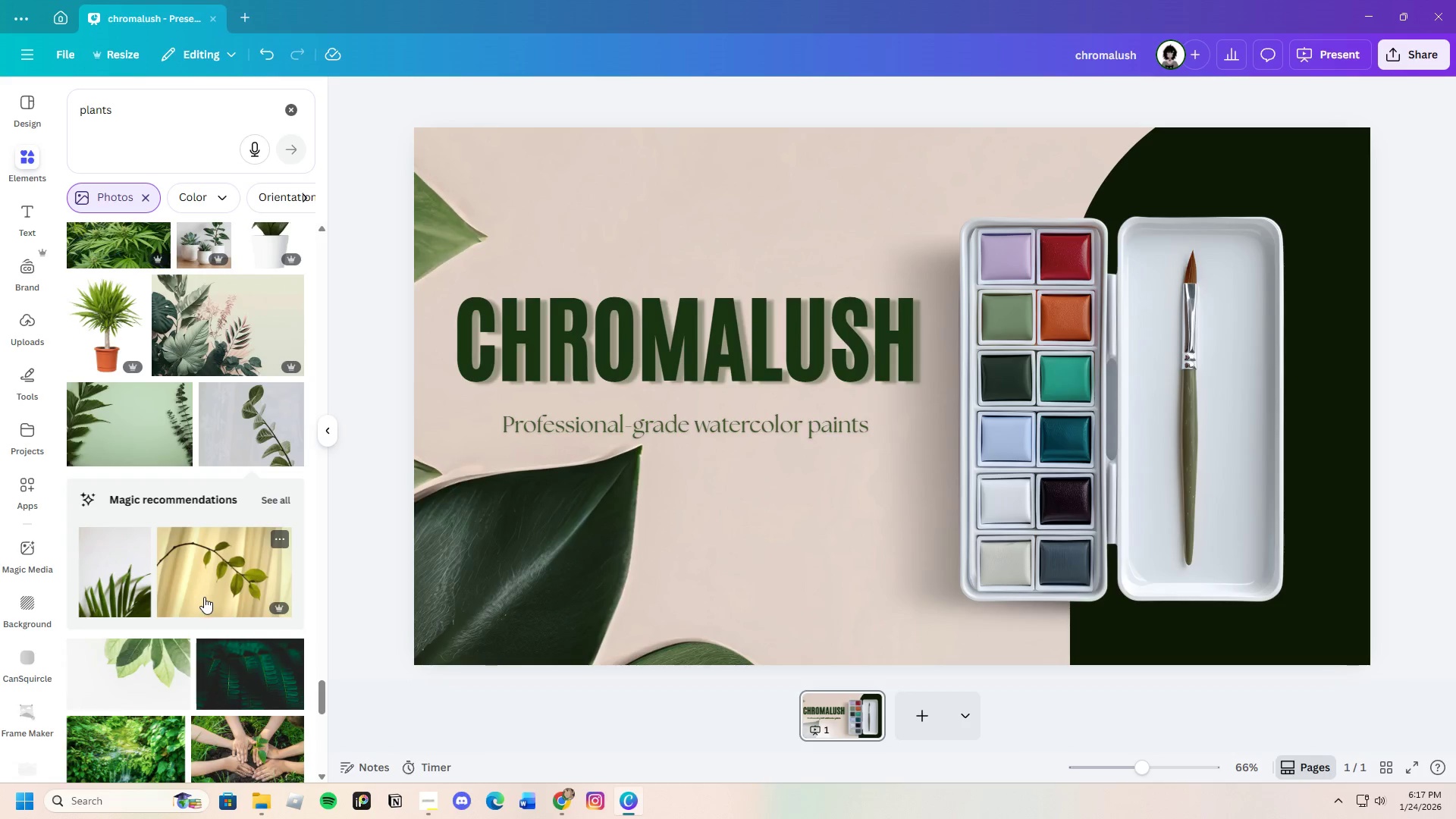 
scroll: coordinate [192, 602], scroll_direction: down, amount: 21.0
 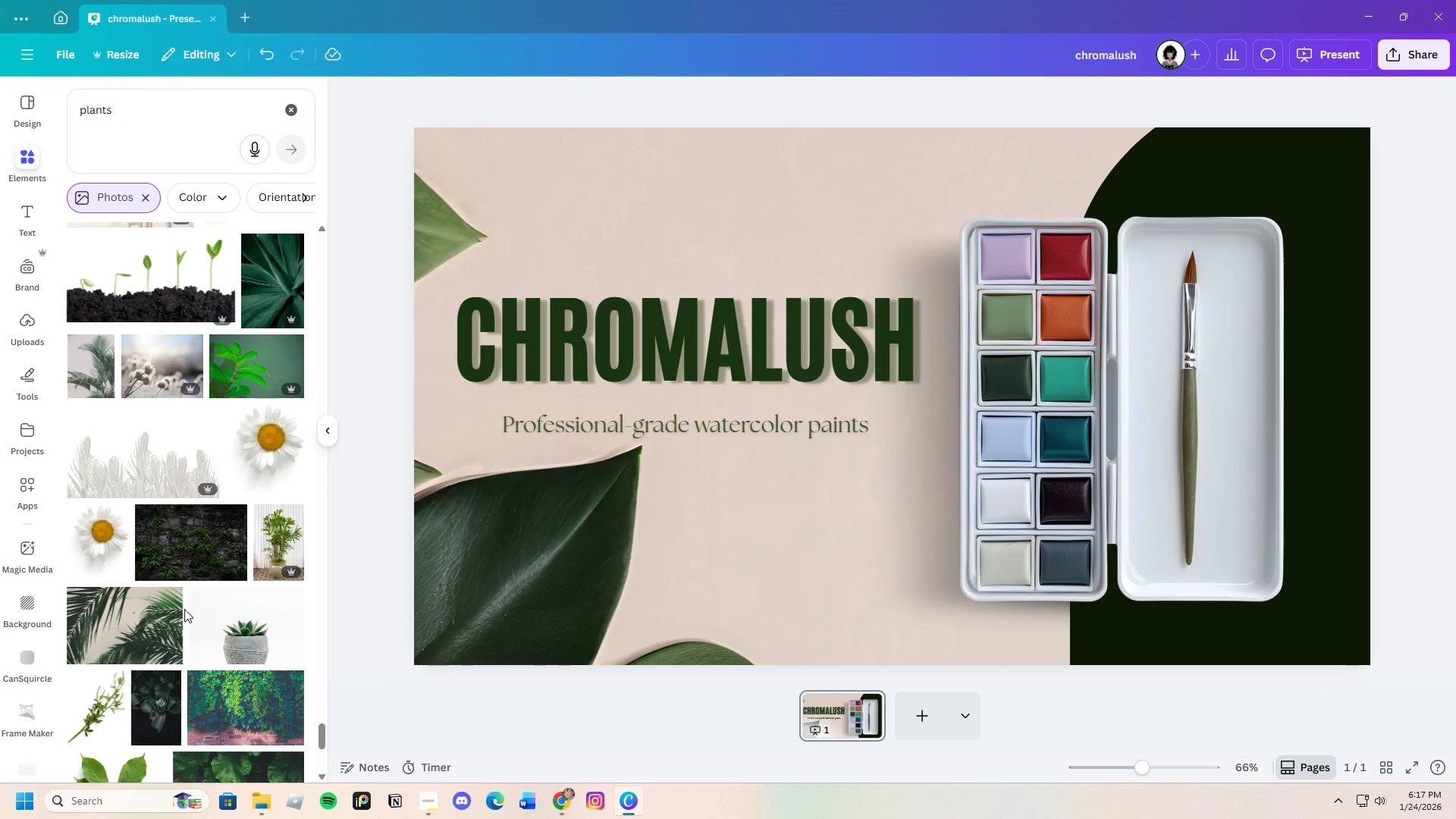 
scroll: coordinate [172, 635], scroll_direction: down, amount: 18.0
 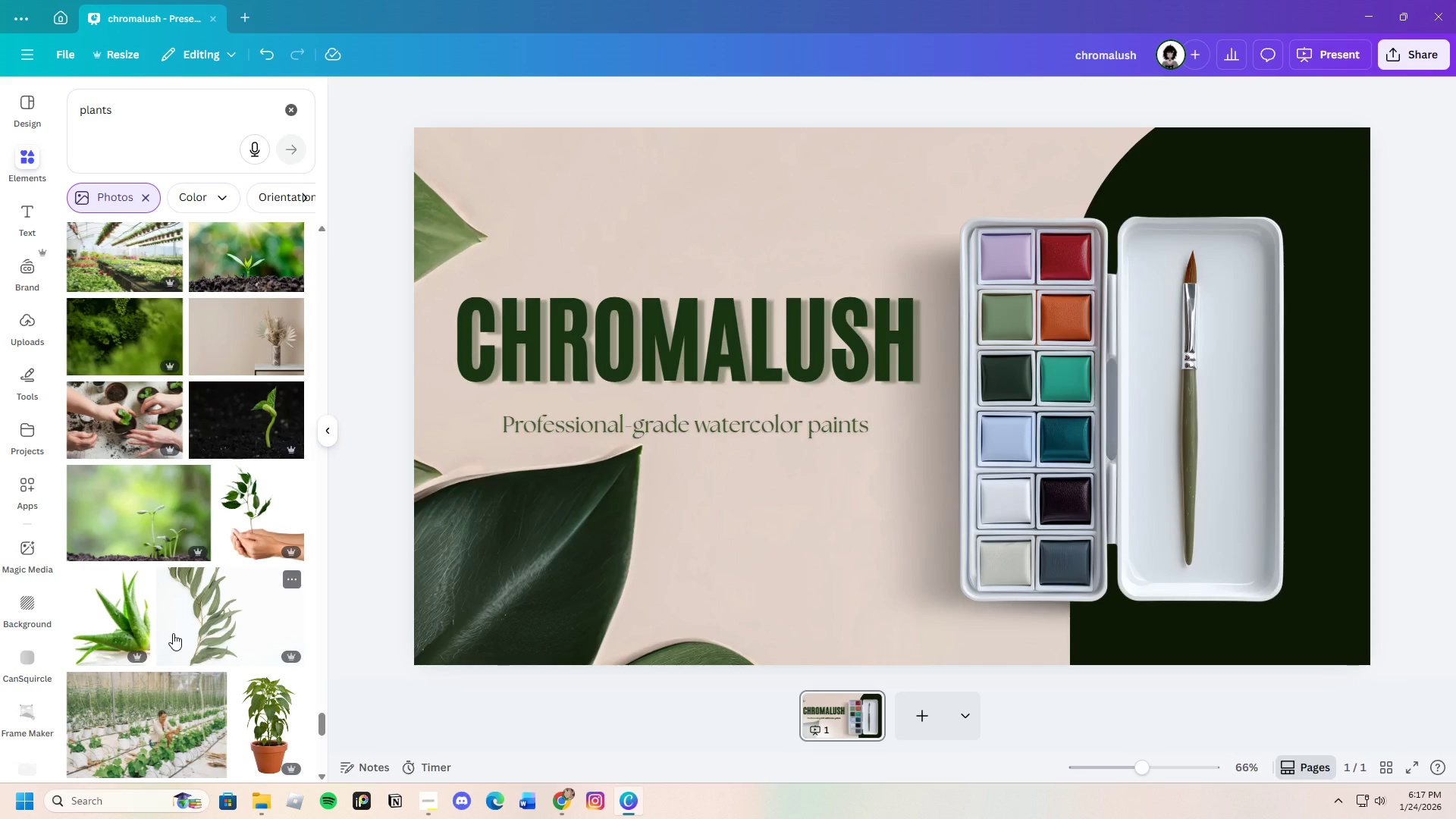 
scroll: coordinate [173, 633], scroll_direction: down, amount: 18.0
 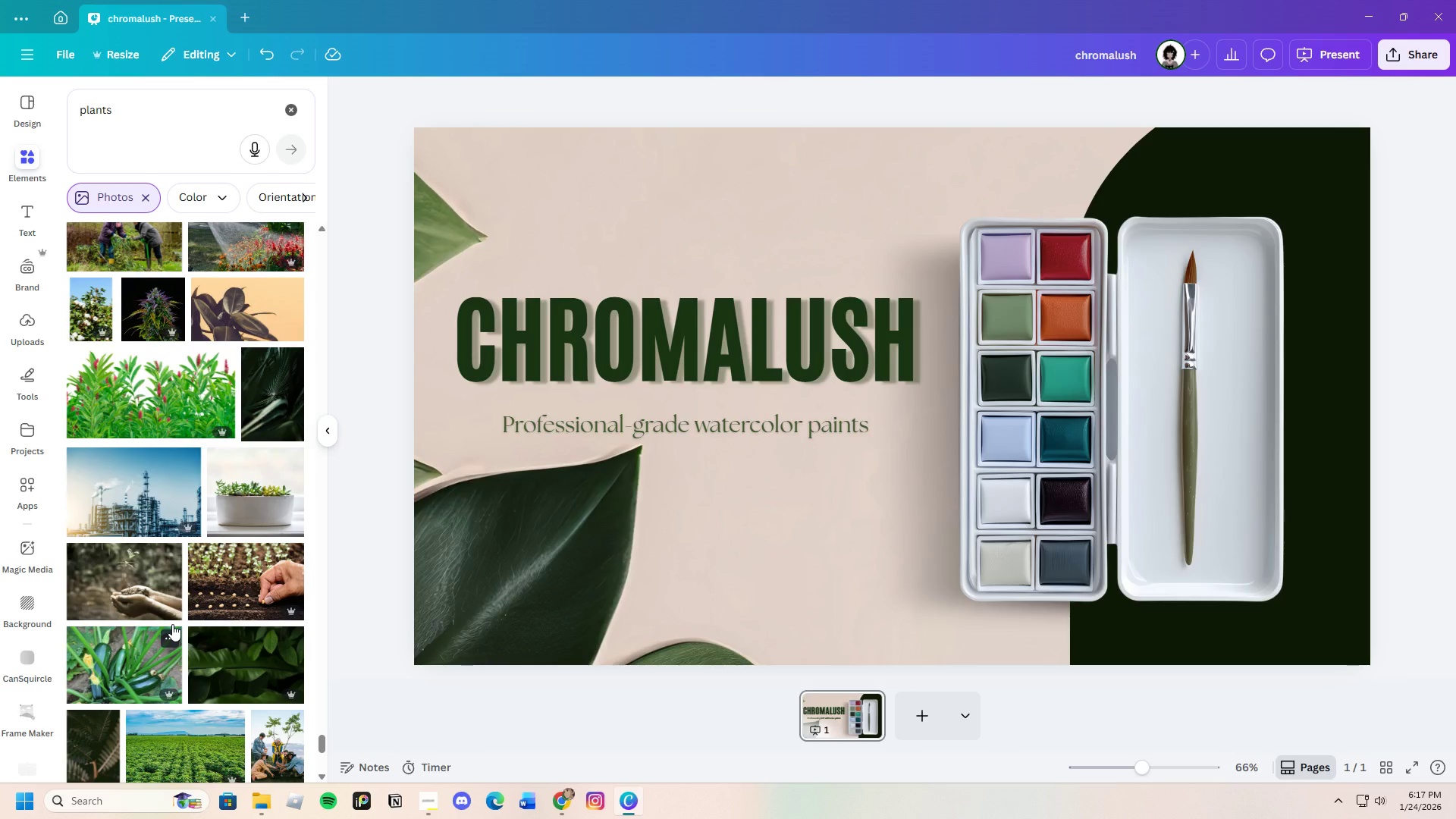 
wait(9.16)
 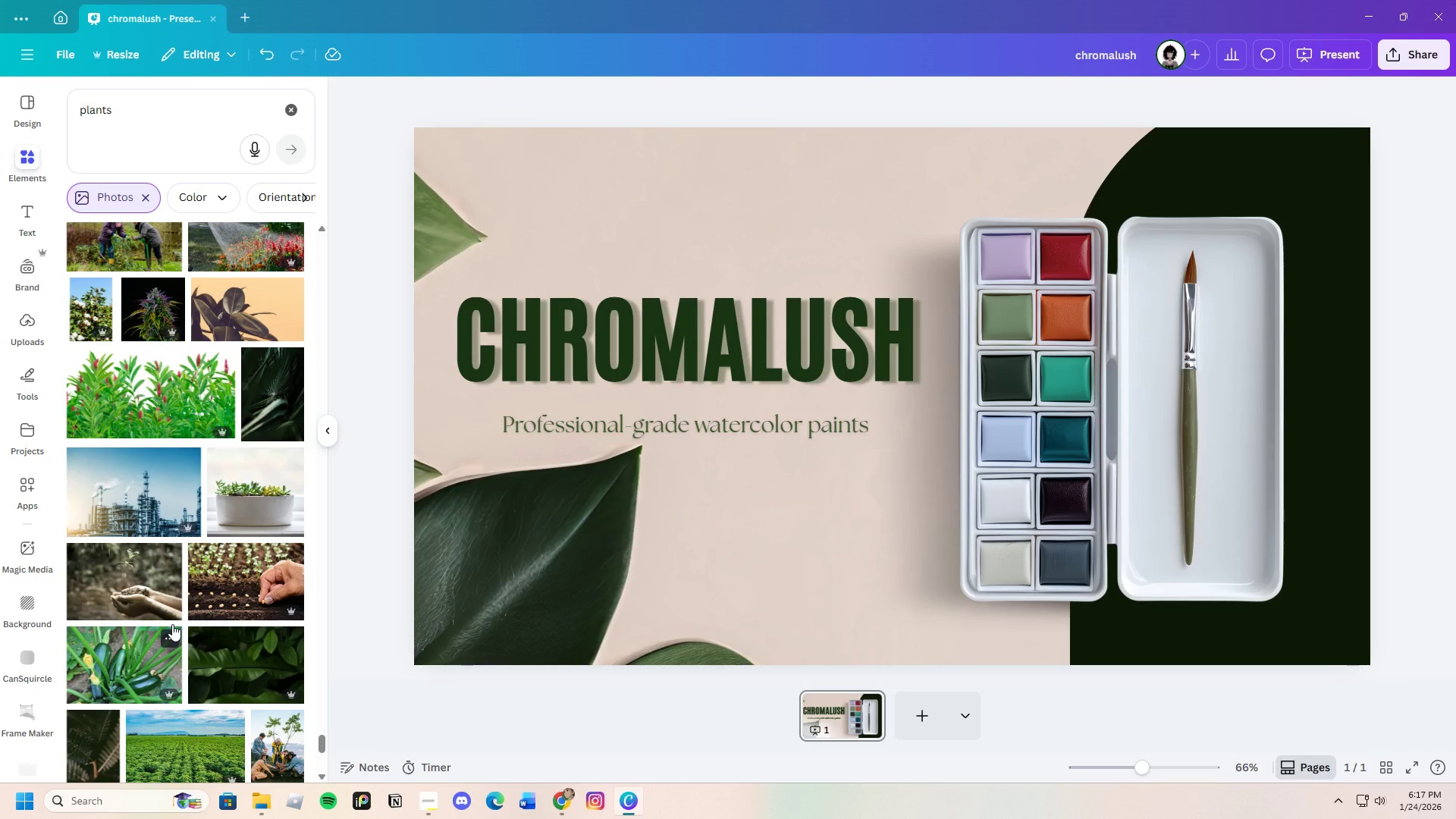 
scroll: coordinate [149, 607], scroll_direction: down, amount: 16.0
 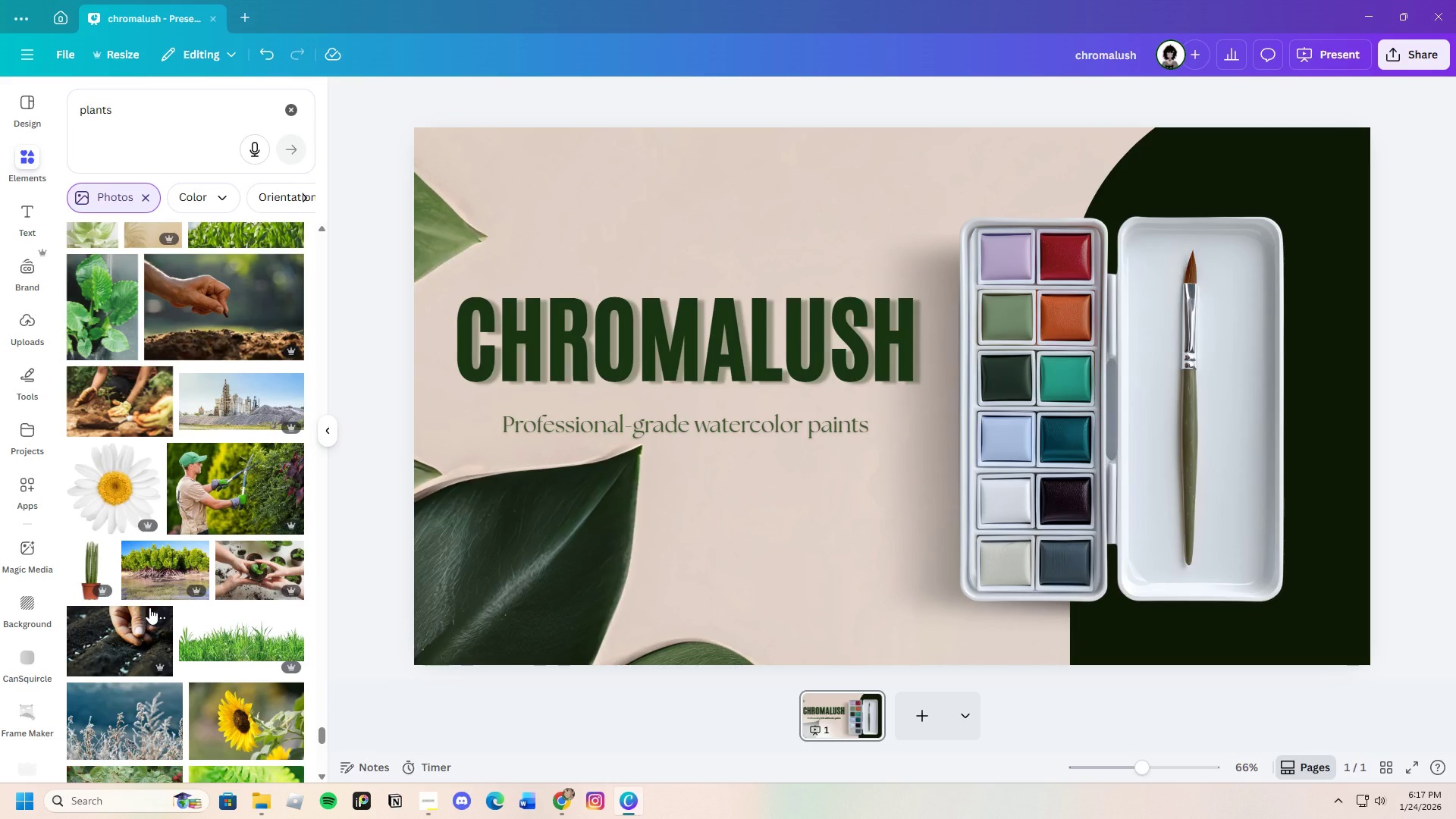 
wait(5.16)
 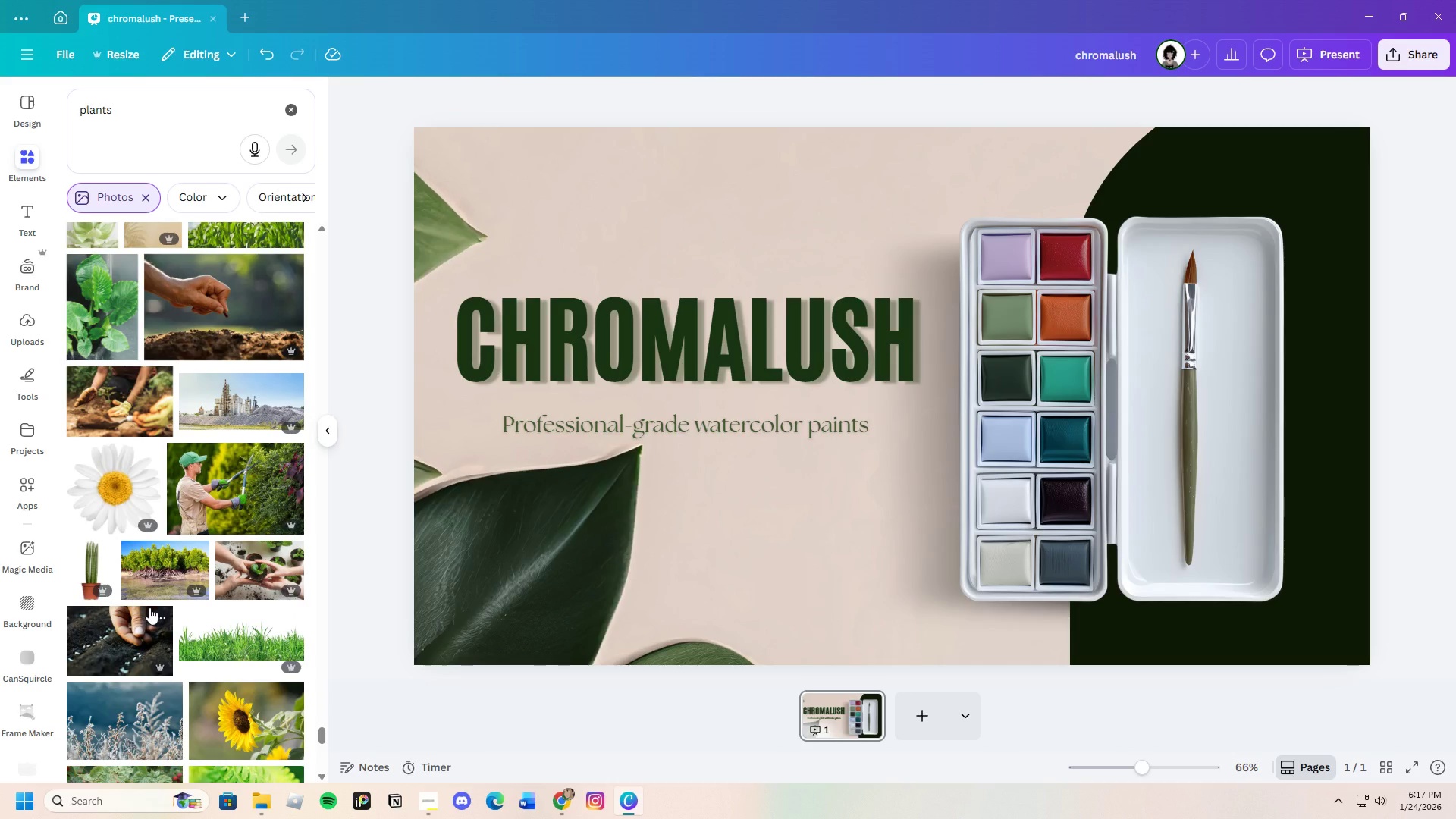 
scroll: coordinate [268, 586], scroll_direction: down, amount: 8.0
 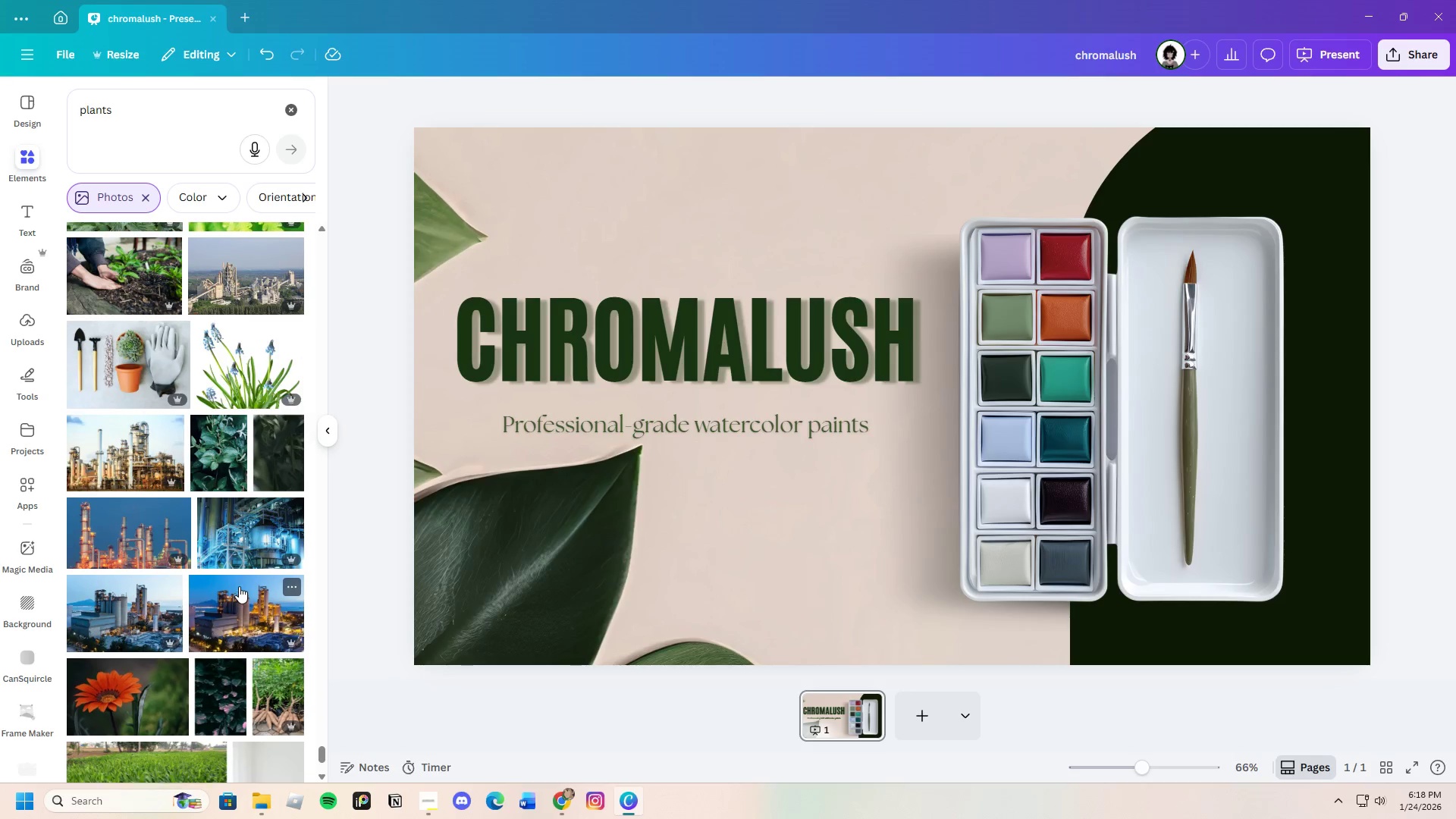 
scroll: coordinate [244, 557], scroll_direction: none, amount: 0.0
 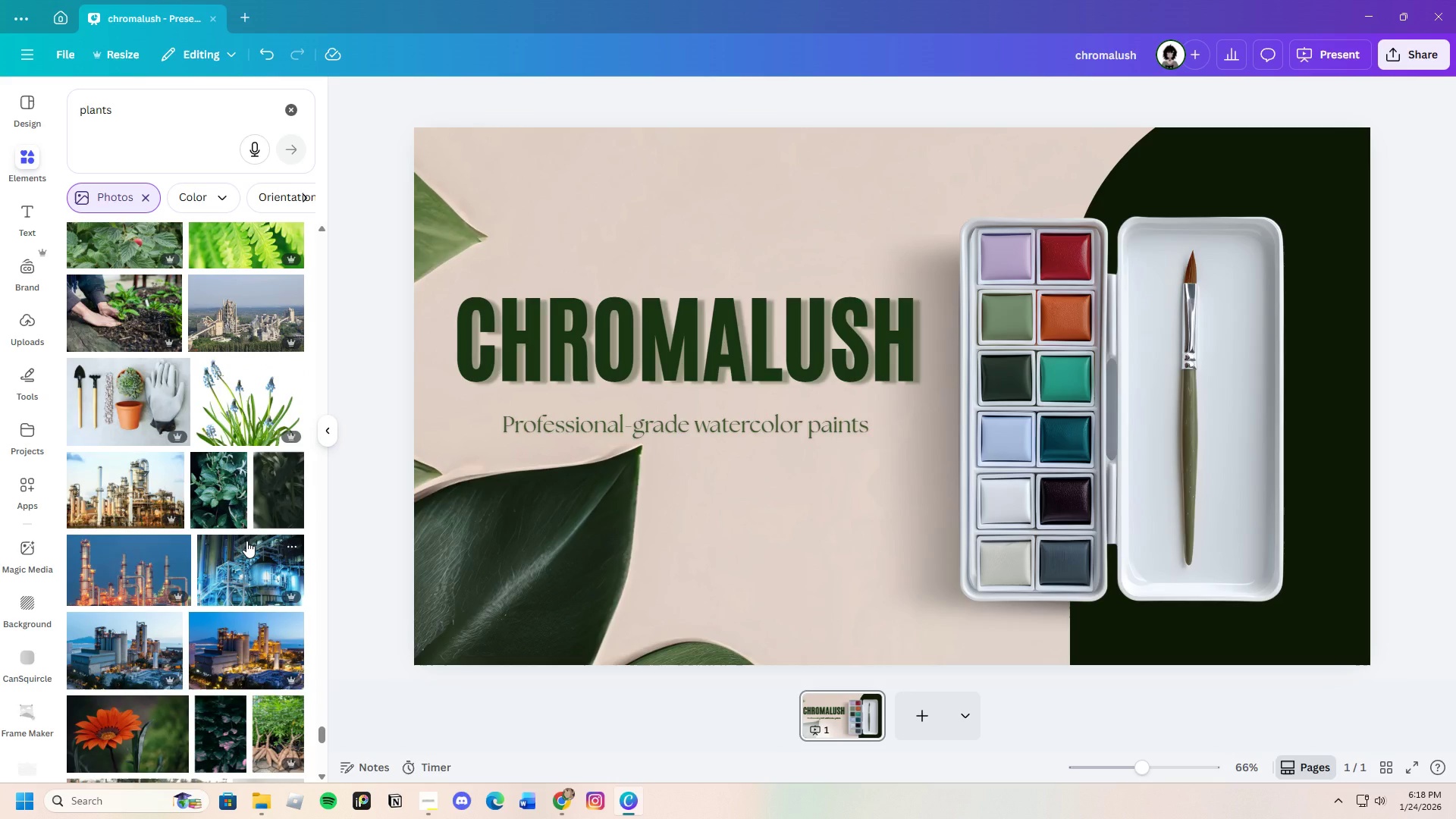 
scroll: coordinate [217, 535], scroll_direction: down, amount: 20.0
 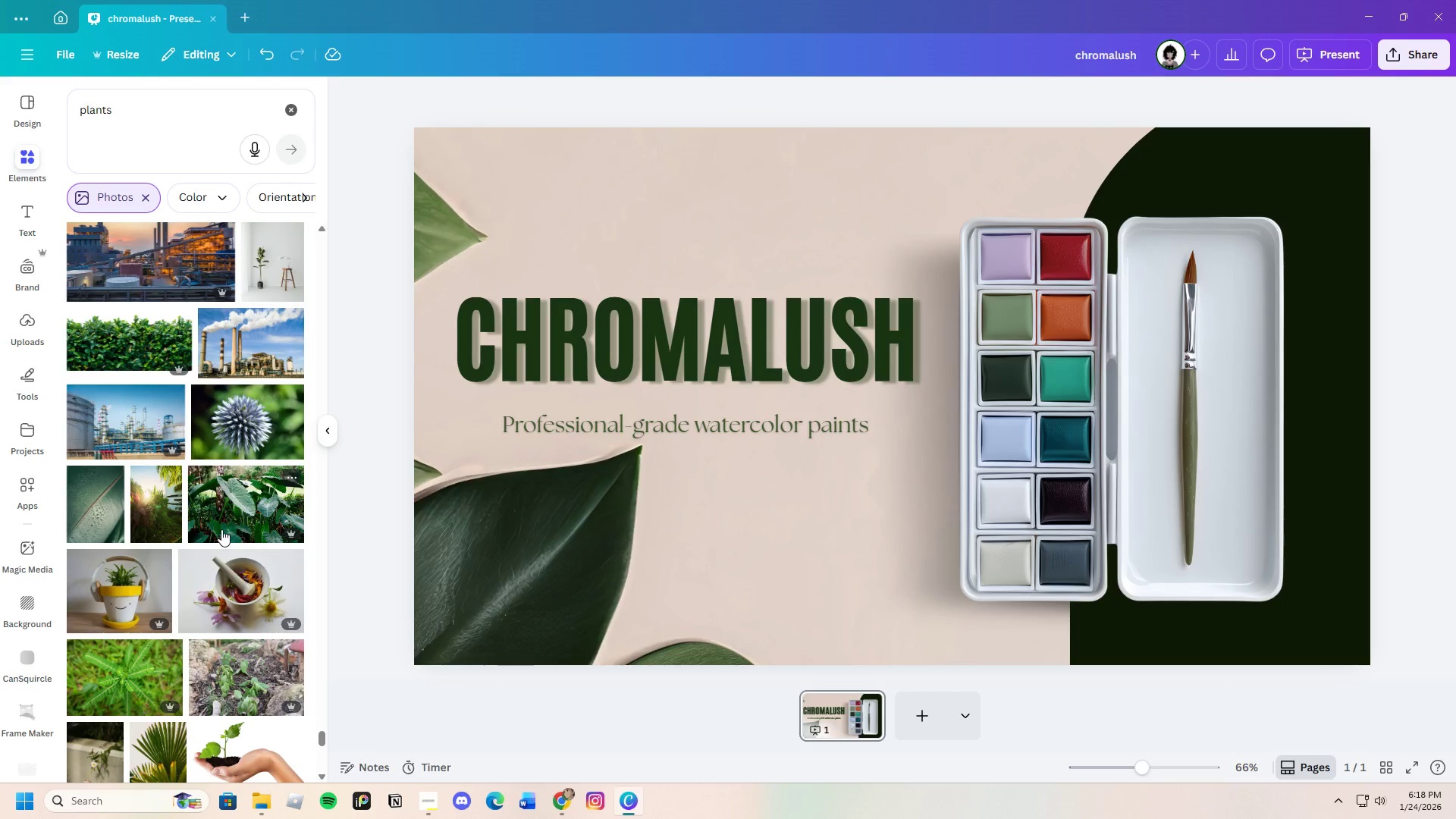 
scroll: coordinate [225, 523], scroll_direction: down, amount: 26.0
 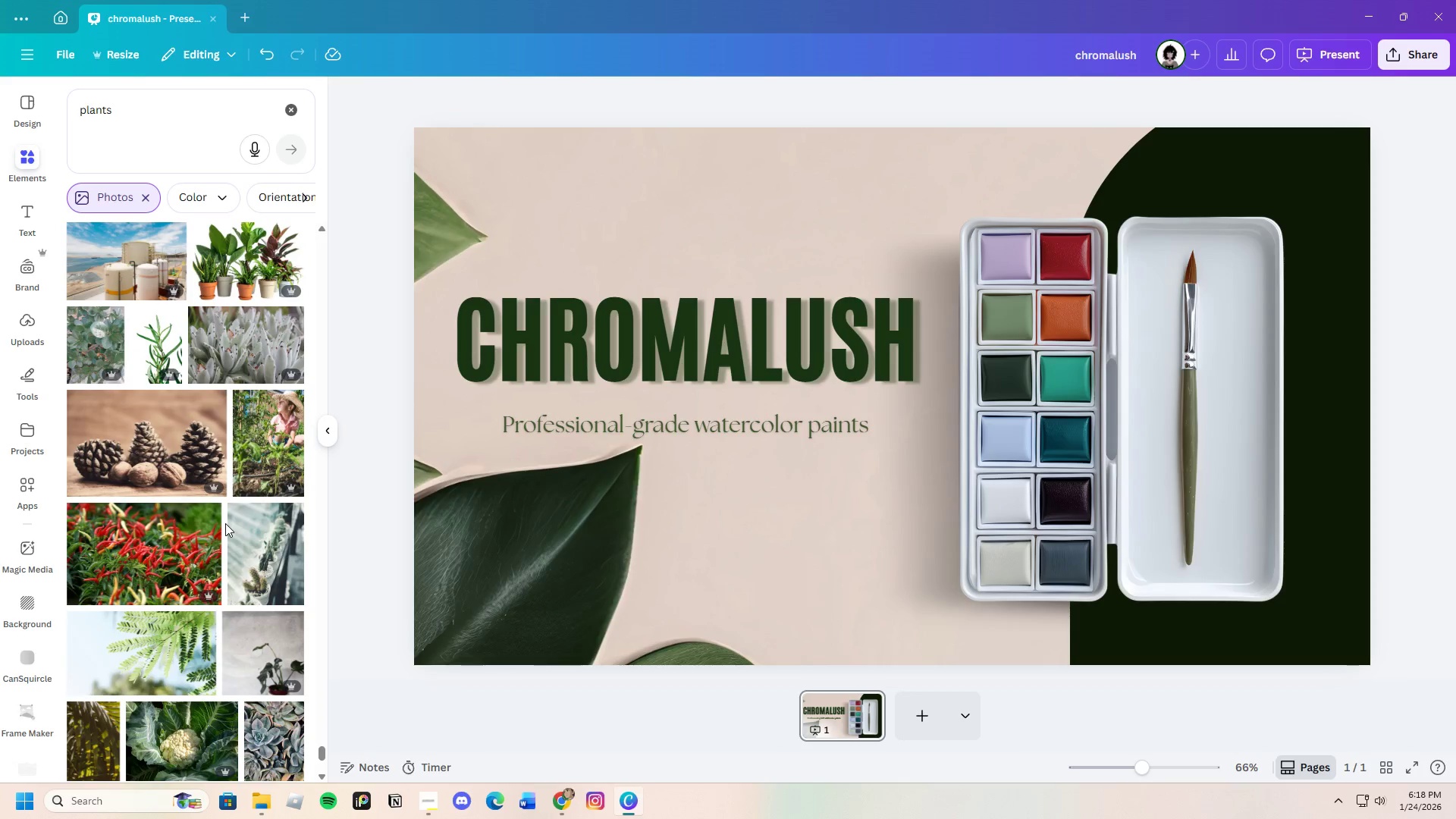 
scroll: coordinate [242, 489], scroll_direction: down, amount: 10.0
 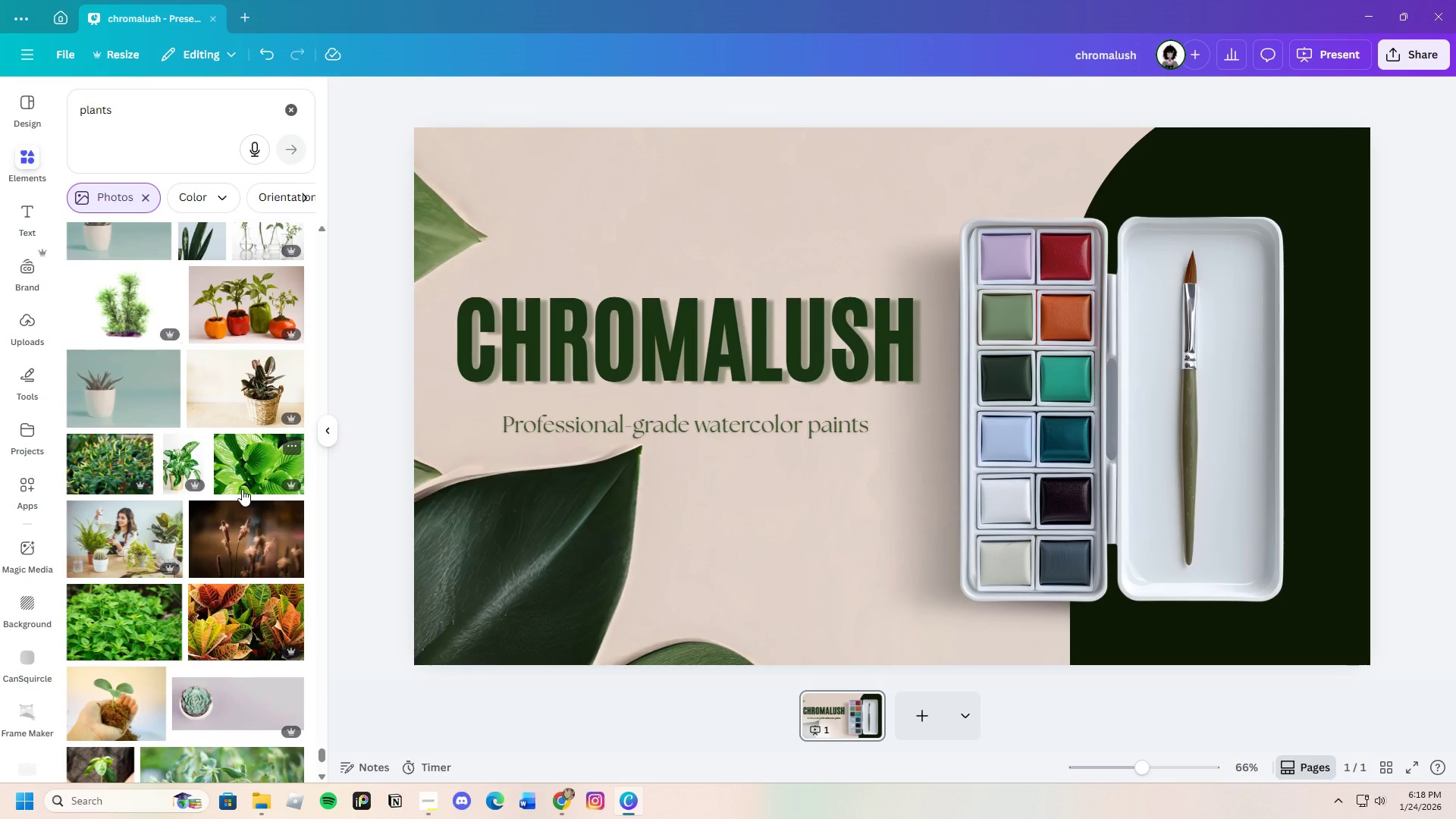 
wait(5.63)
 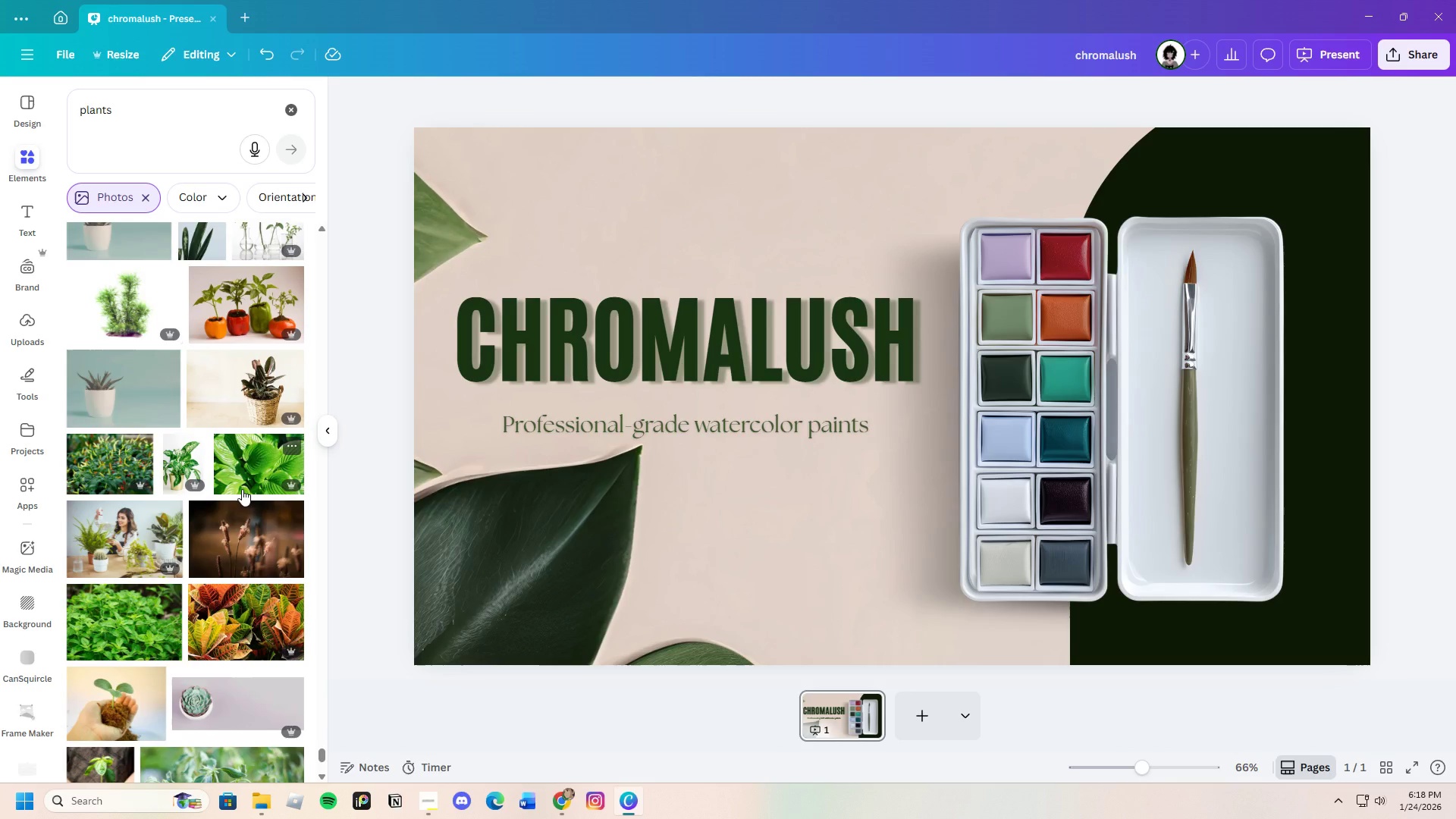 
scroll: coordinate [227, 519], scroll_direction: down, amount: 36.0
 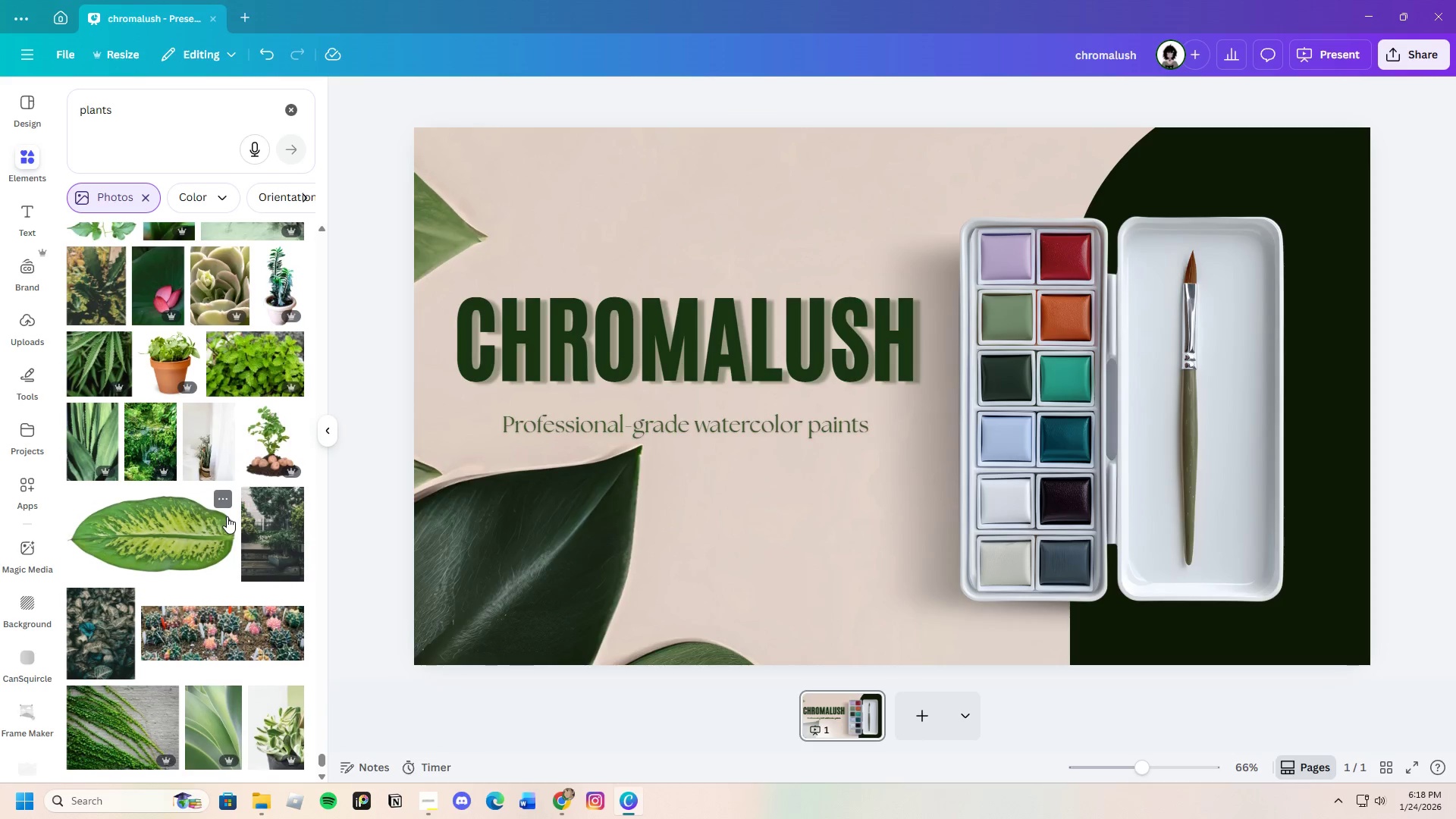 
scroll: coordinate [228, 514], scroll_direction: down, amount: 14.0
 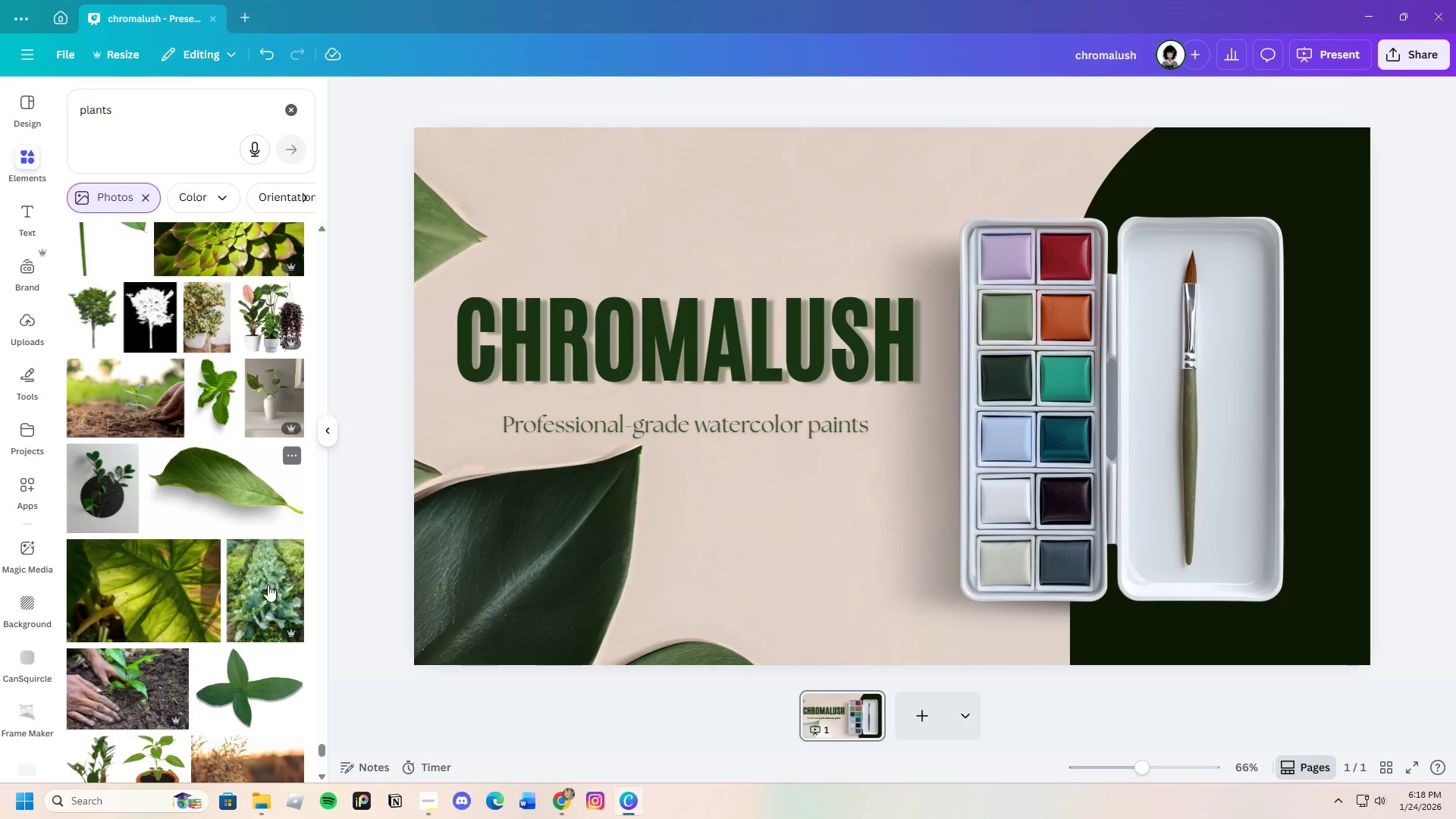 
left_click([253, 509])
 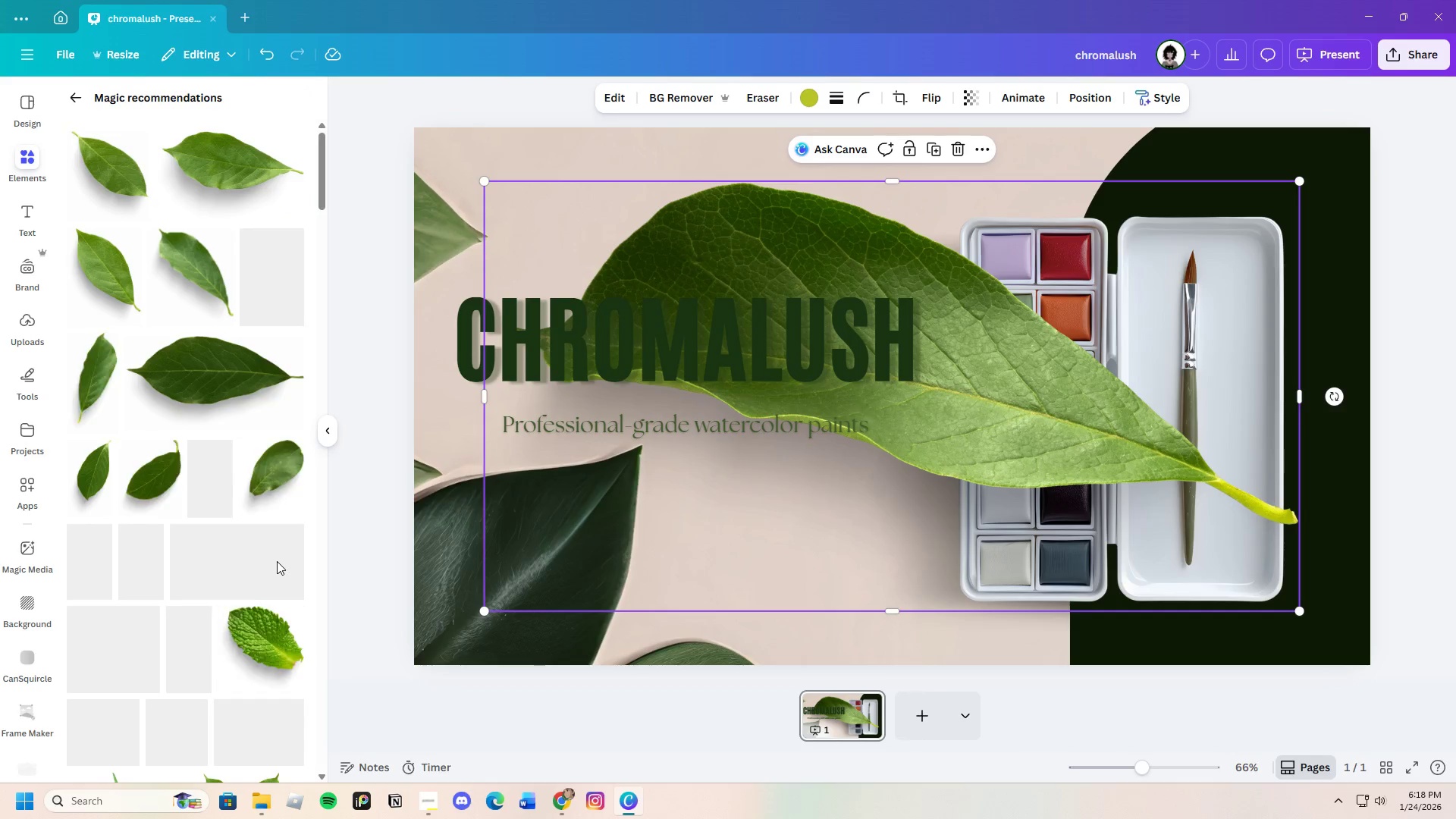 
scroll: coordinate [238, 504], scroll_direction: down, amount: 3.0
 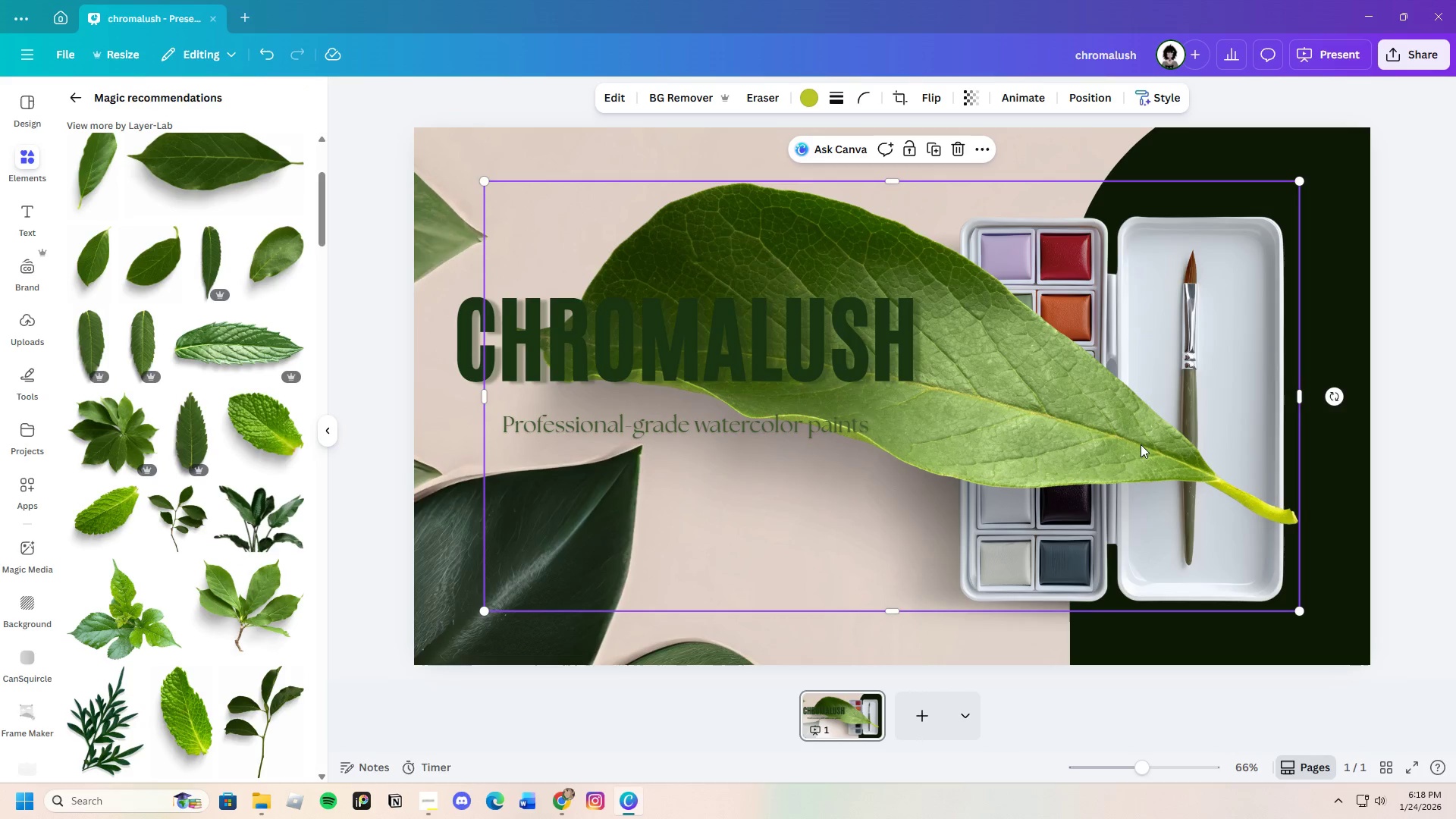 
left_click([1141, 446])
 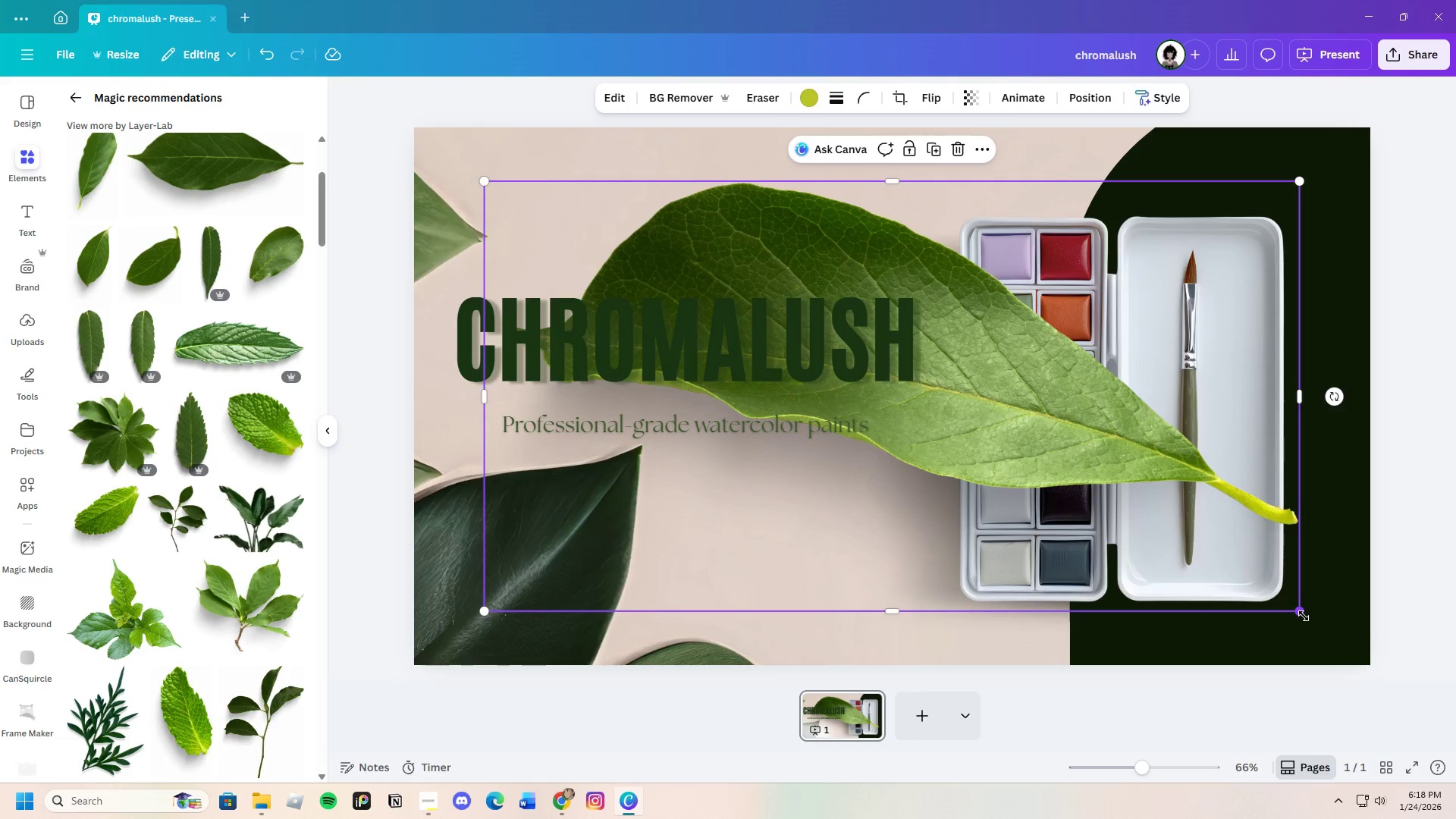 
left_click_drag(start_coordinate=[1304, 611], to_coordinate=[858, 400])
 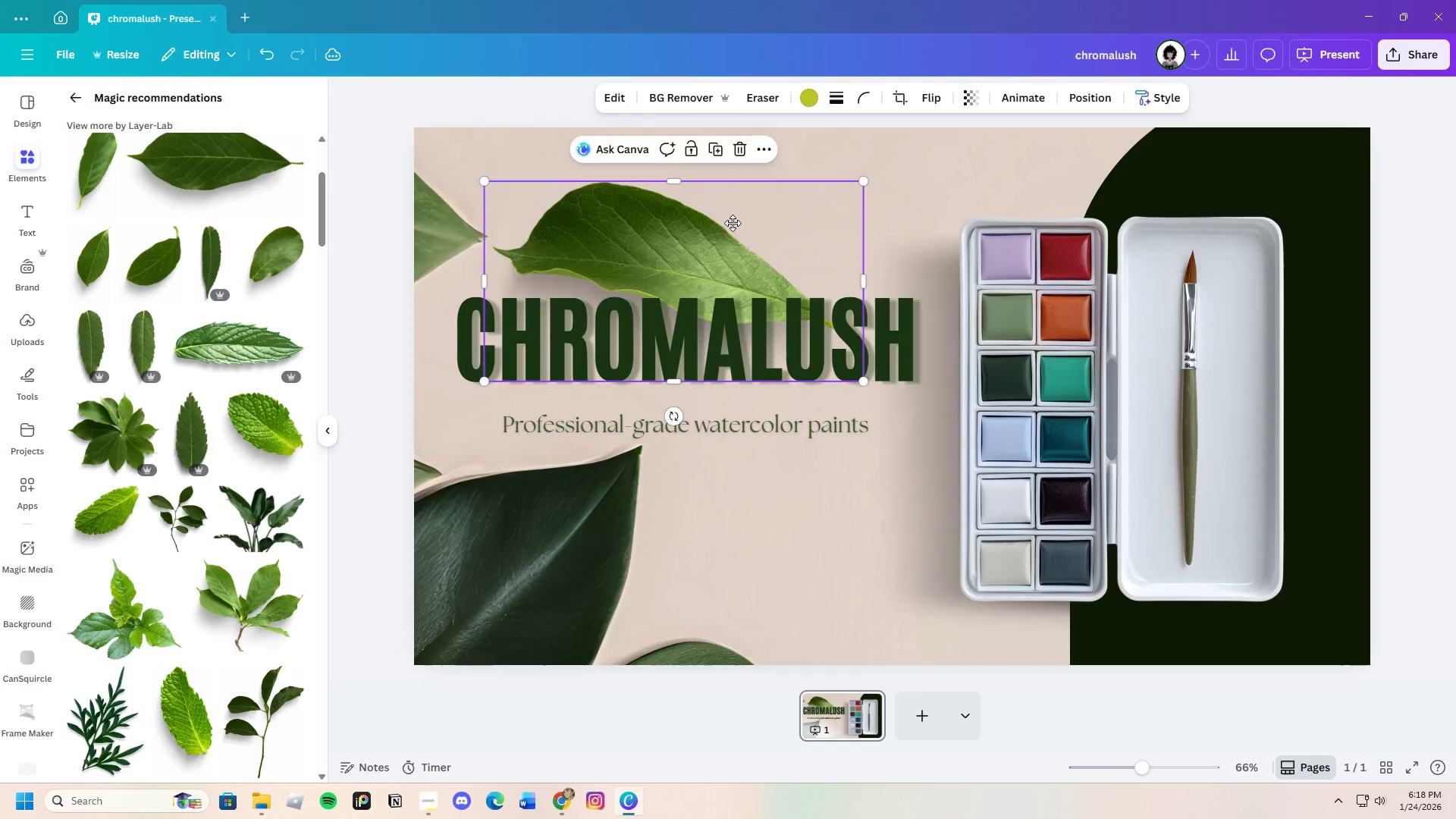 
left_click_drag(start_coordinate=[653, 224], to_coordinate=[1136, 423])
 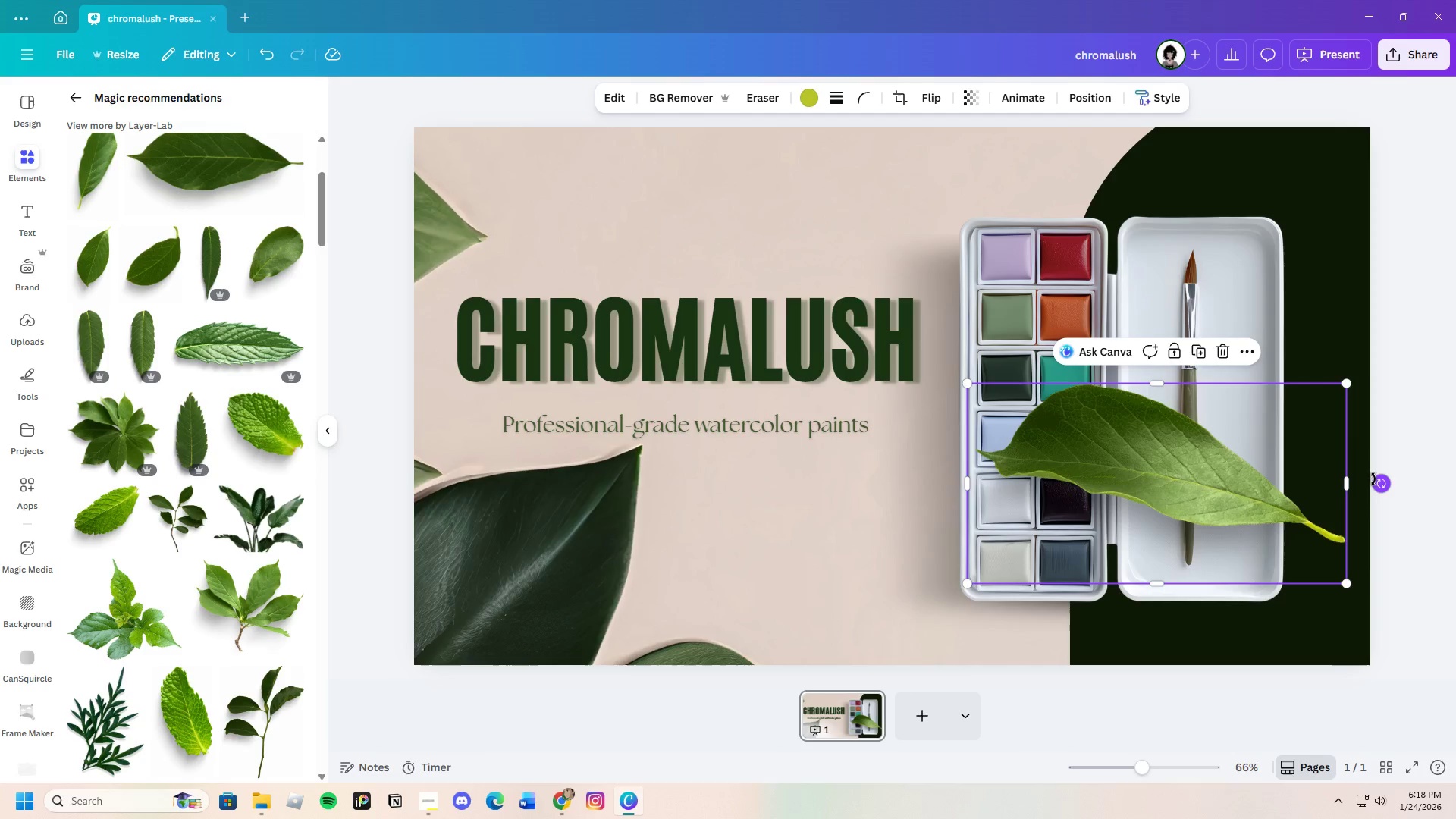 
left_click_drag(start_coordinate=[1381, 475], to_coordinate=[1348, 575])
 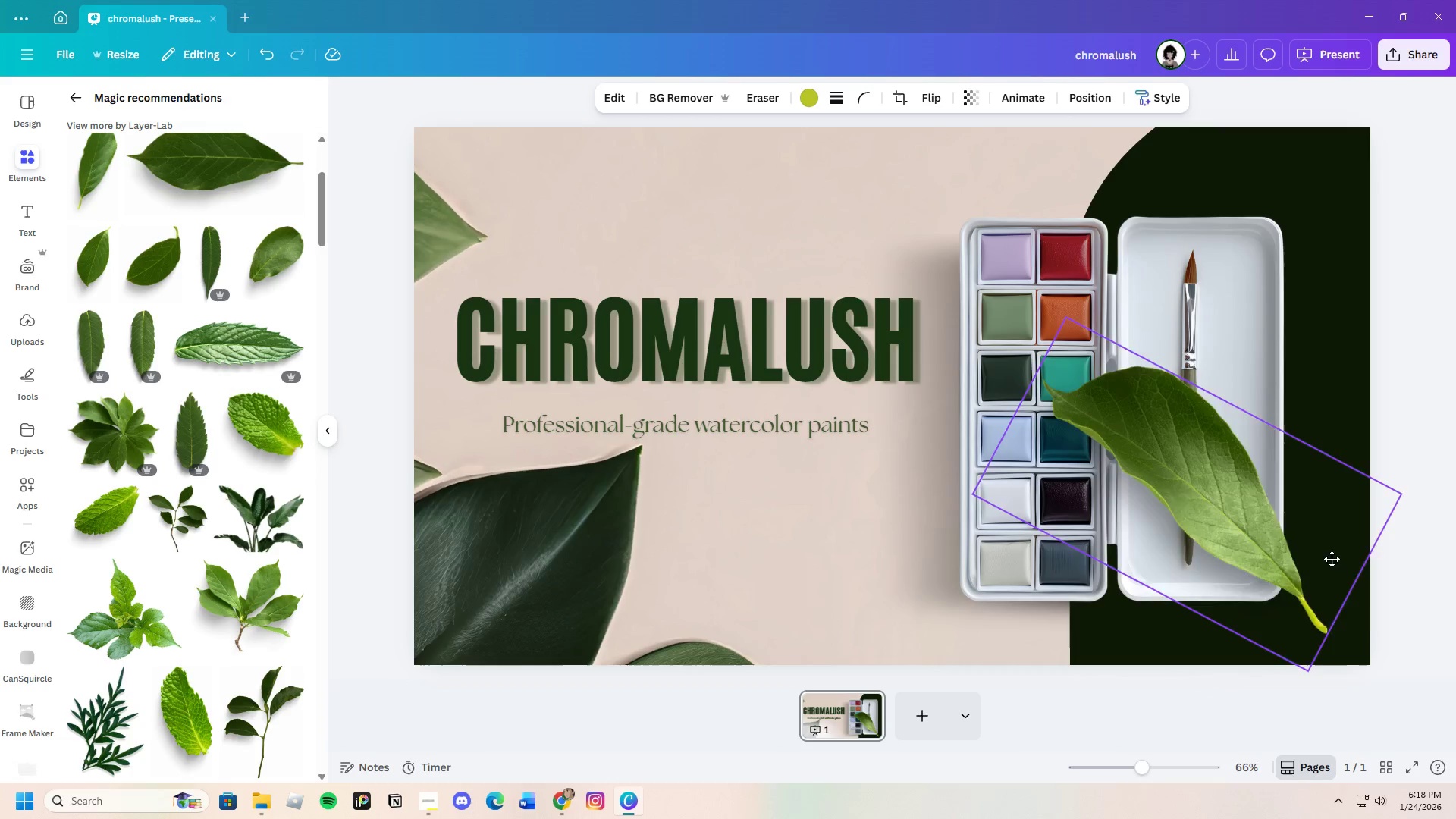 
left_click_drag(start_coordinate=[1237, 519], to_coordinate=[1376, 643])
 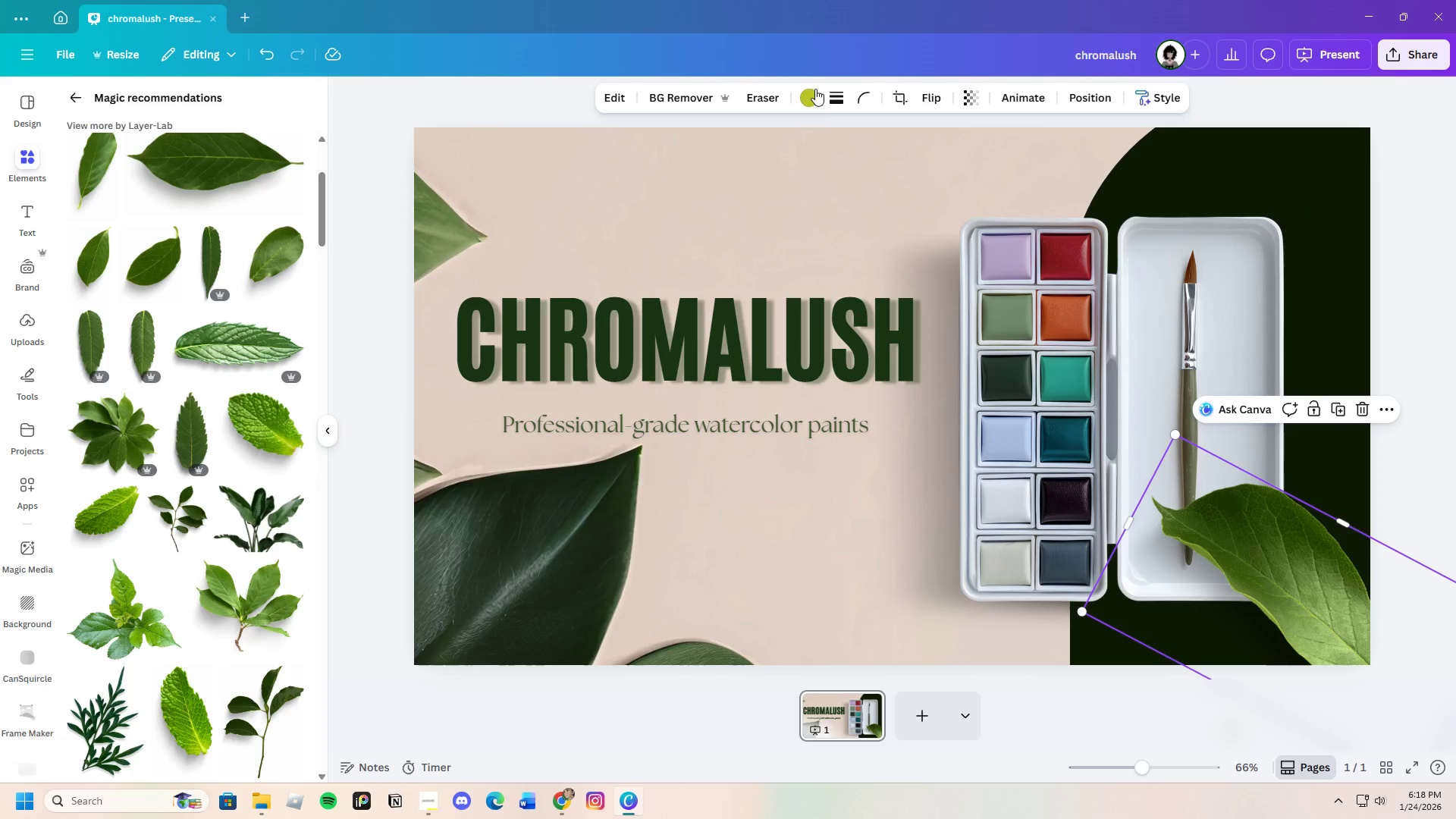 
left_click([809, 91])
 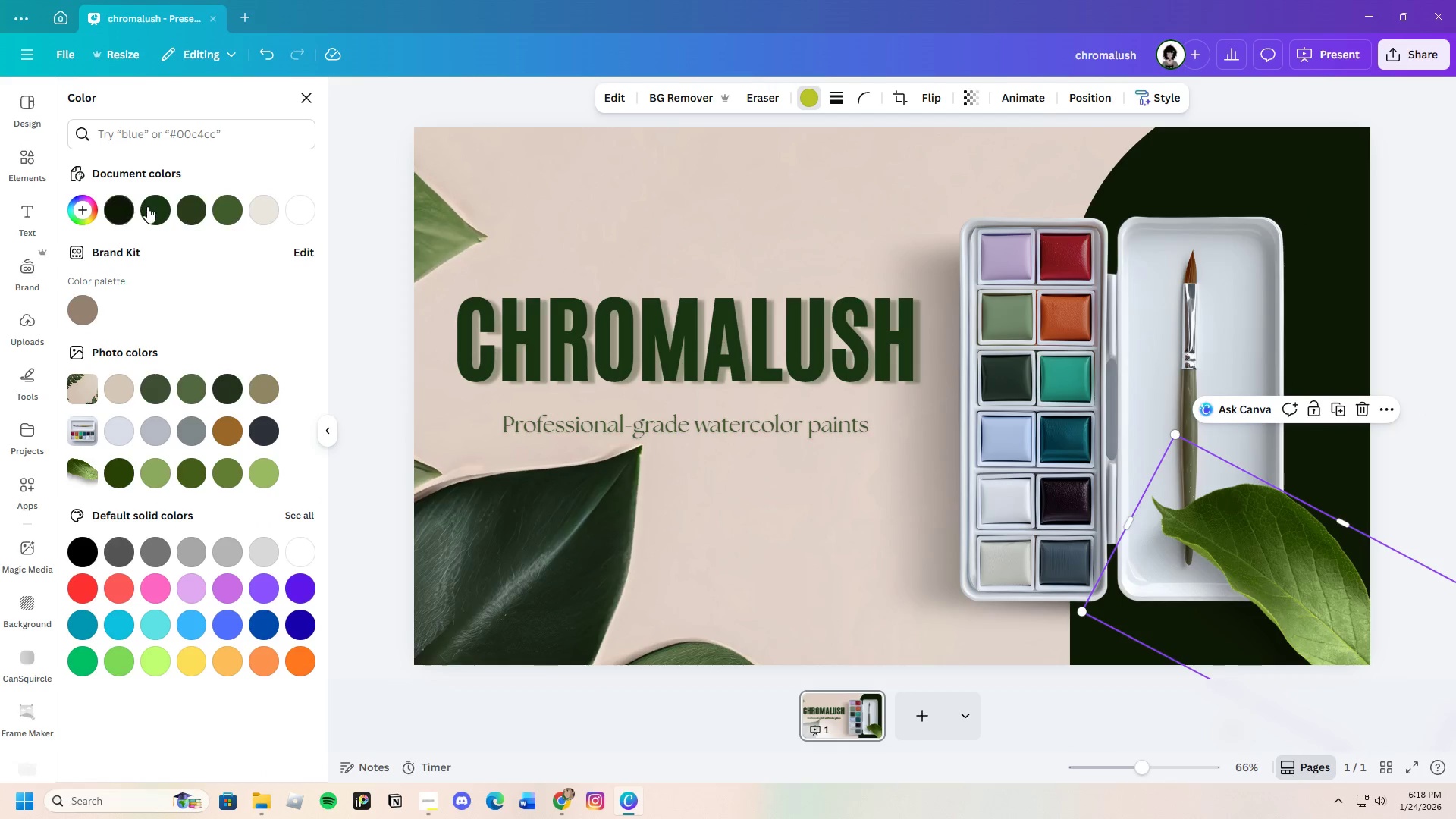 
left_click([150, 209])
 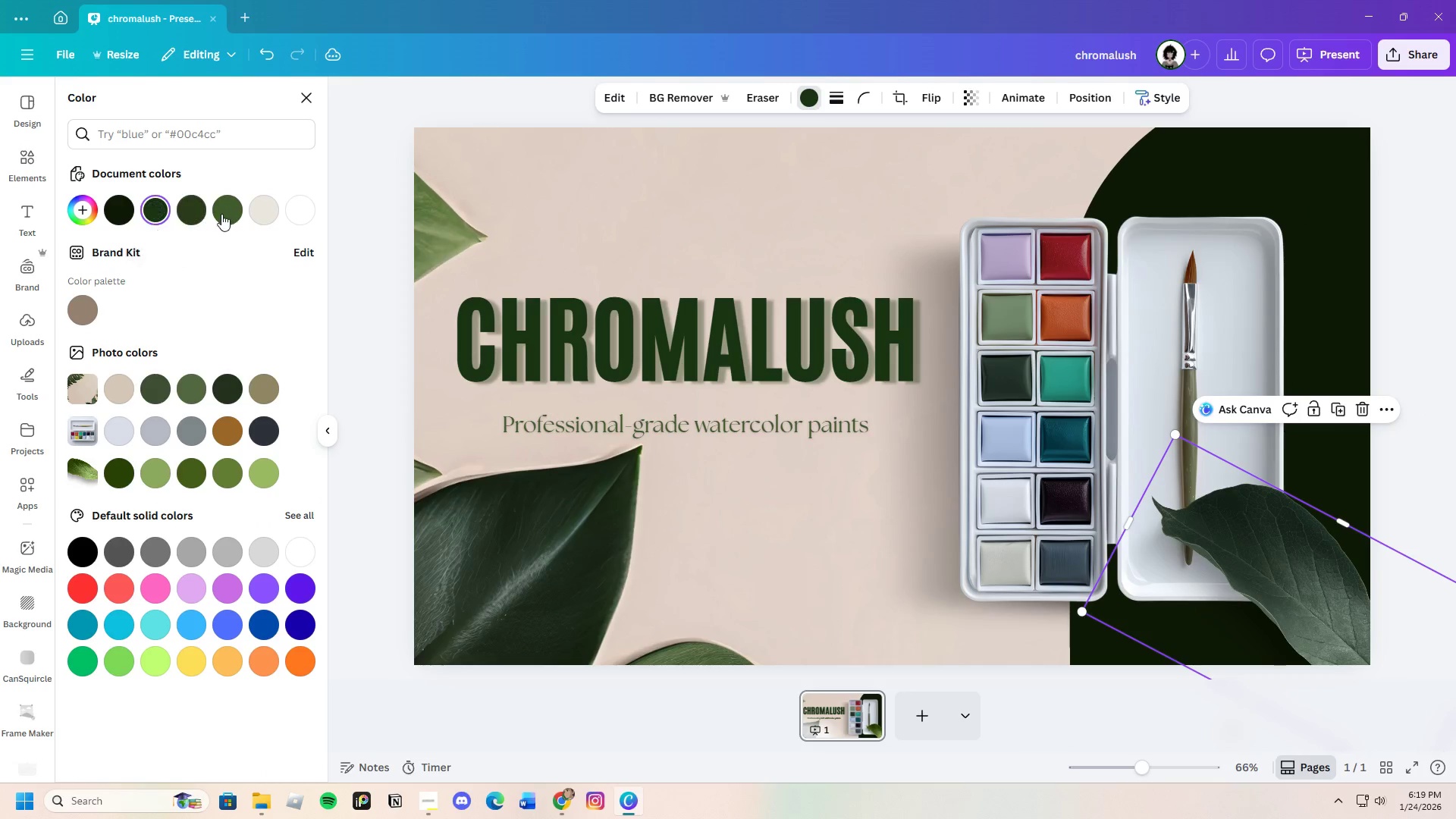 
left_click([203, 215])
 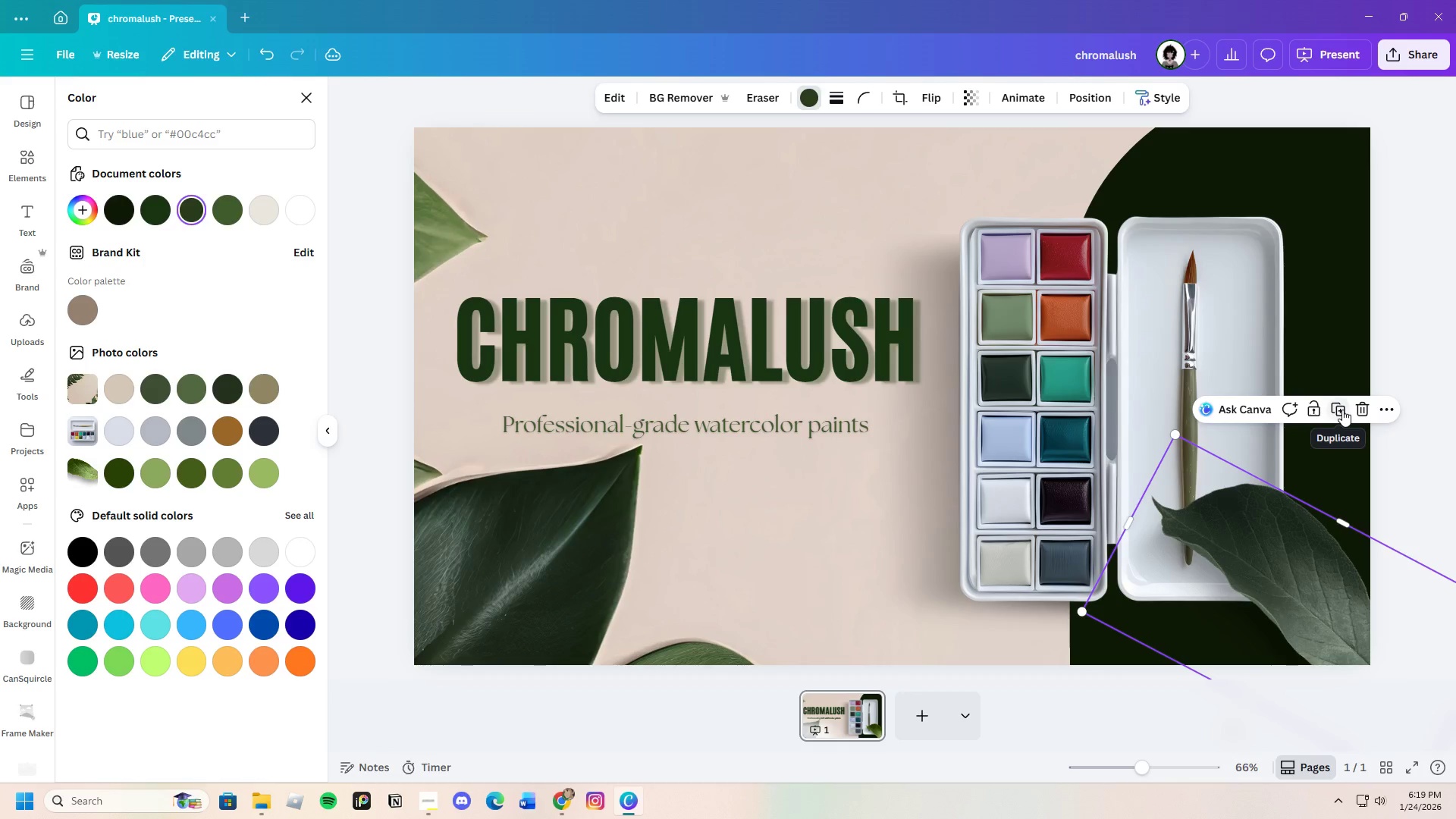 
left_click([1361, 410])
 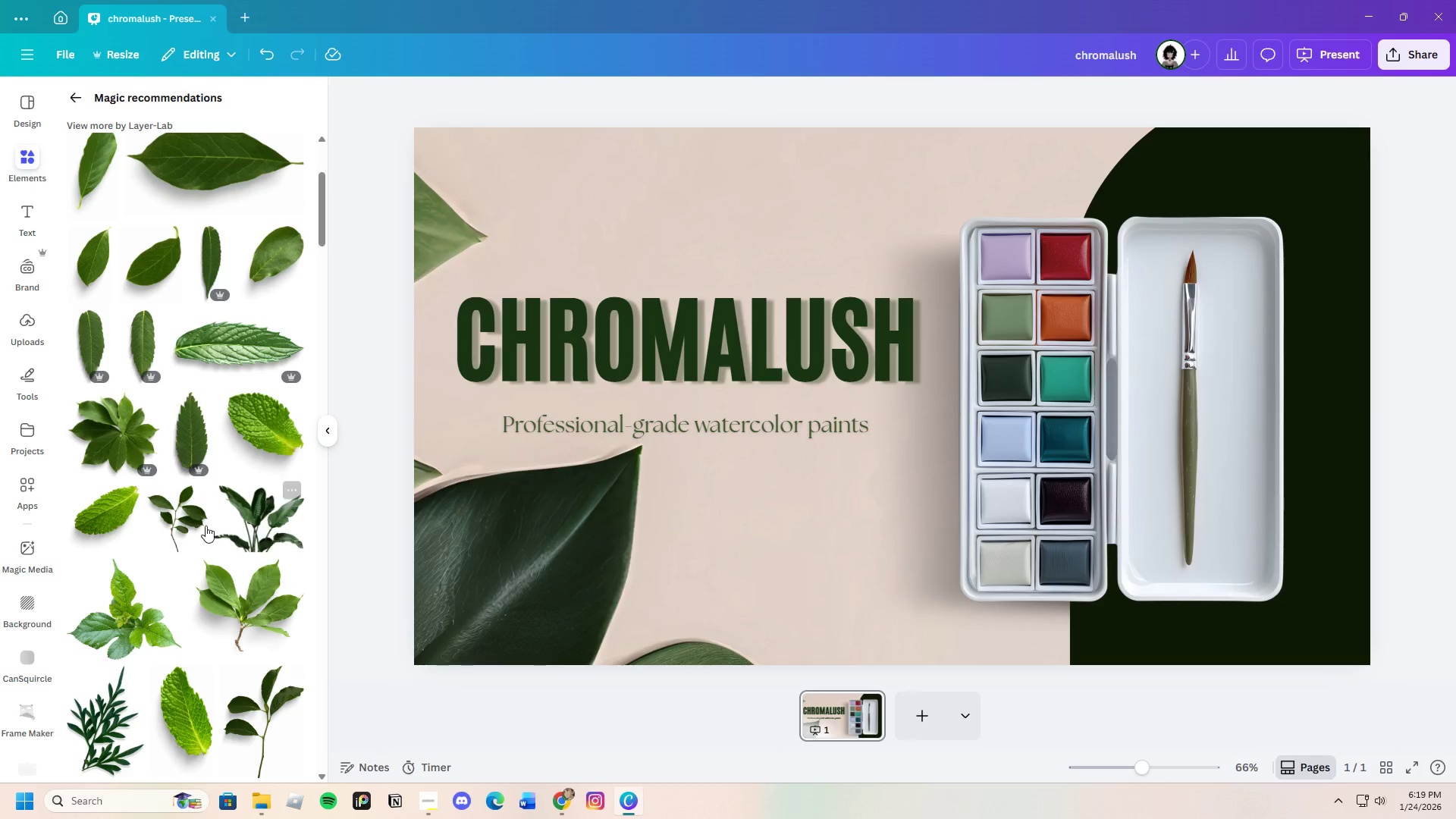 
scroll: coordinate [193, 525], scroll_direction: down, amount: 4.0
 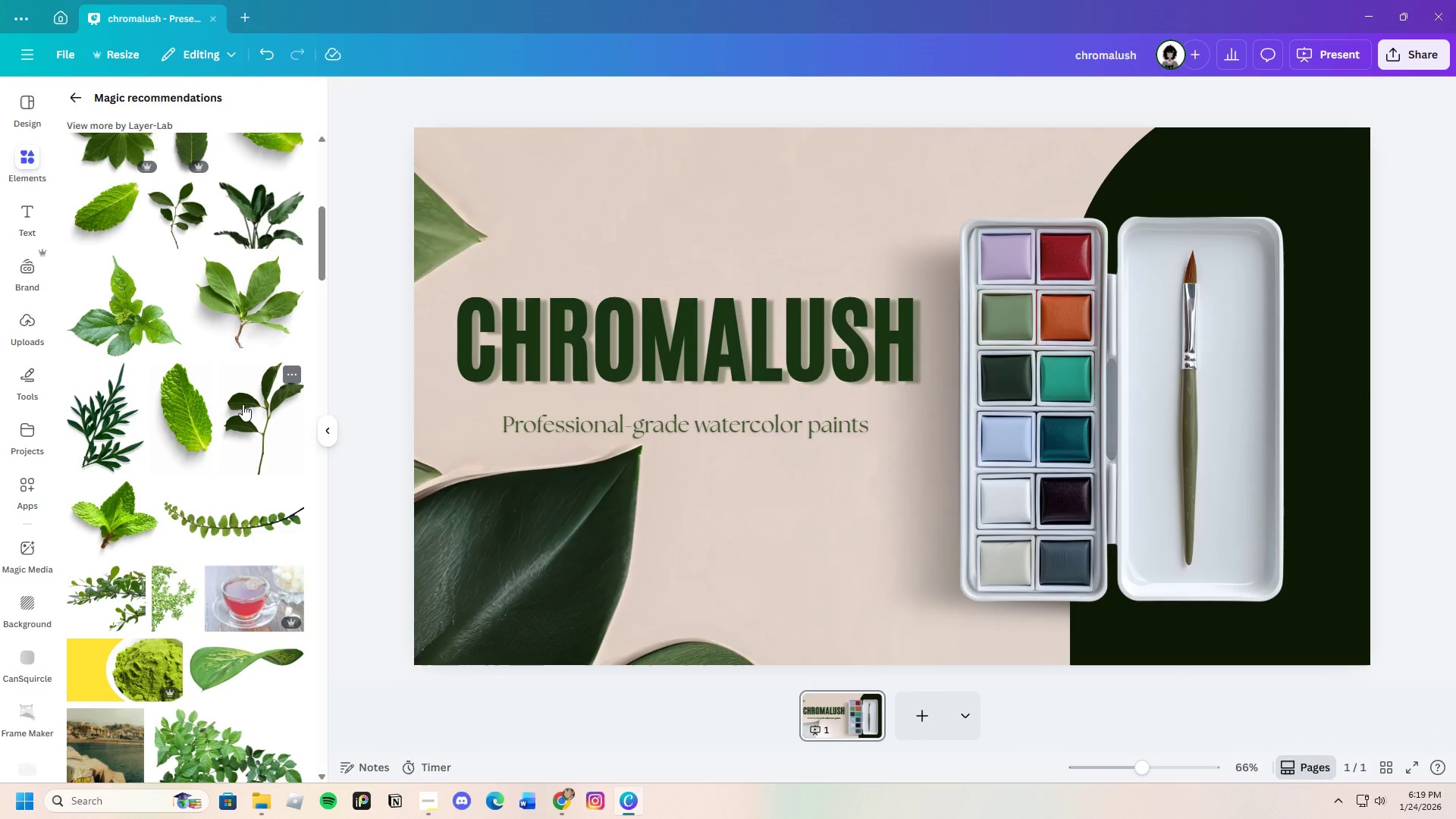 
left_click_drag(start_coordinate=[971, 290], to_coordinate=[1346, 470])
 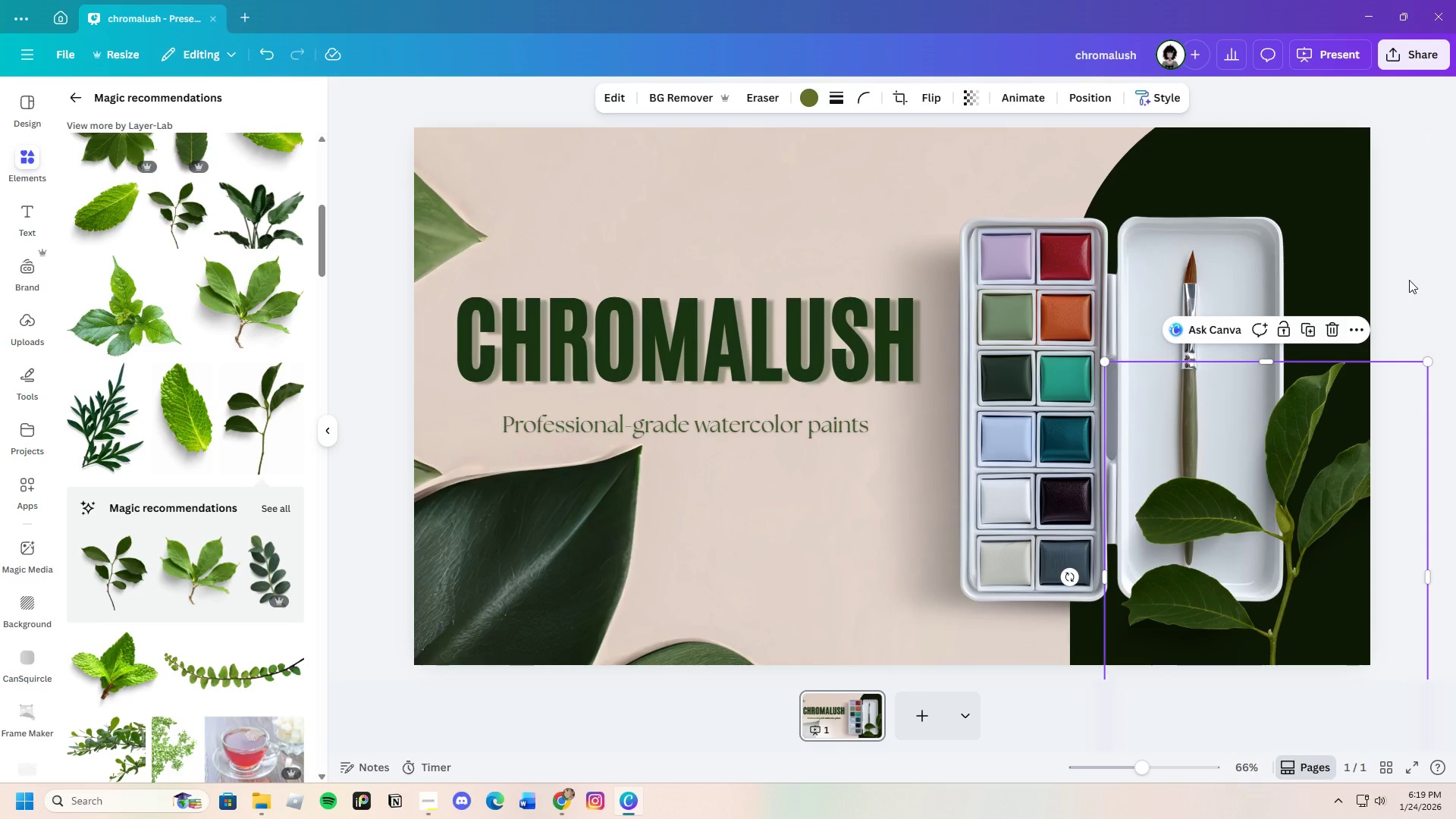 
left_click([1409, 280])
 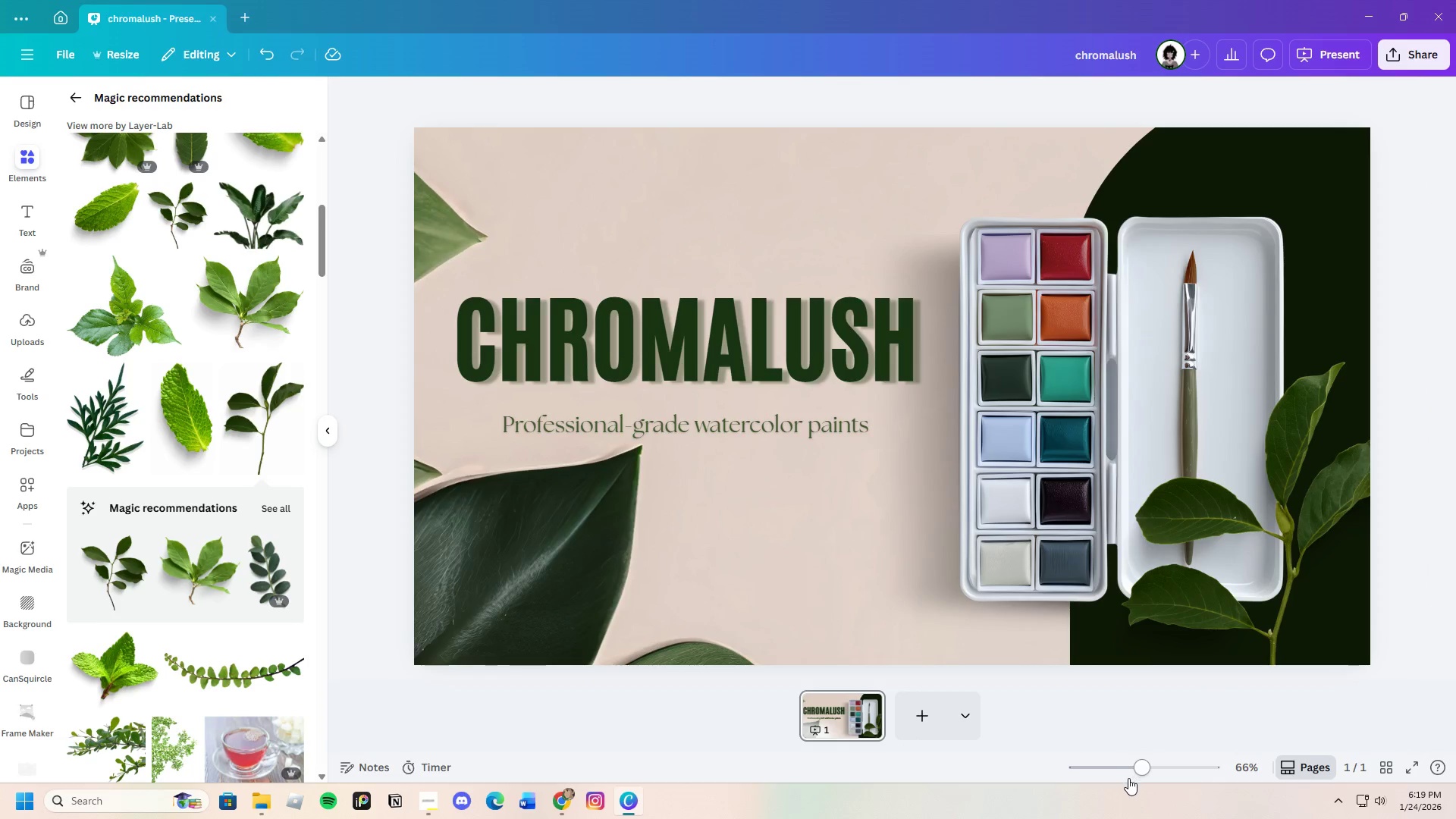 
left_click_drag(start_coordinate=[1137, 764], to_coordinate=[1136, 757])
 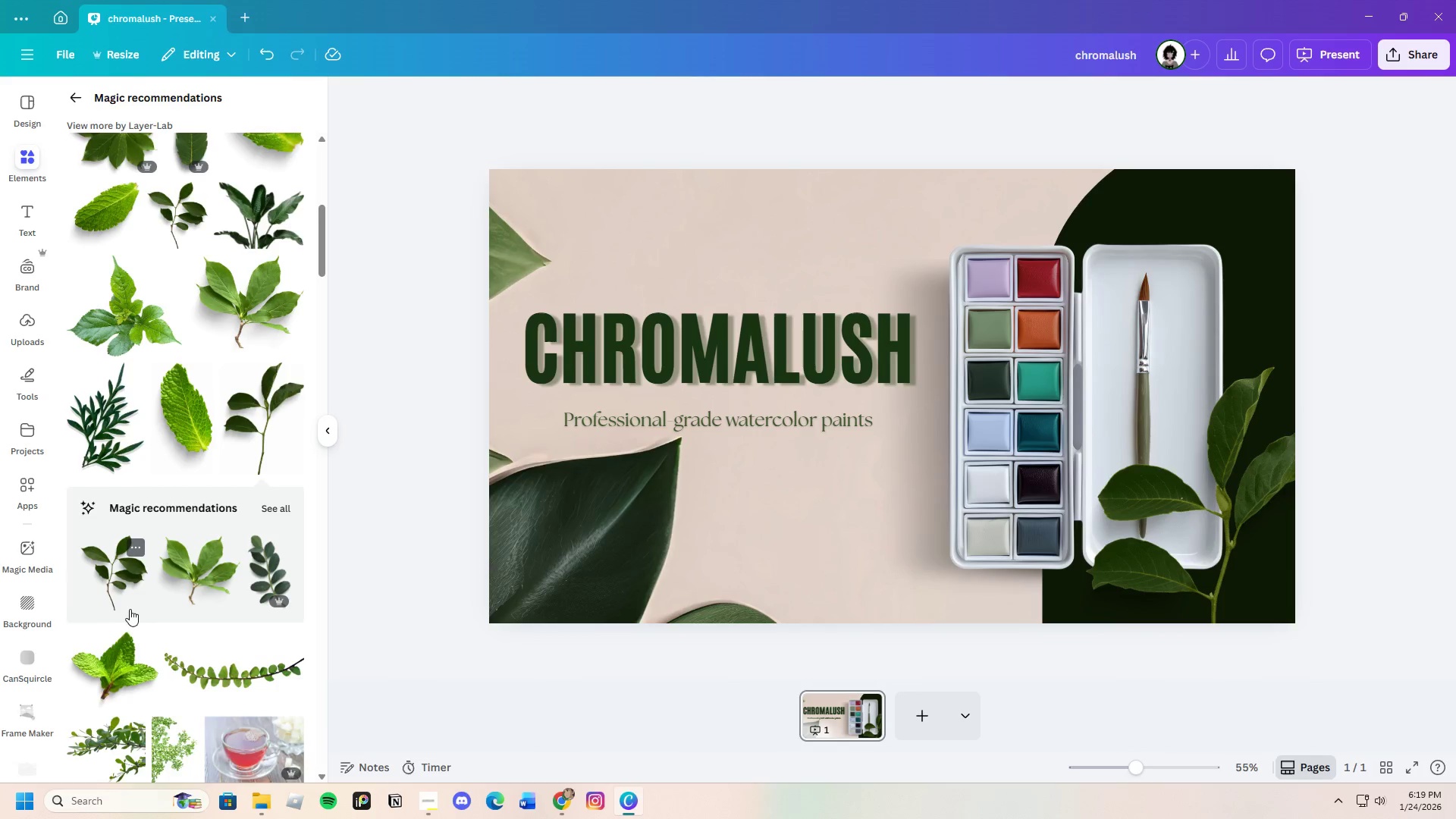 
scroll: coordinate [255, 667], scroll_direction: down, amount: 6.0
 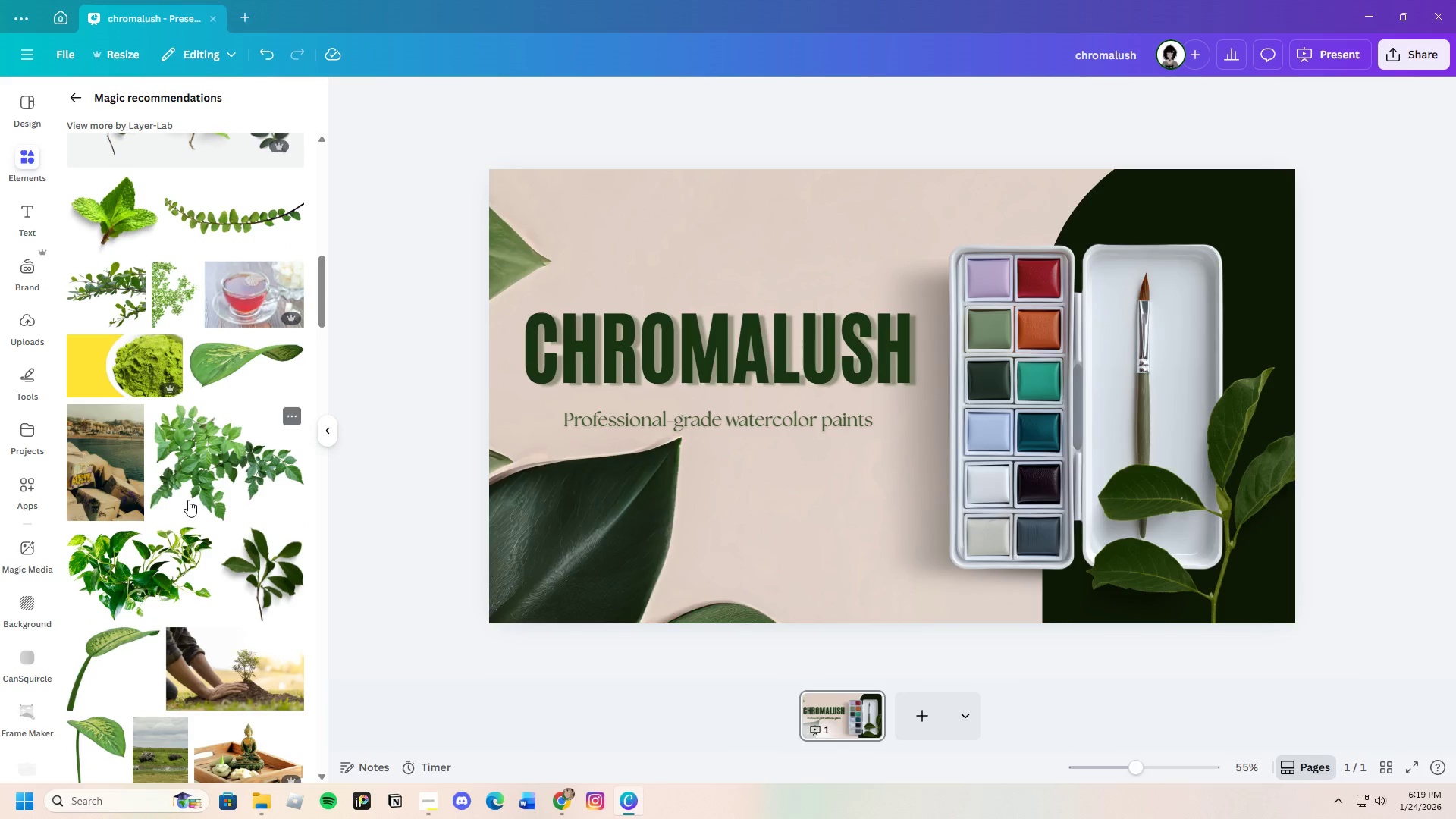 
left_click([188, 491])
 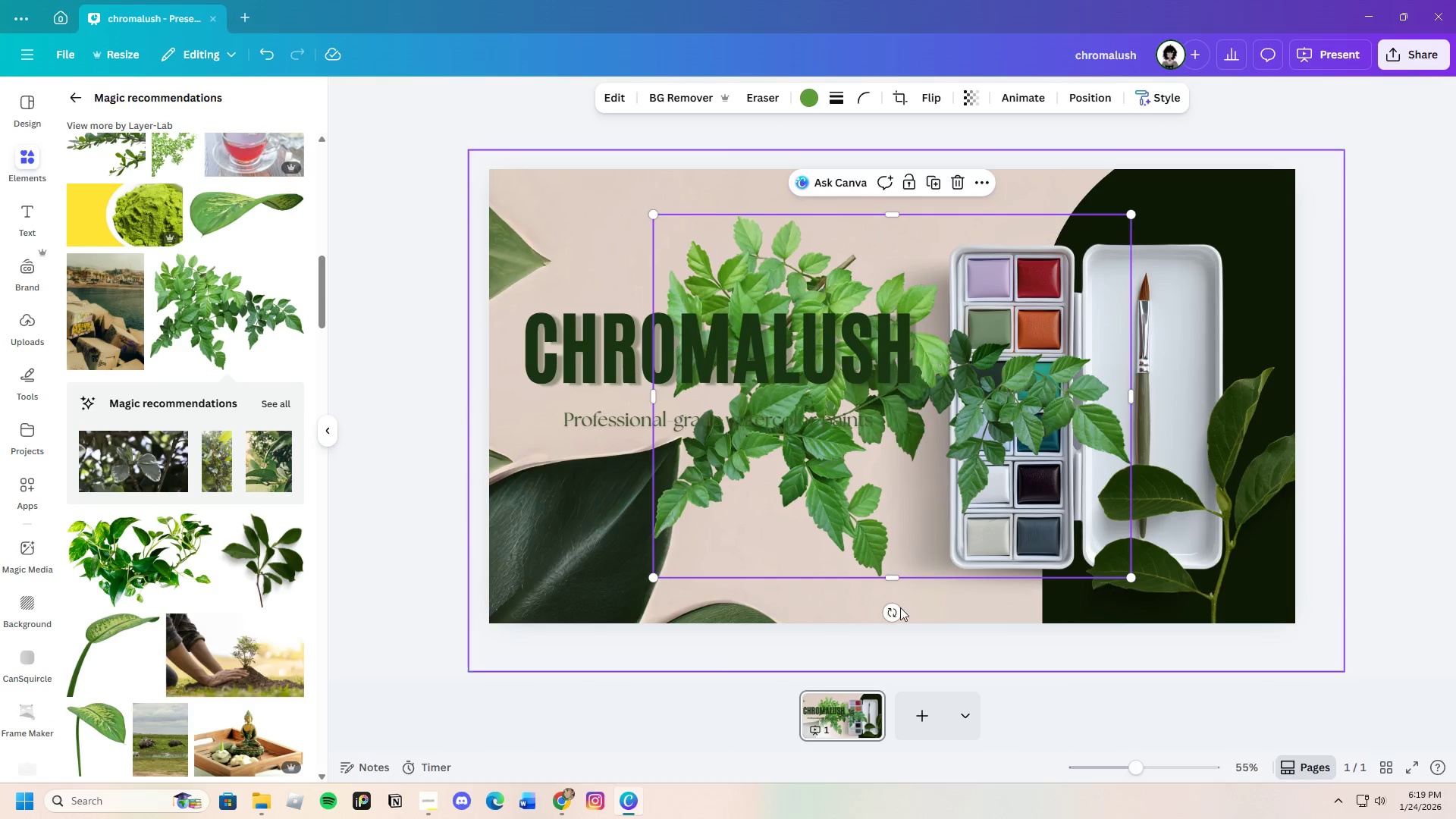 
left_click_drag(start_coordinate=[874, 610], to_coordinate=[835, 384])
 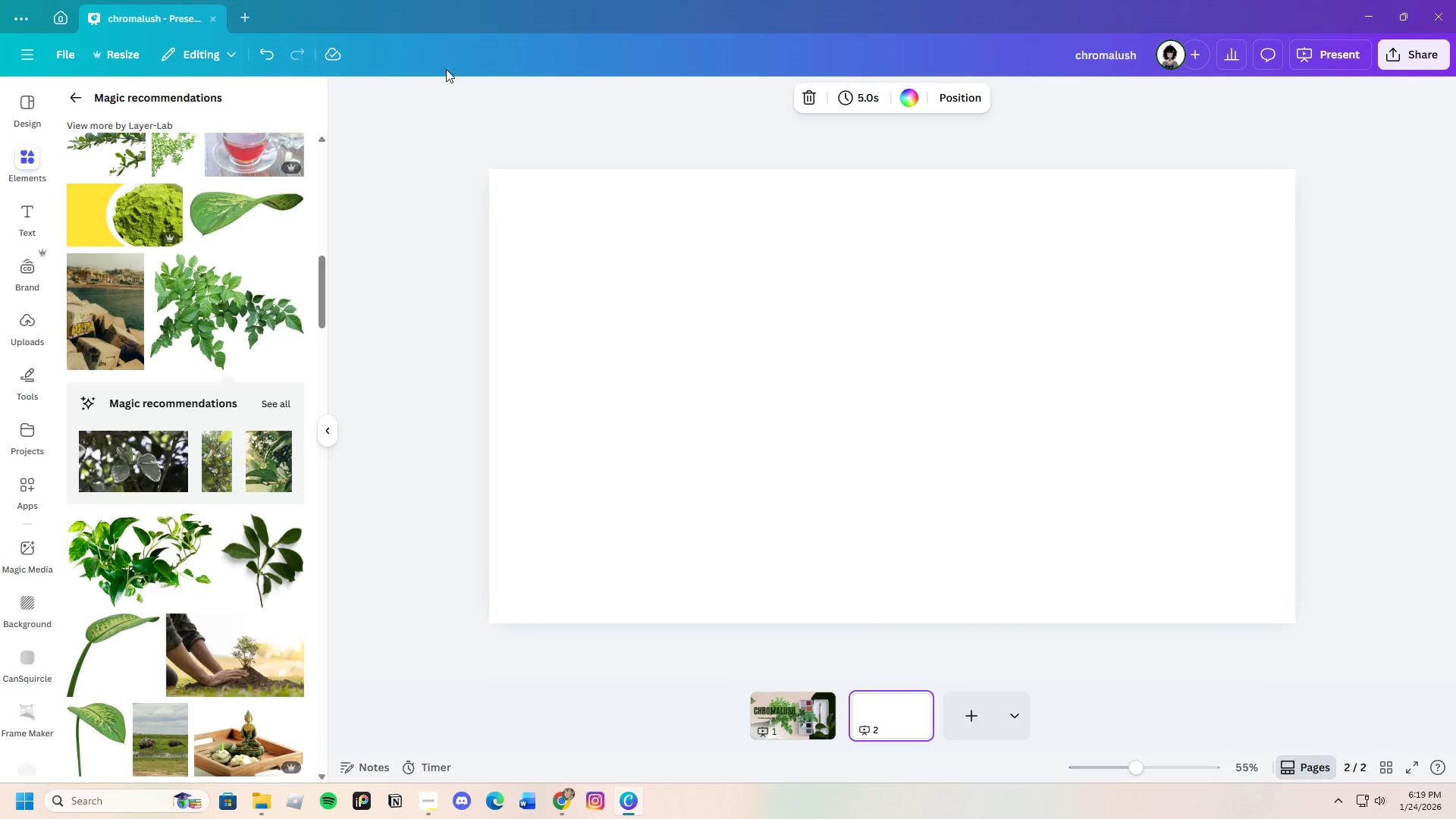 
left_click([265, 49])
 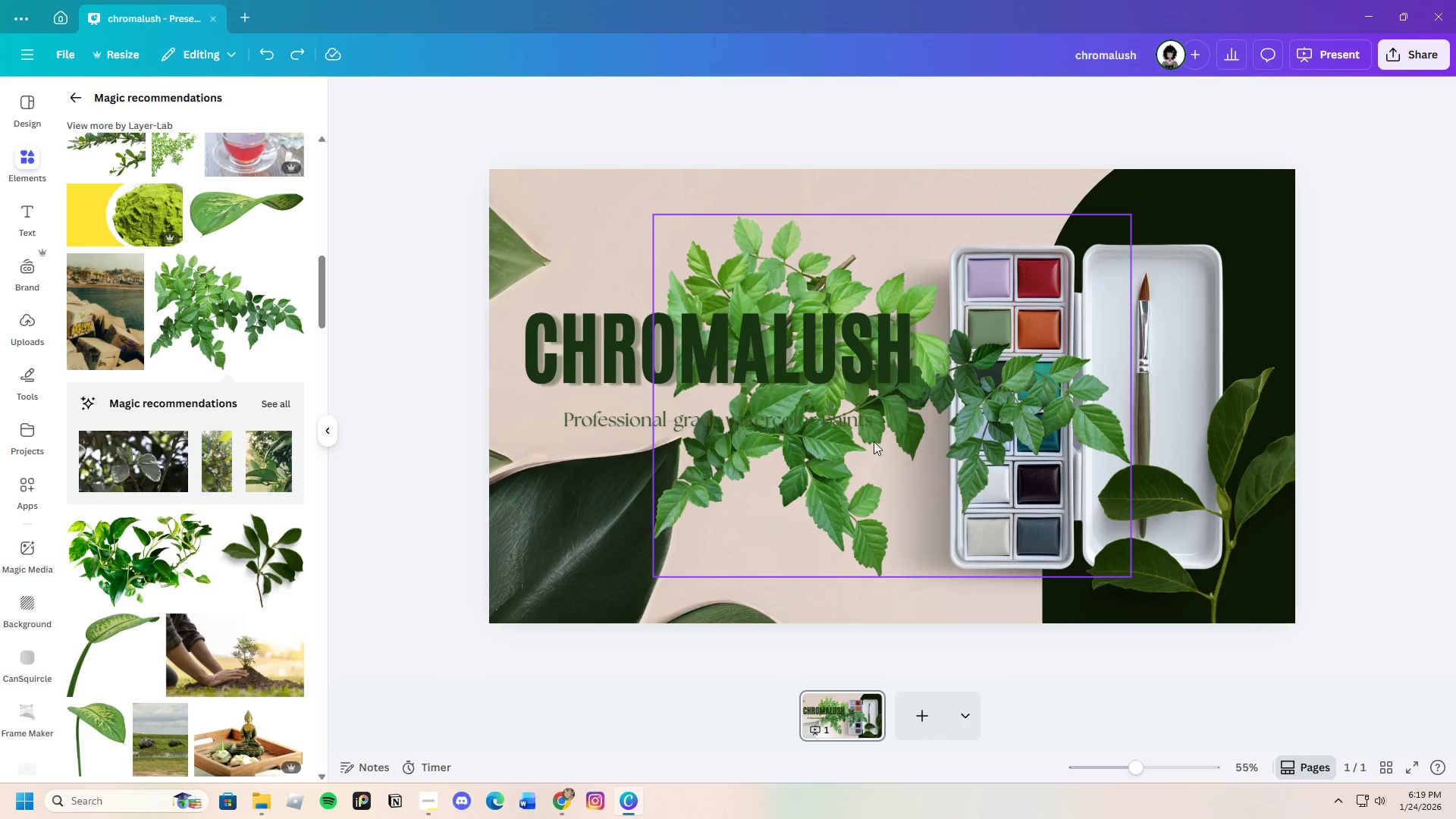 
left_click([871, 438])
 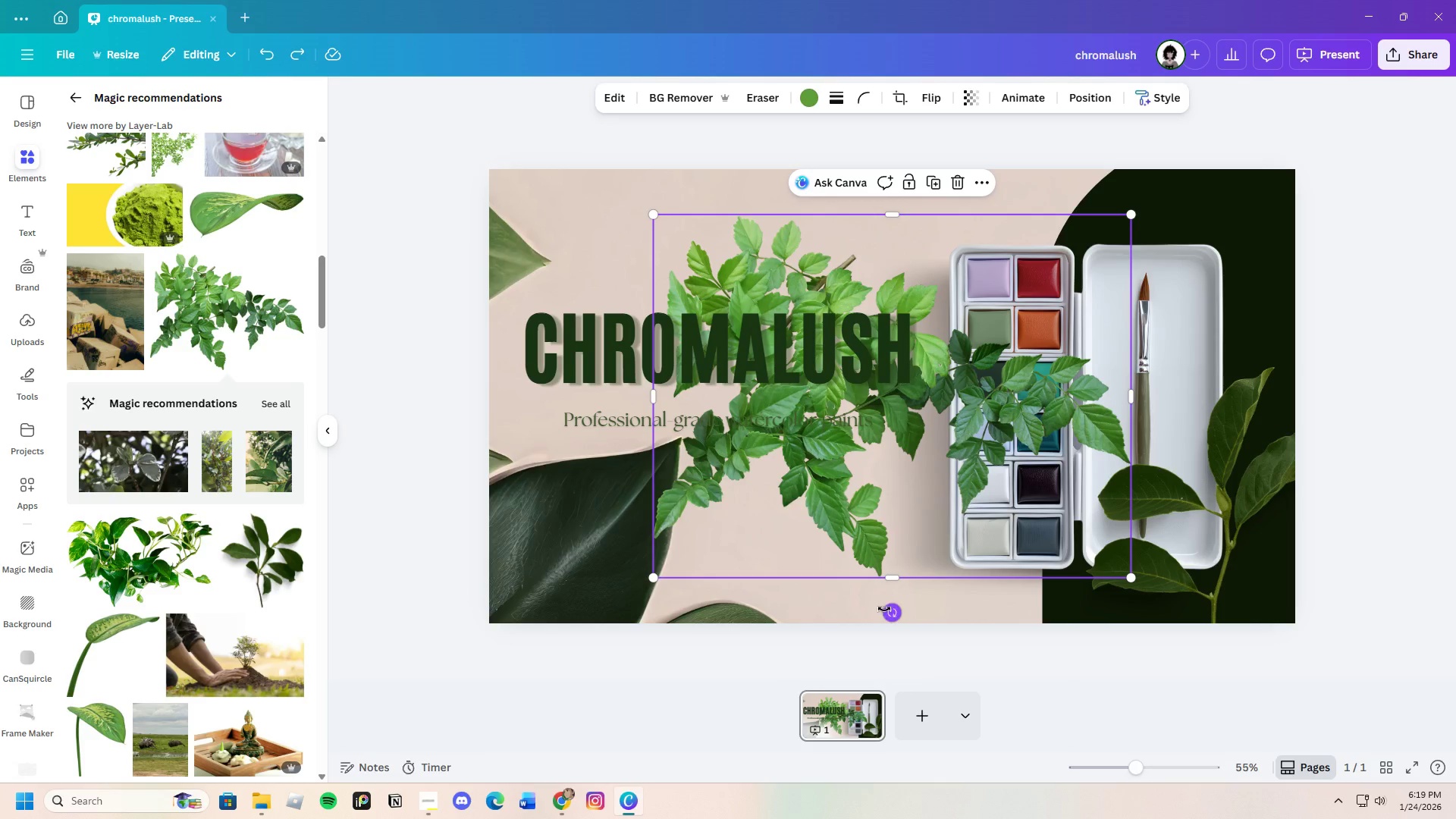 
left_click_drag(start_coordinate=[884, 609], to_coordinate=[735, 418])
 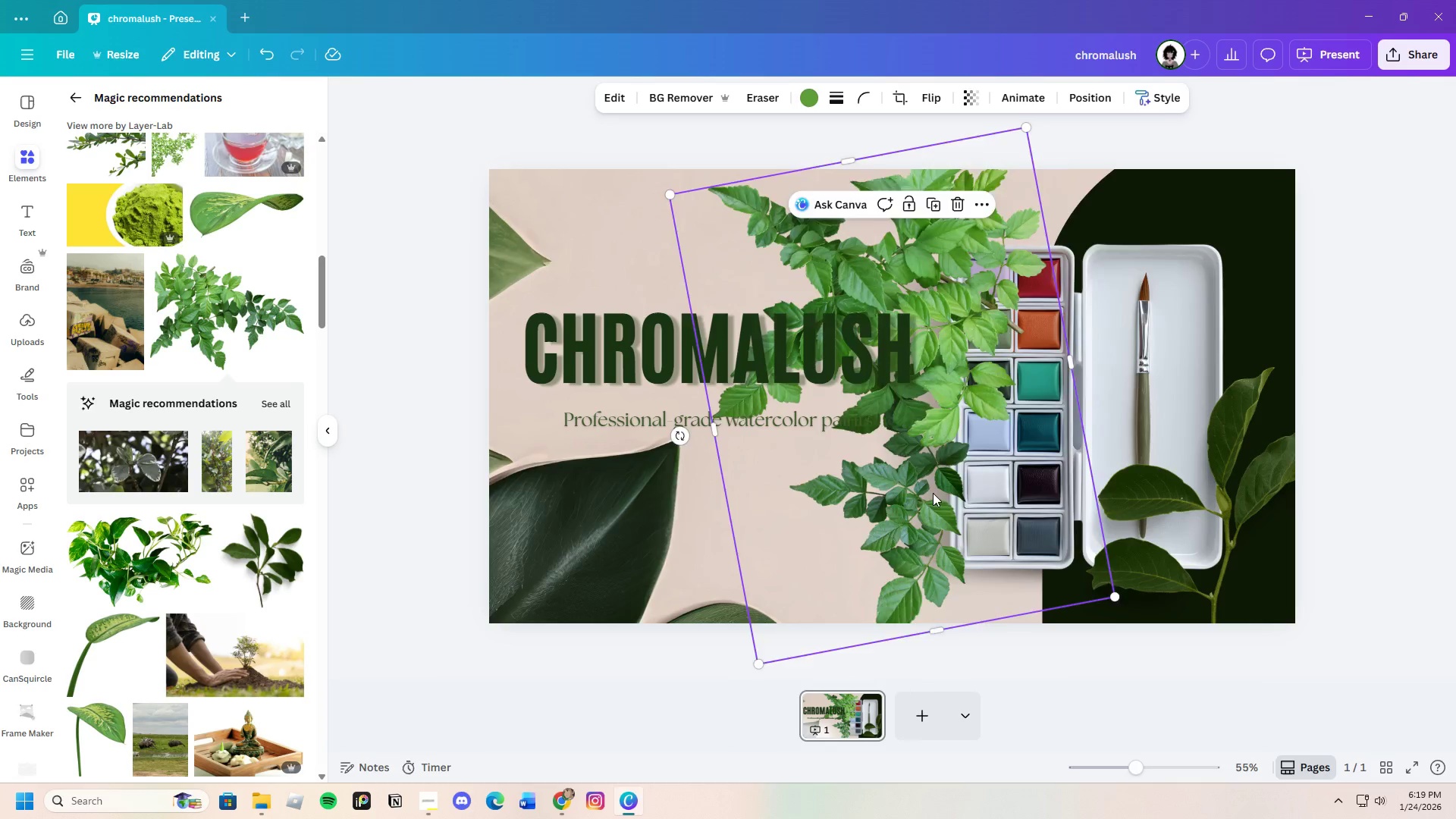 
left_click_drag(start_coordinate=[933, 493], to_coordinate=[1024, 422])
 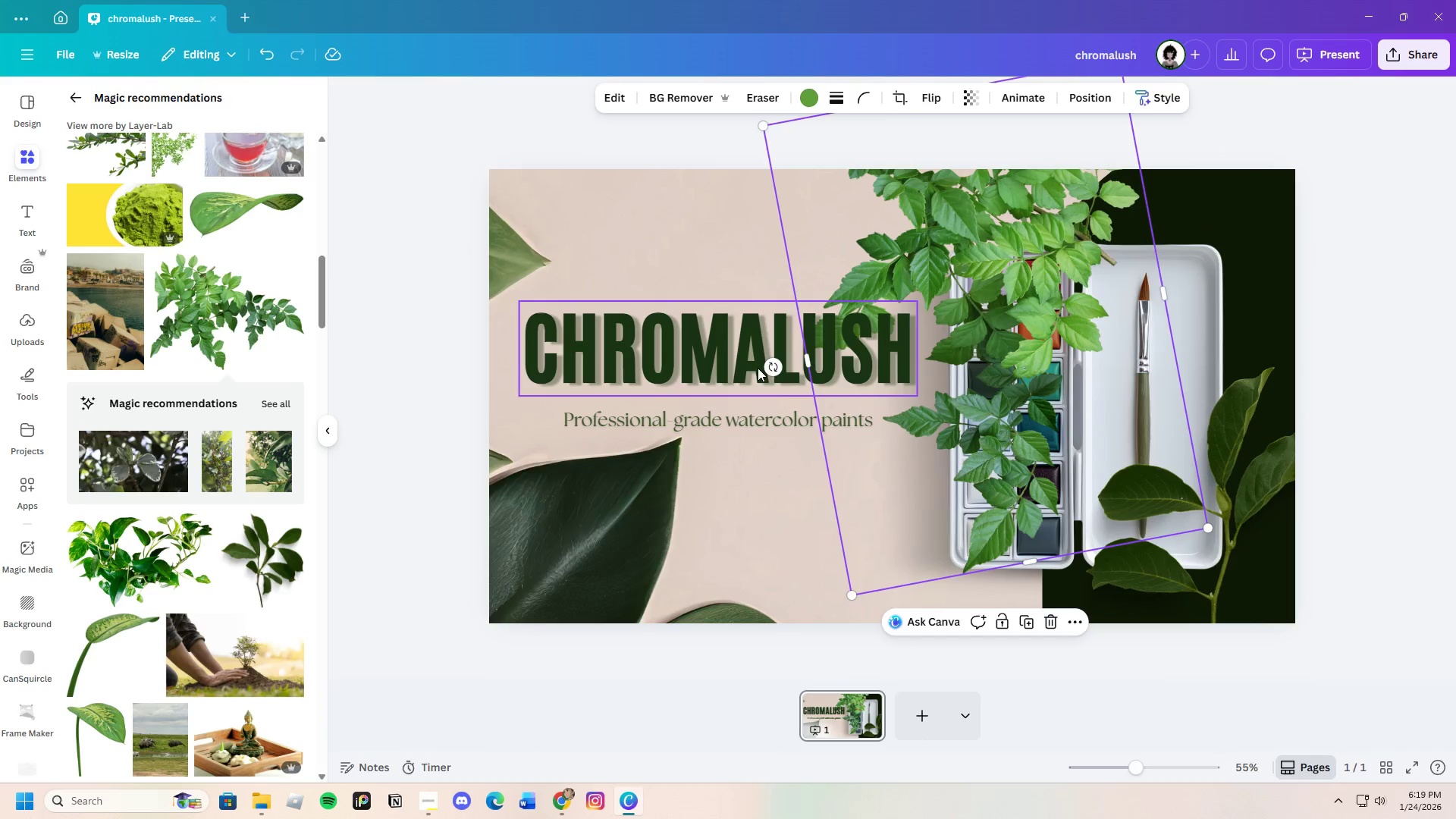 
left_click_drag(start_coordinate=[768, 366], to_coordinate=[927, 422])
 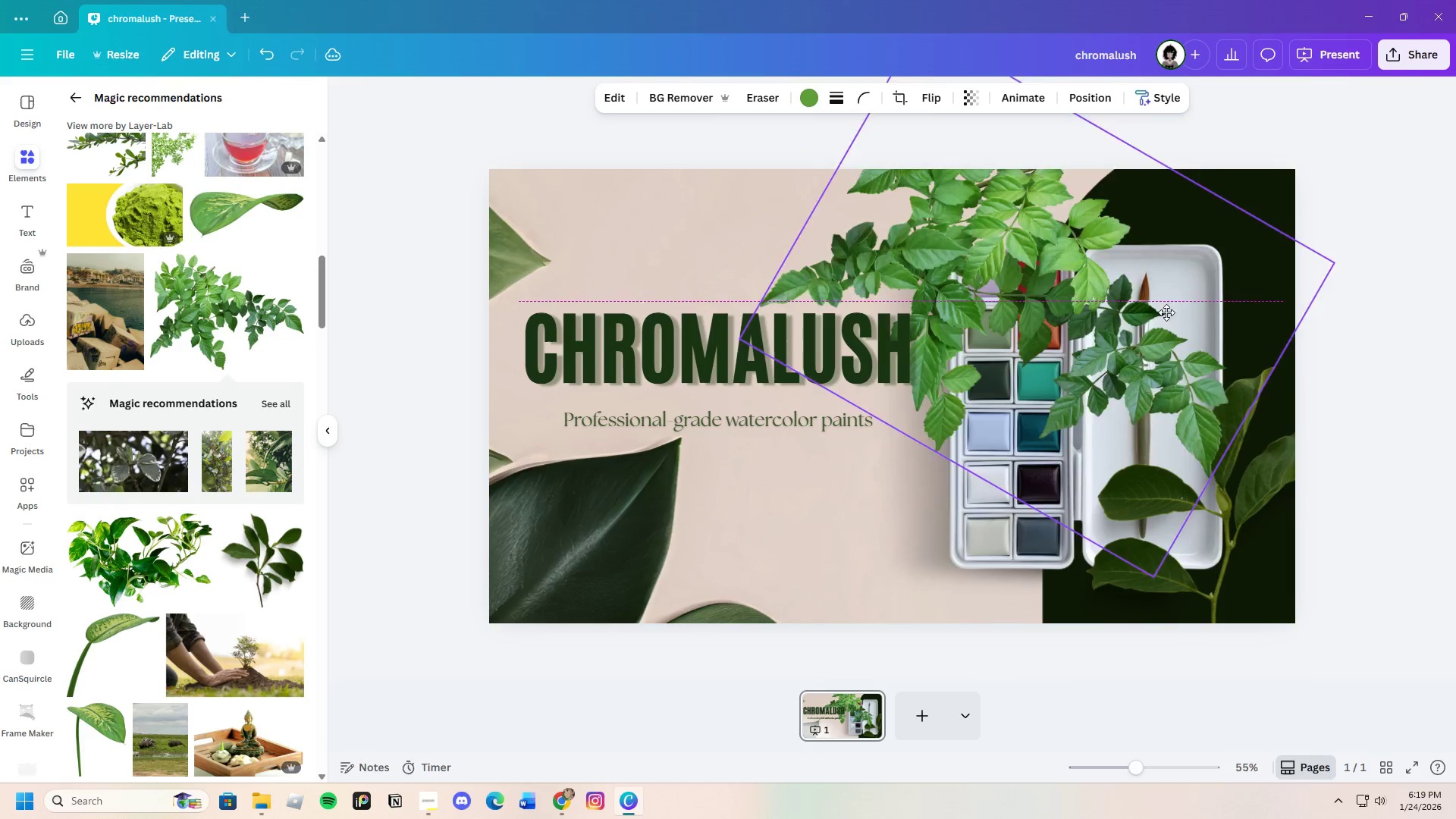 
left_click_drag(start_coordinate=[984, 393], to_coordinate=[1012, 367])
 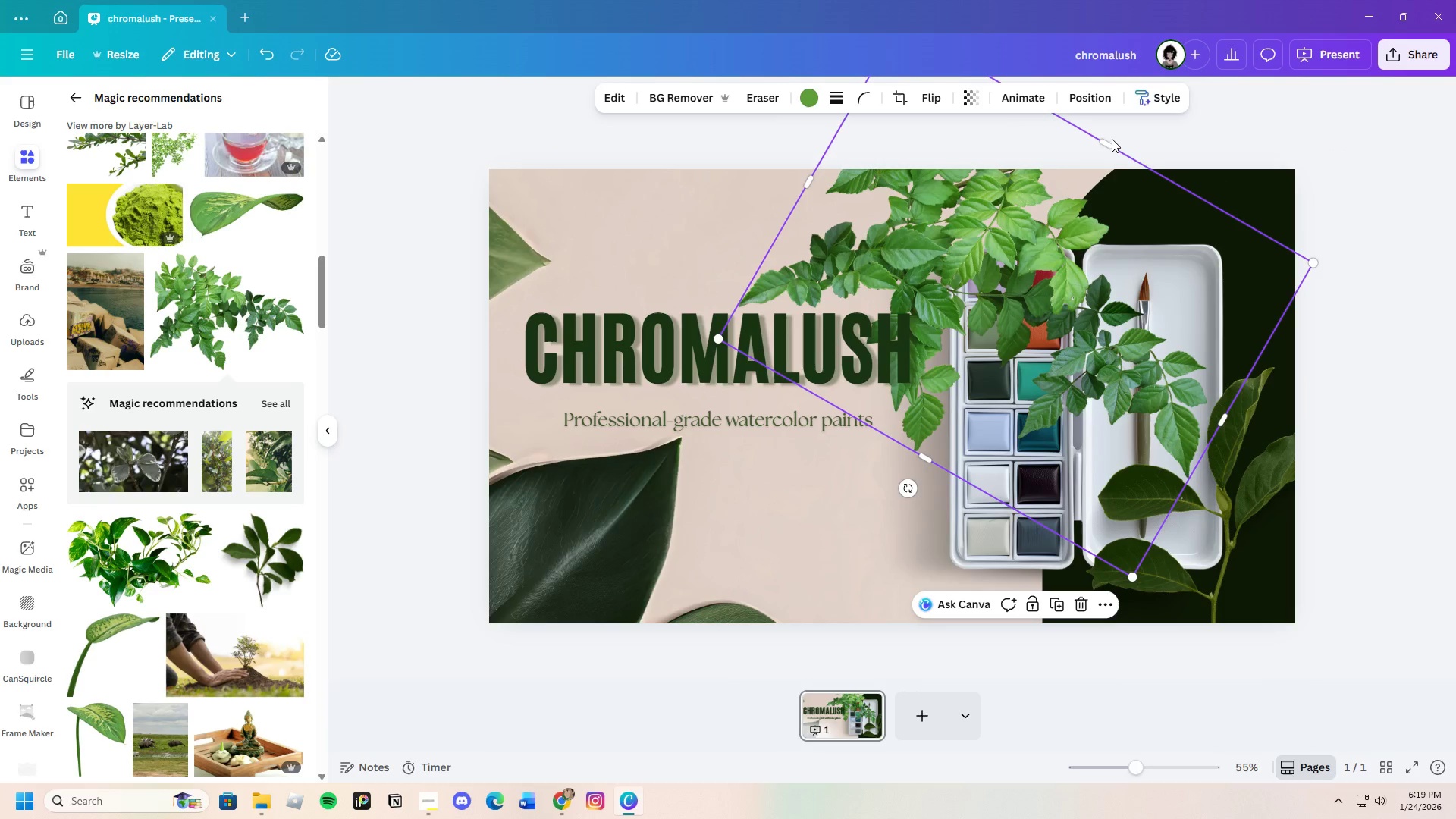 
left_click_drag(start_coordinate=[1109, 139], to_coordinate=[1036, 351])
 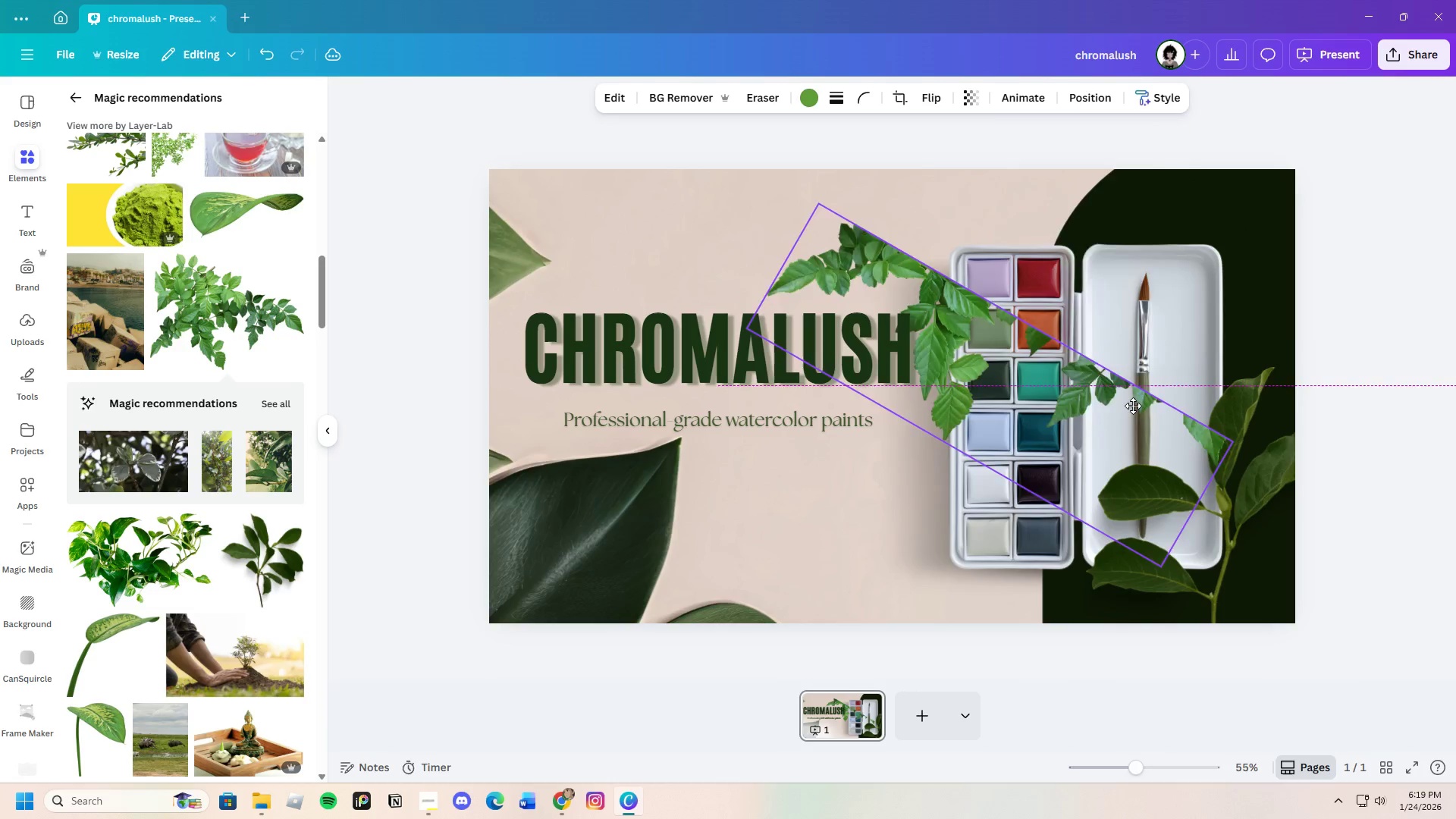 
left_click_drag(start_coordinate=[1014, 451], to_coordinate=[1259, 293])
 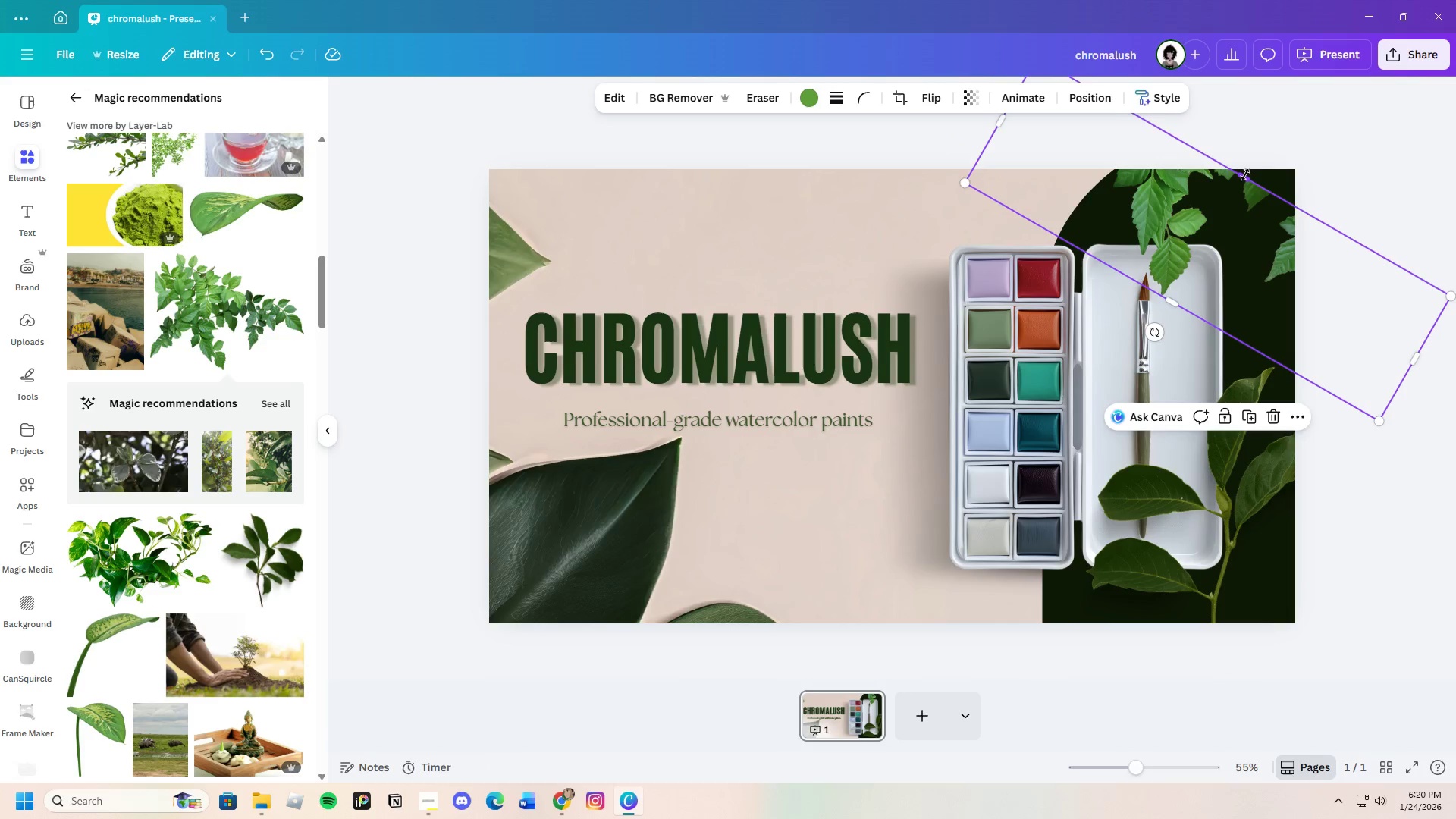 
left_click_drag(start_coordinate=[1244, 175], to_coordinate=[1312, 147])
 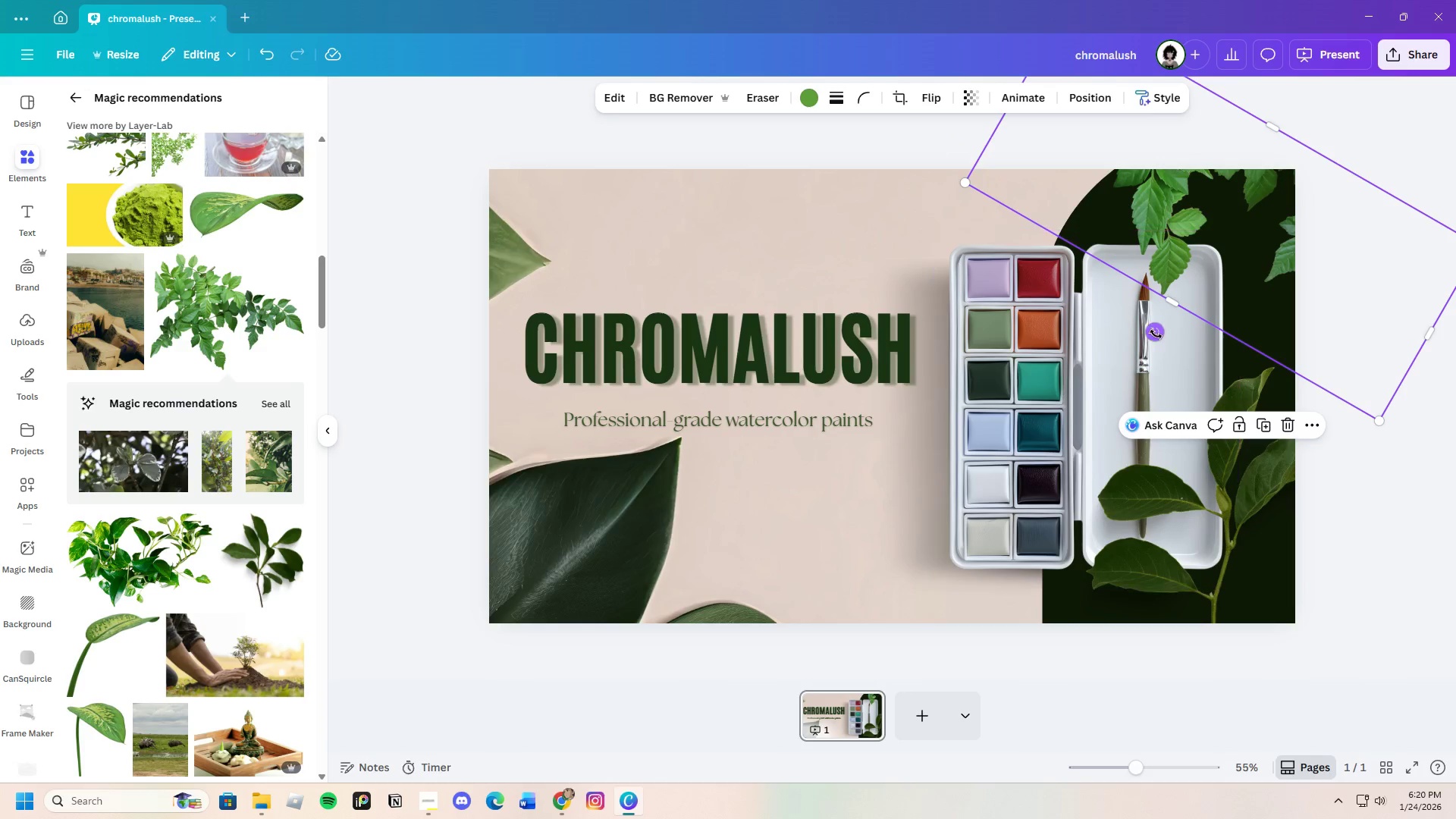 
left_click_drag(start_coordinate=[1156, 334], to_coordinate=[1084, 299])
 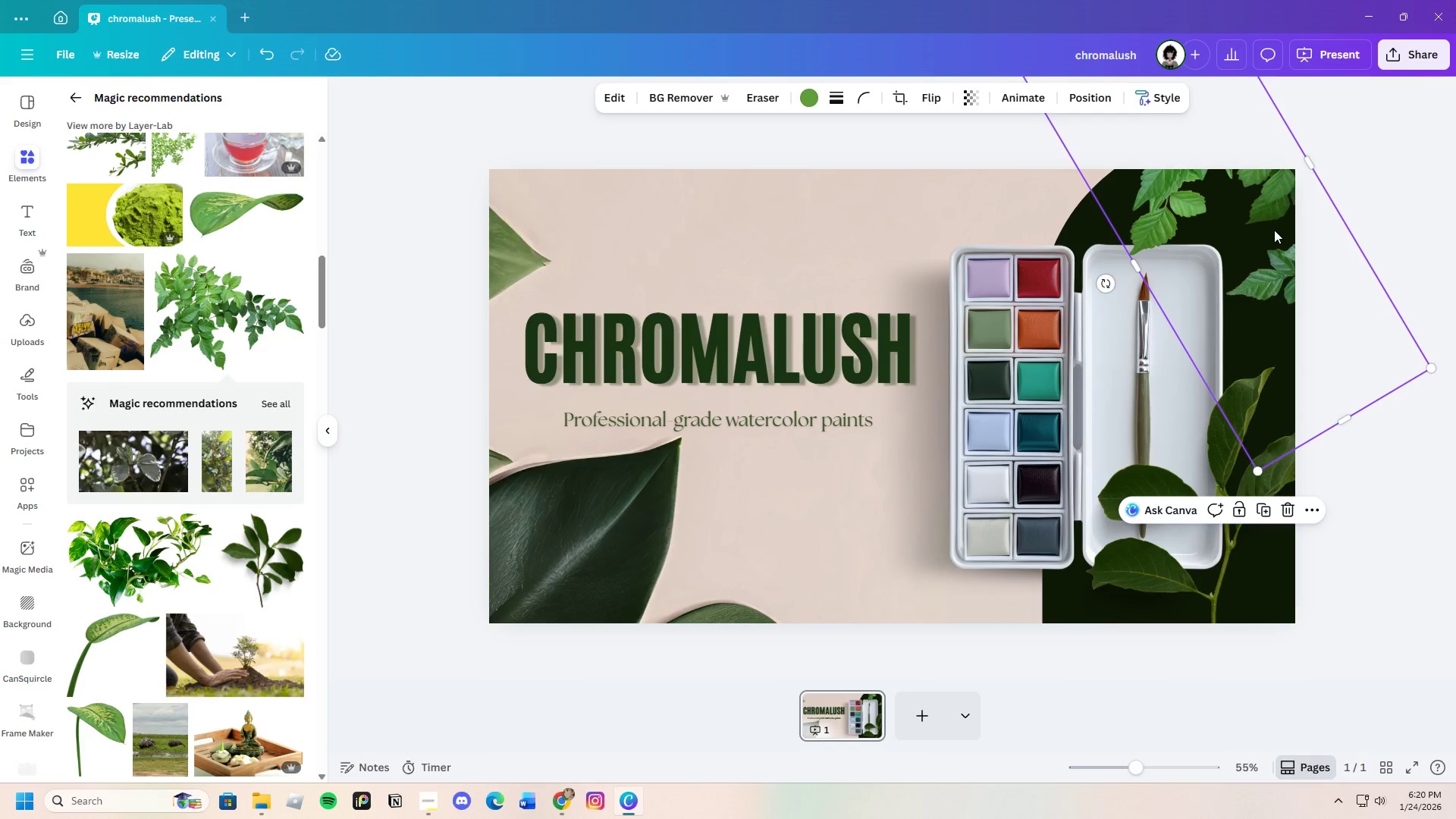 
left_click_drag(start_coordinate=[1273, 229], to_coordinate=[1275, 297])
 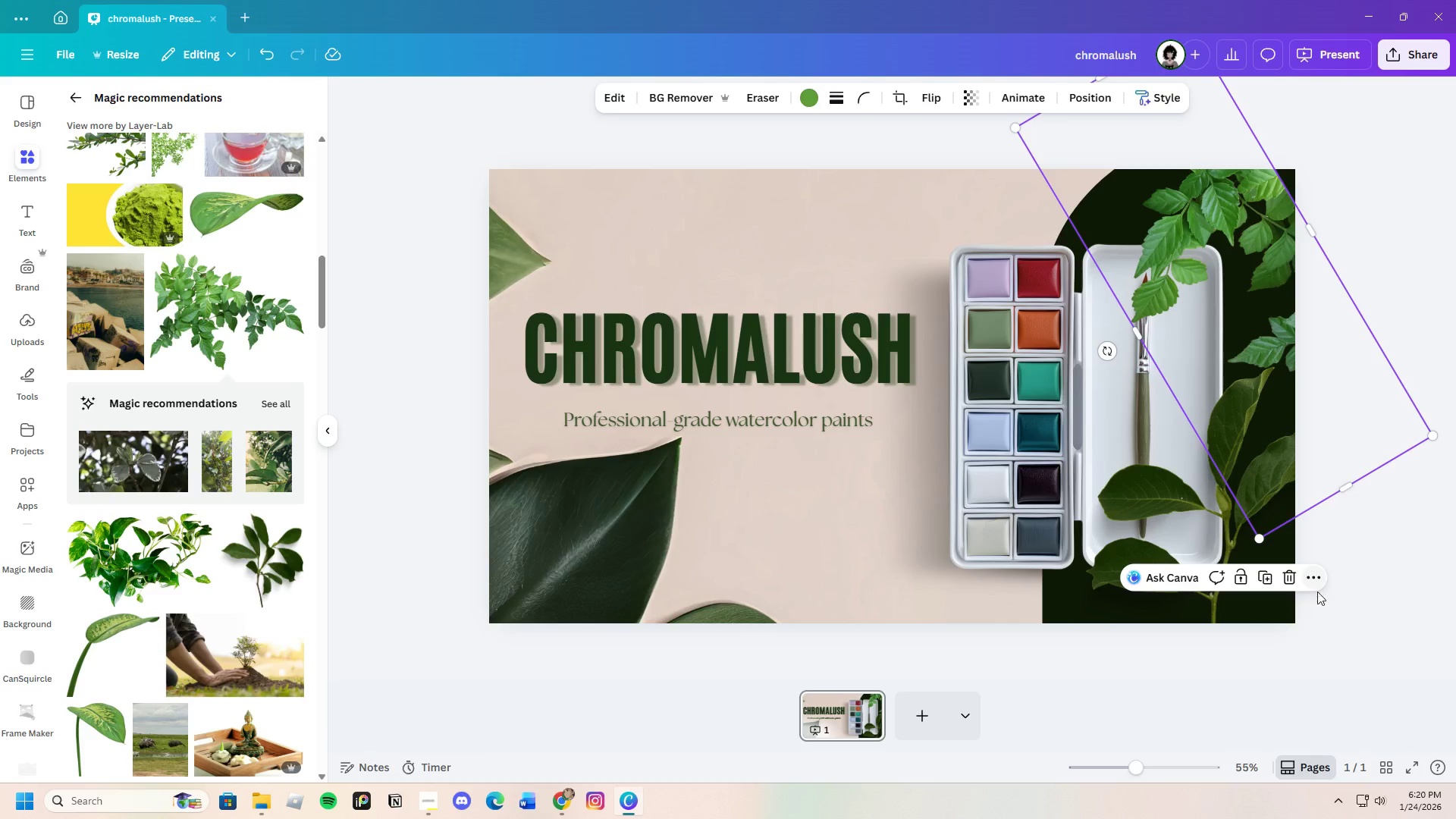 
left_click([1293, 574])
 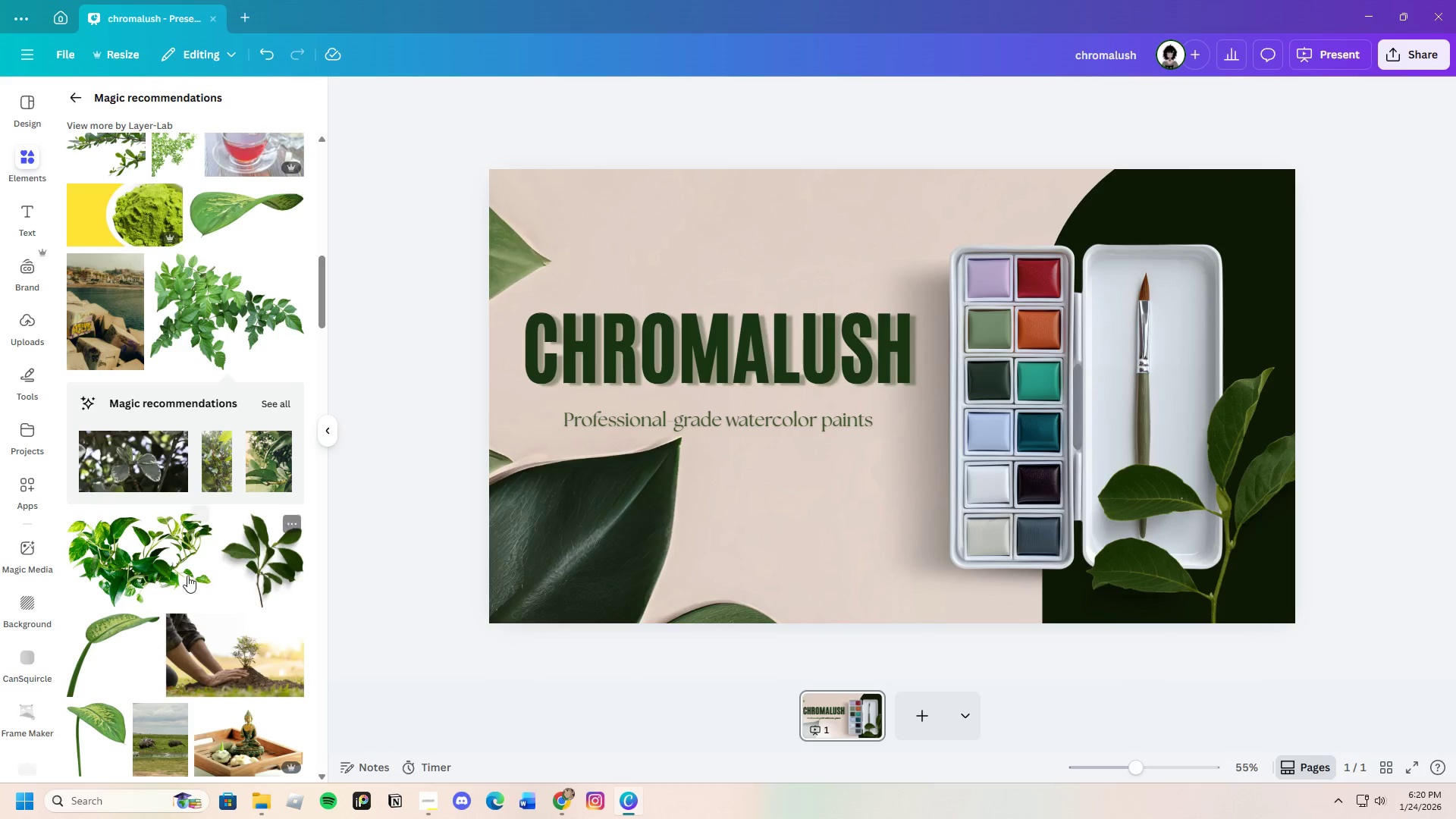 
scroll: coordinate [216, 530], scroll_direction: down, amount: 15.0
 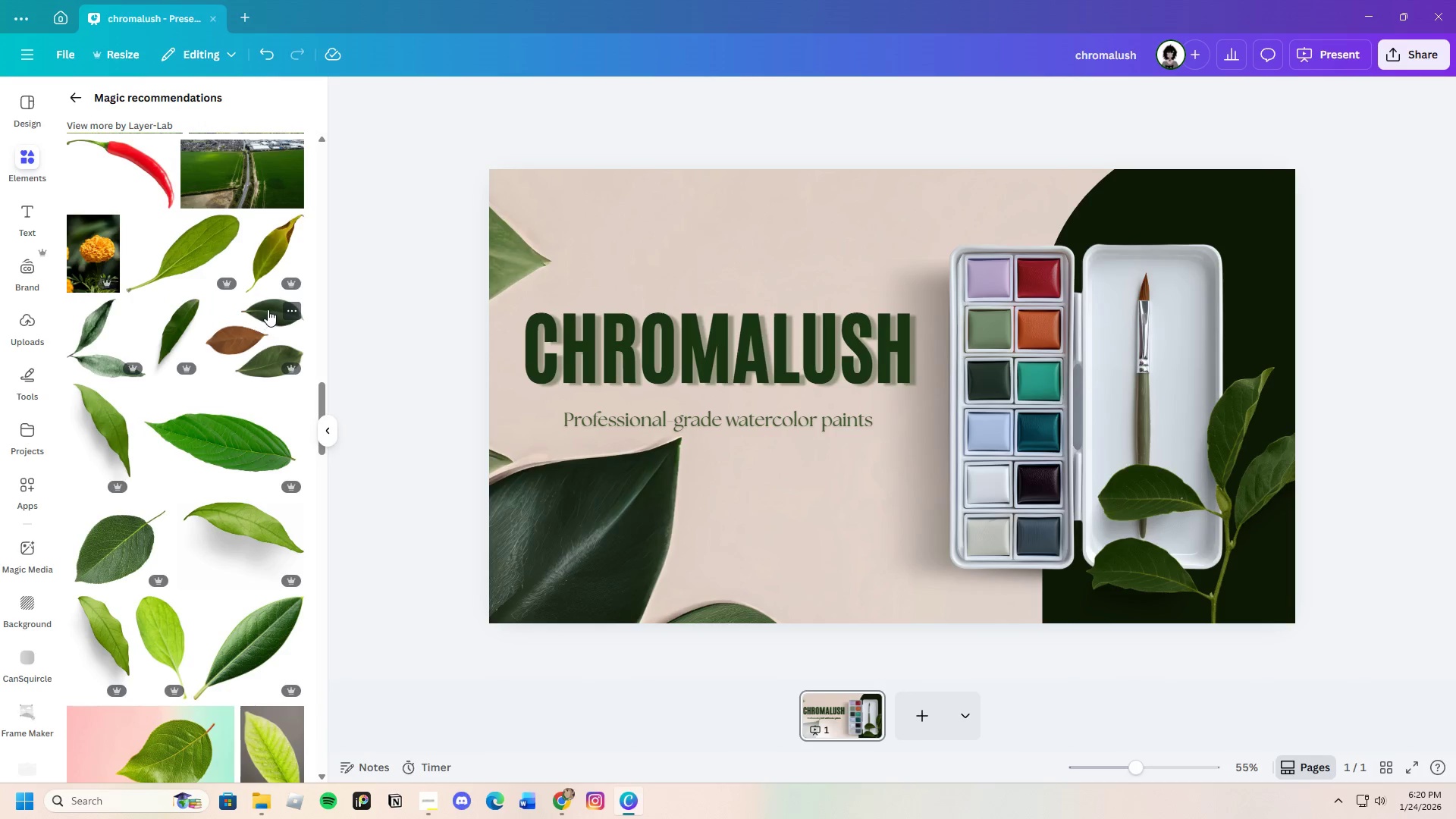 
left_click([268, 309])
 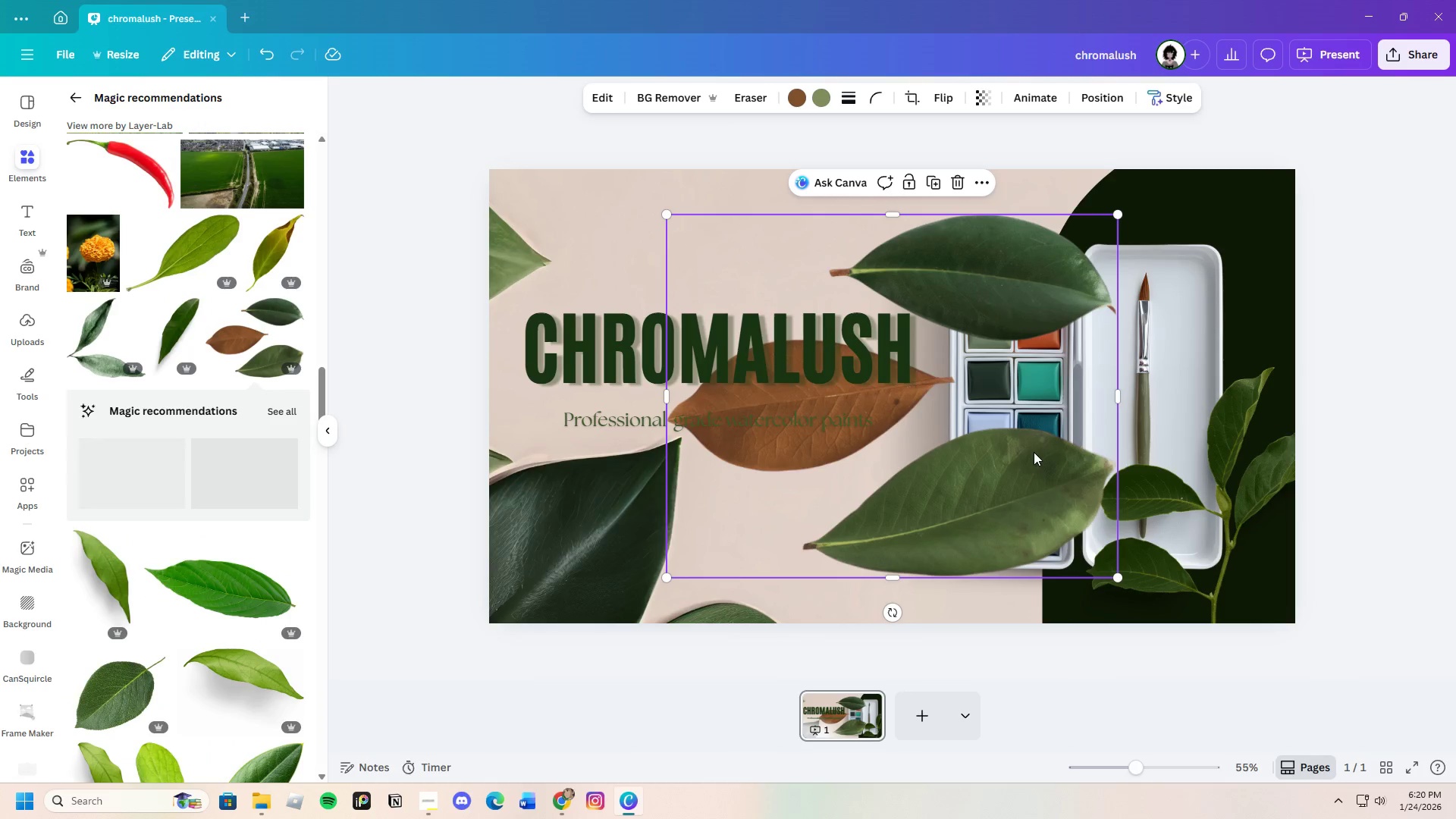 
left_click_drag(start_coordinate=[1034, 452], to_coordinate=[1262, 415])
 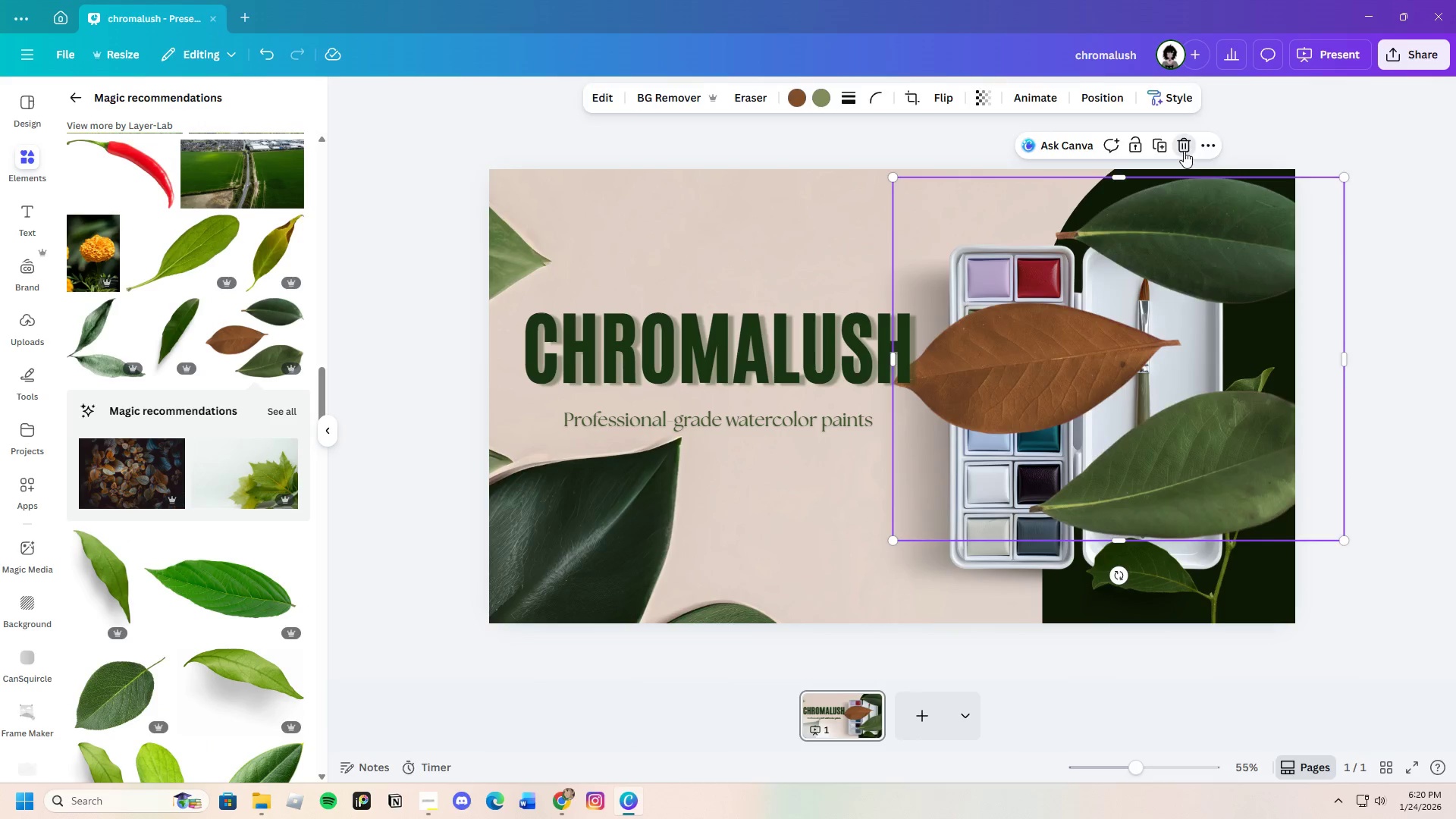 
scroll: coordinate [130, 620], scroll_direction: down, amount: 12.0
 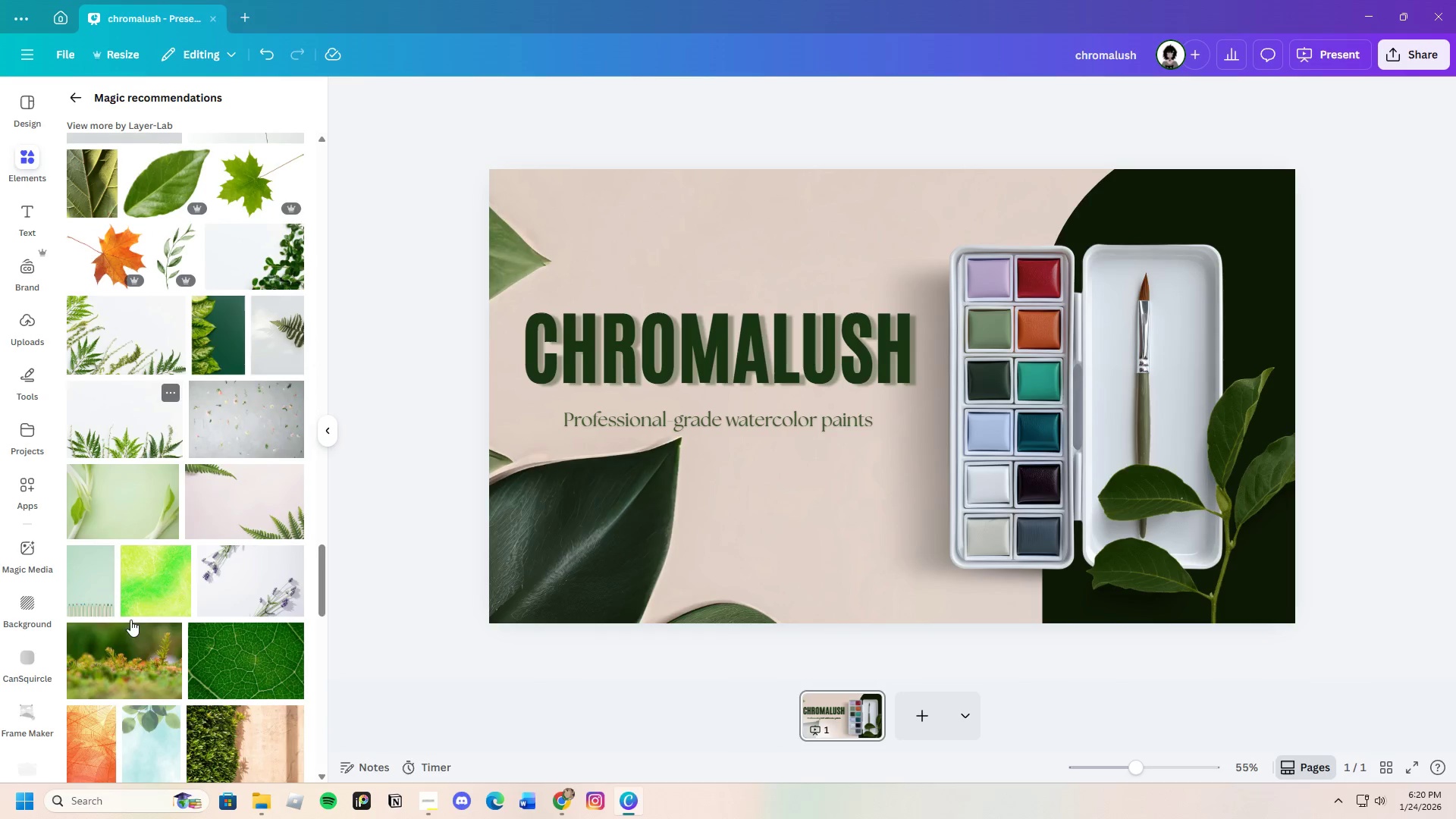 
scroll: coordinate [130, 620], scroll_direction: up, amount: 14.0
 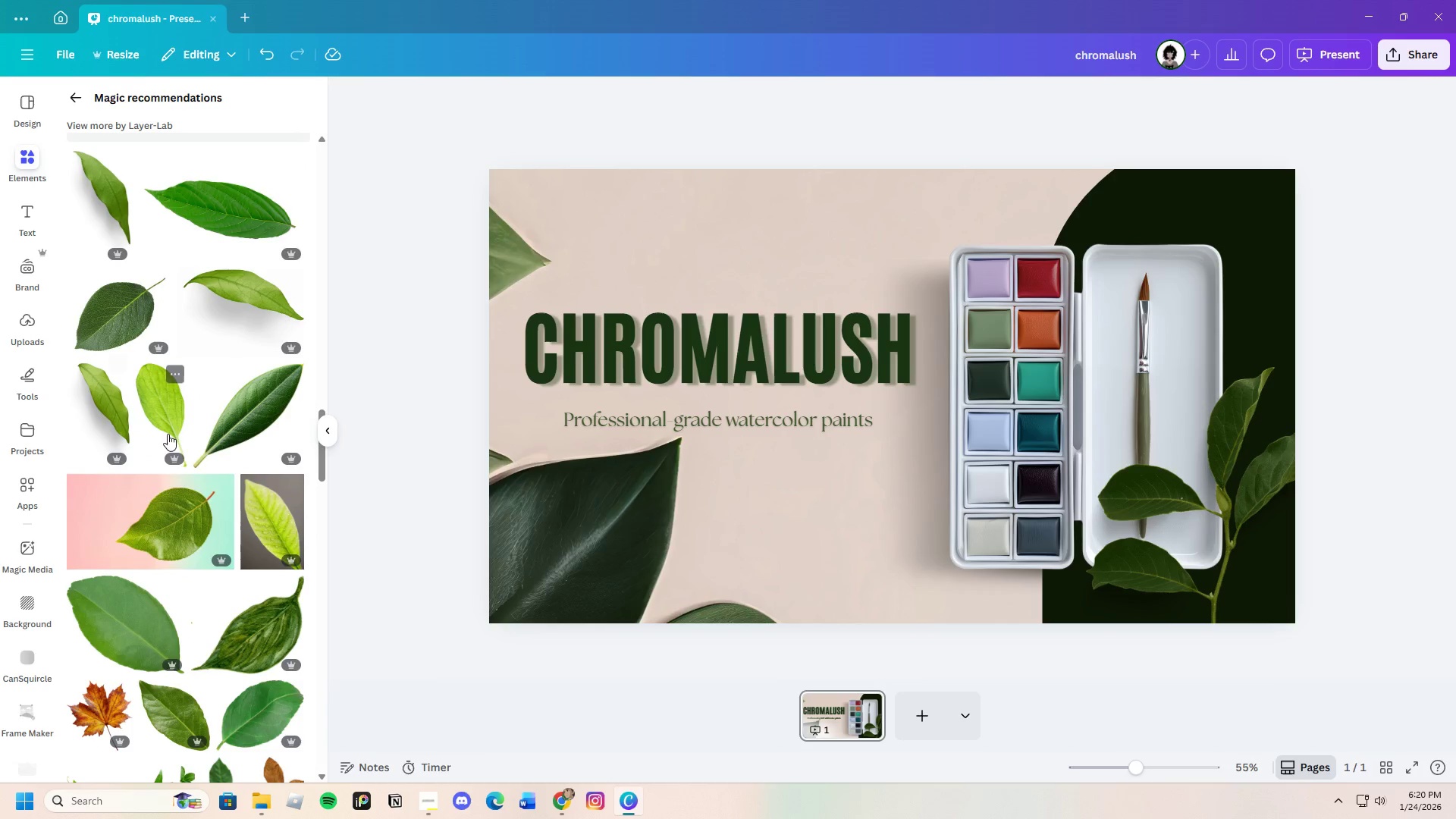 
left_click([111, 406])
 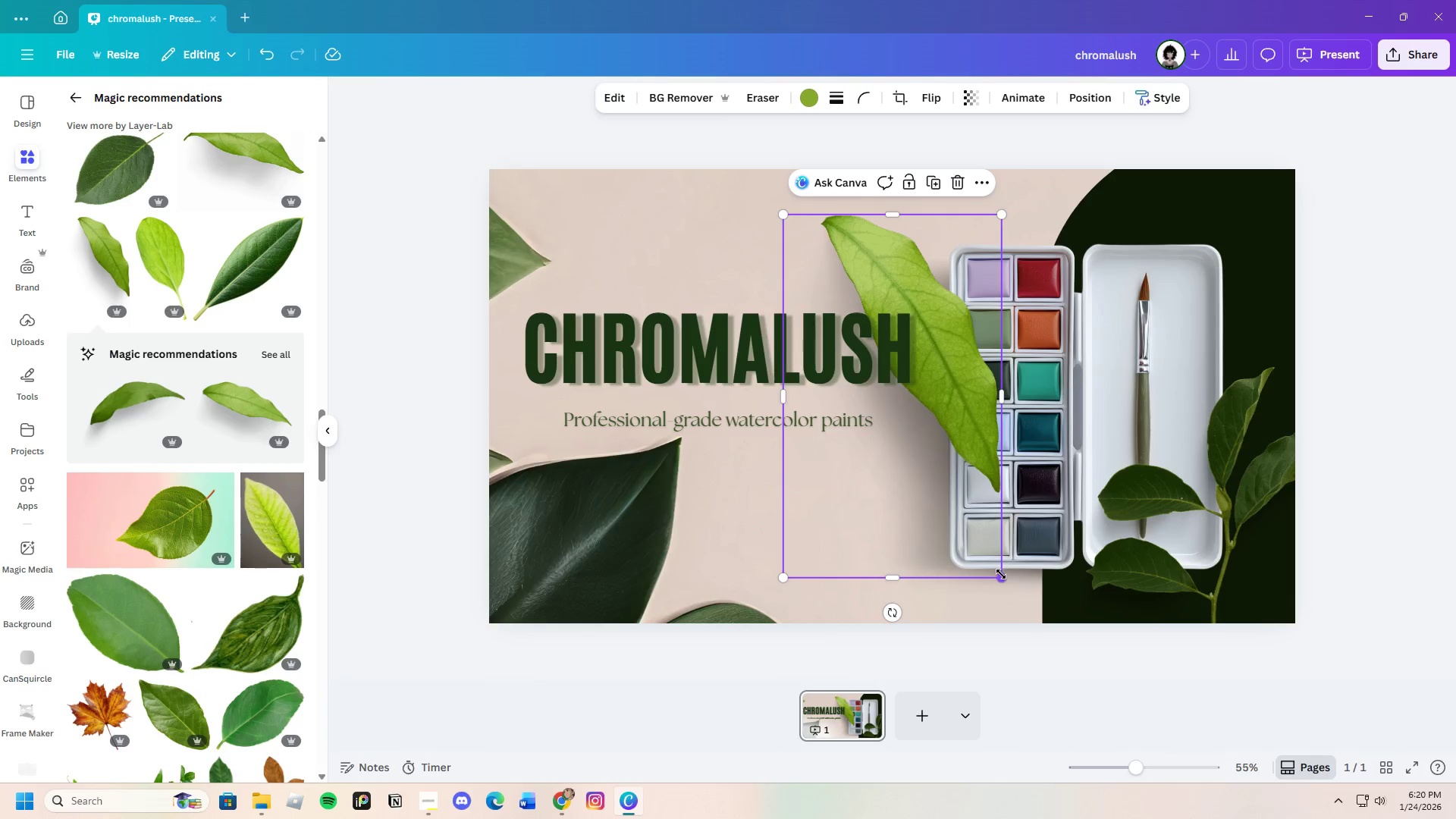 
left_click_drag(start_coordinate=[1001, 574], to_coordinate=[1109, 471])
 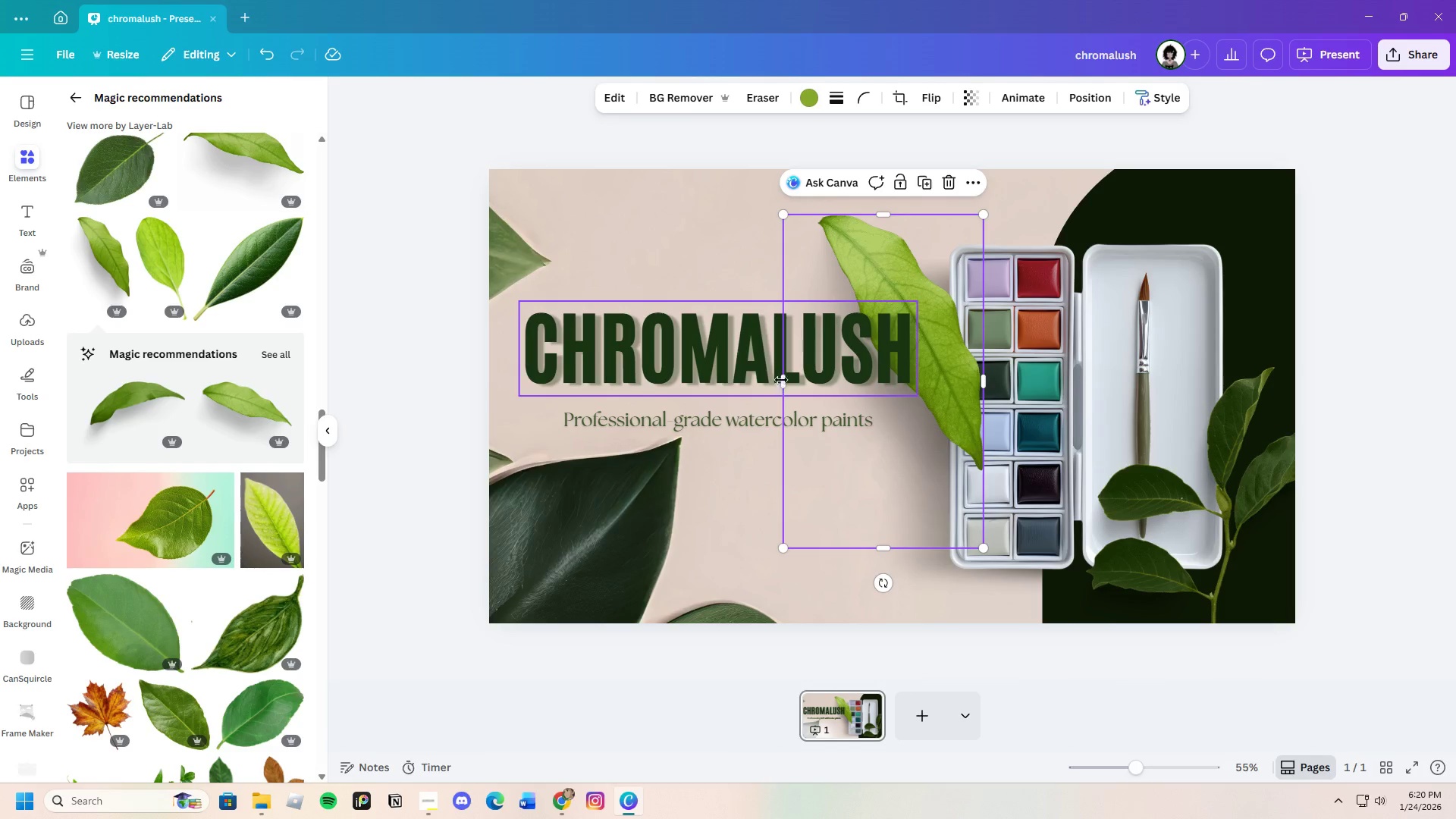 
left_click_drag(start_coordinate=[781, 380], to_coordinate=[791, 381])
 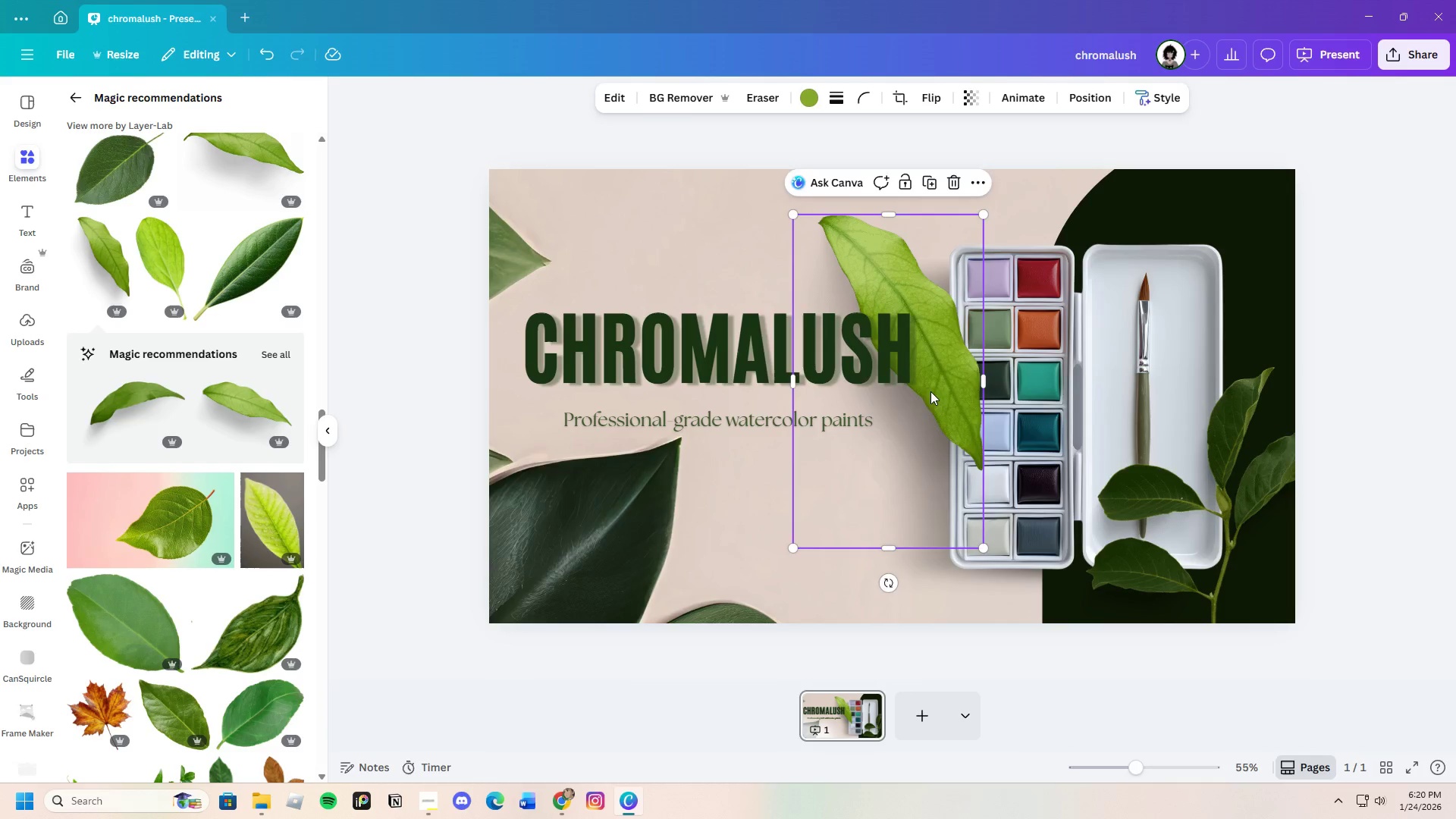 
left_click_drag(start_coordinate=[932, 392], to_coordinate=[1055, 365])
 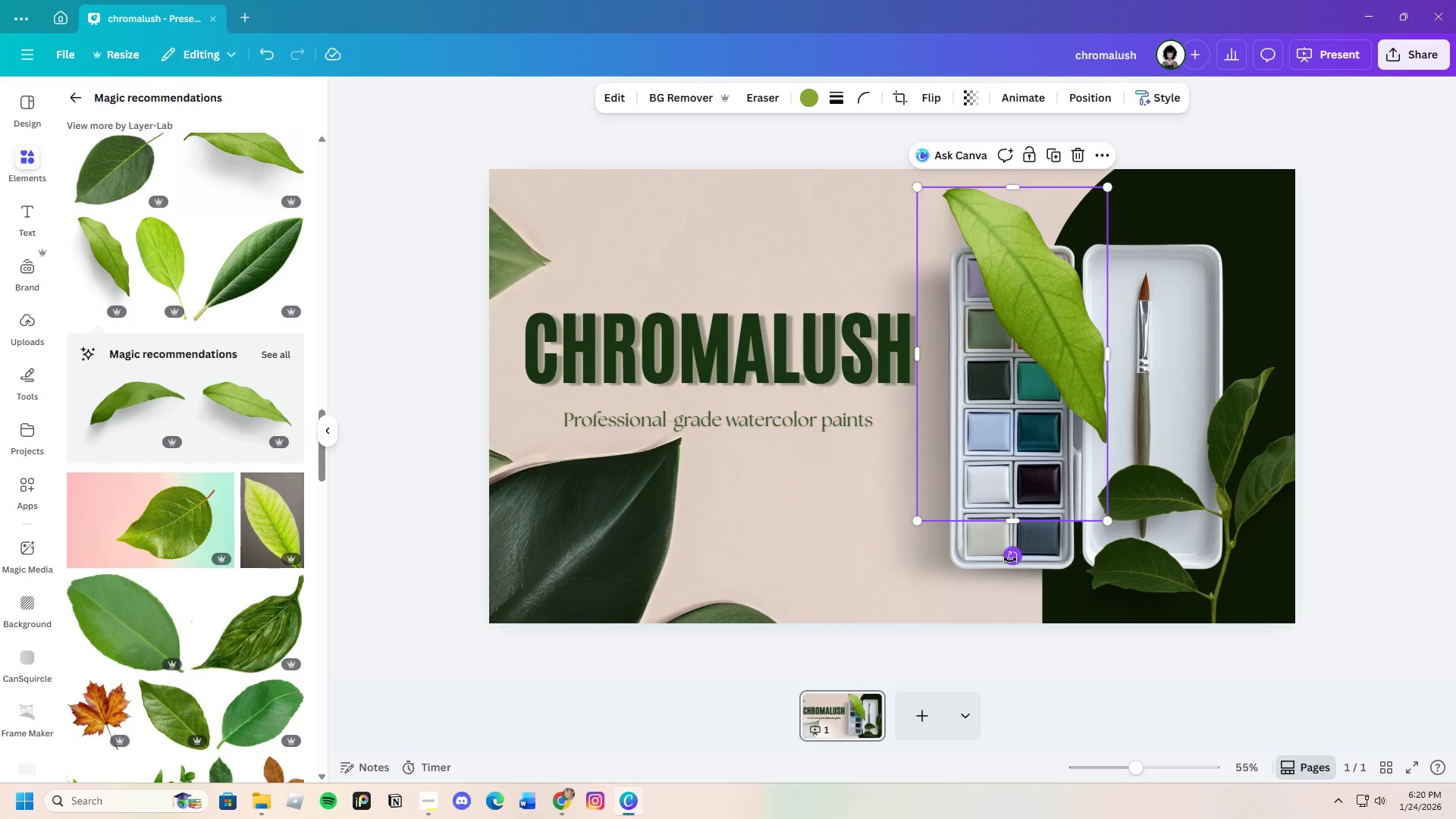 
left_click_drag(start_coordinate=[1010, 560], to_coordinate=[1126, 491])
 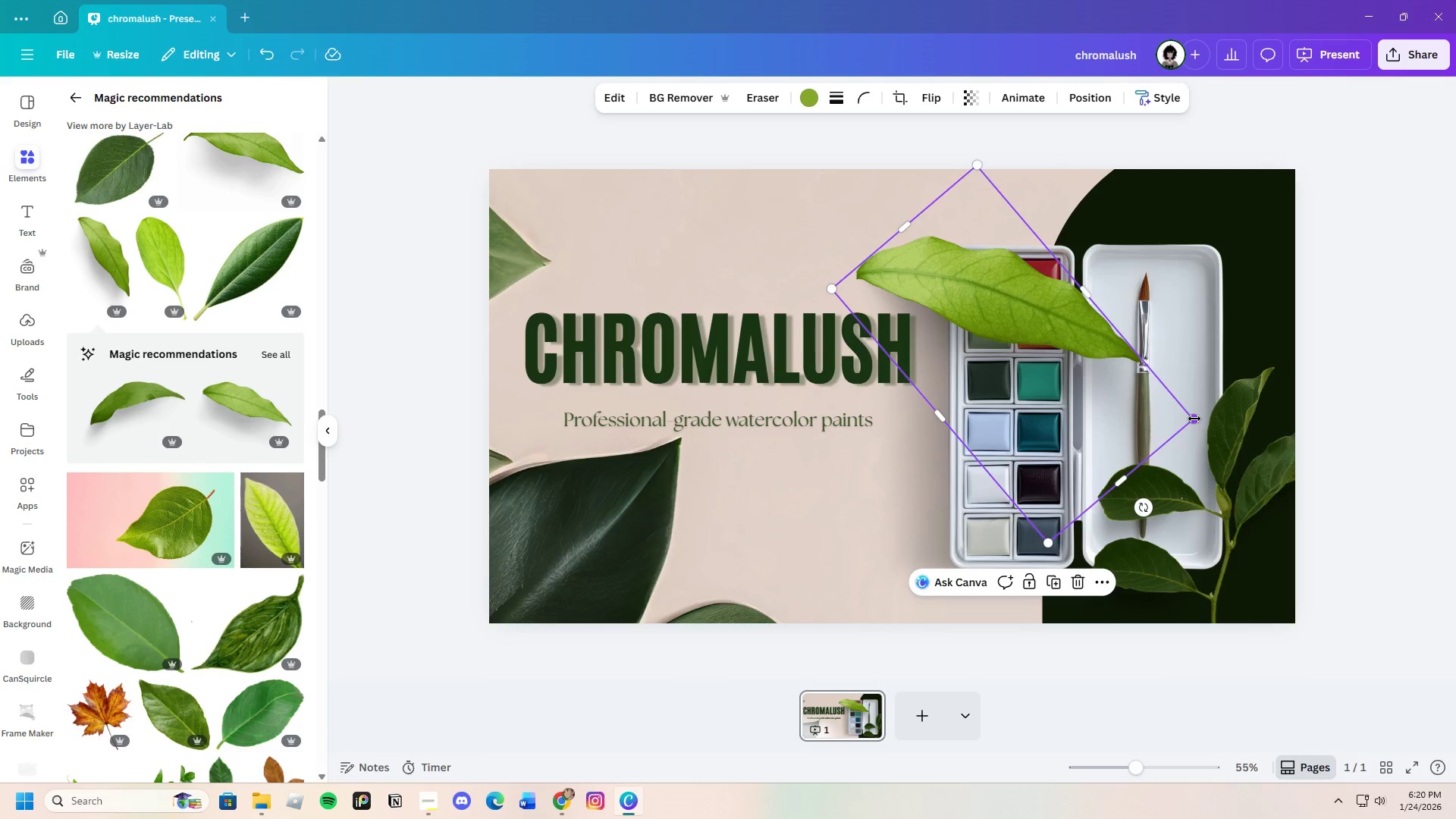 
left_click_drag(start_coordinate=[1194, 419], to_coordinate=[1032, 307])
 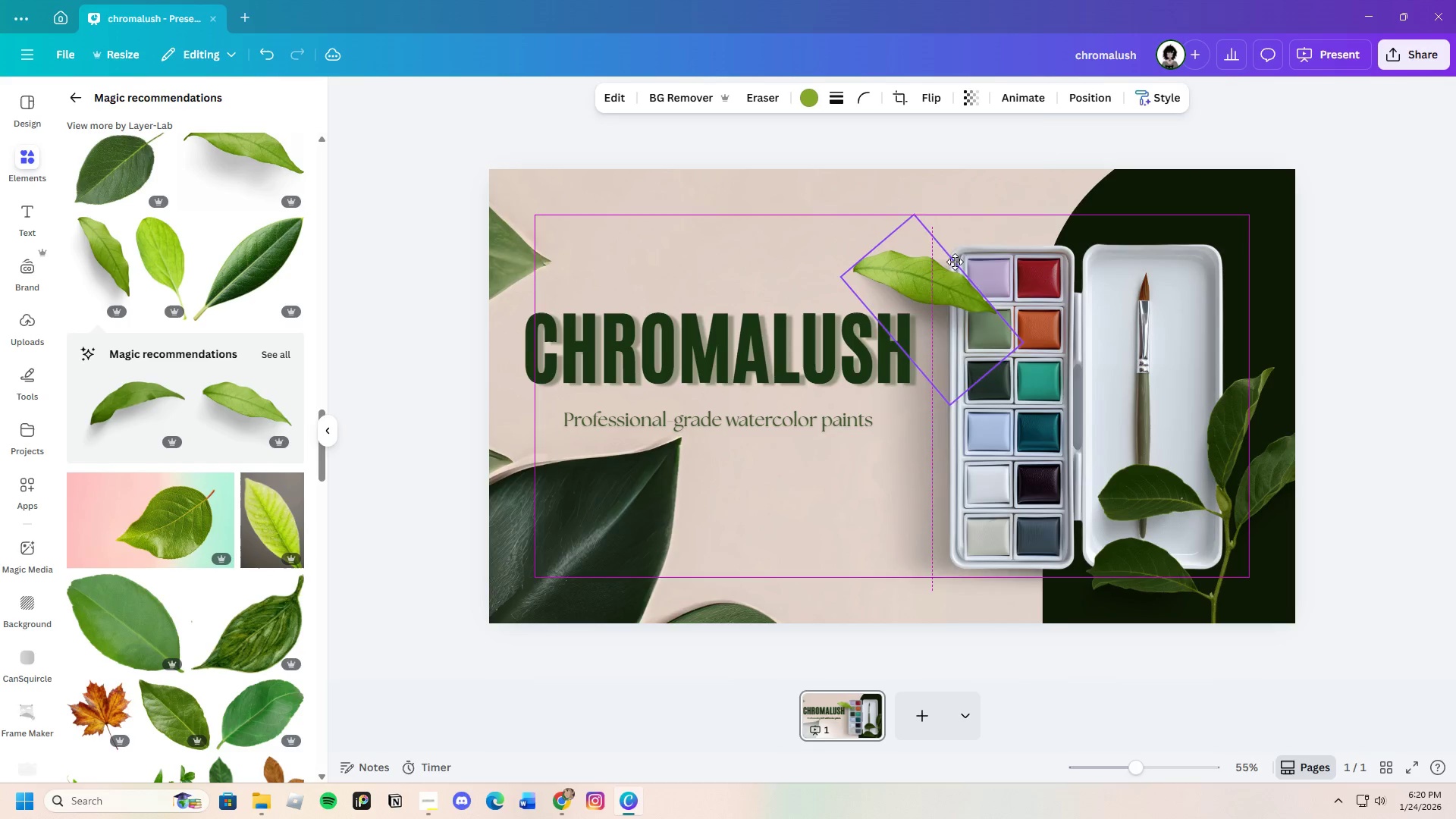 
left_click_drag(start_coordinate=[931, 290], to_coordinate=[1099, 202])
 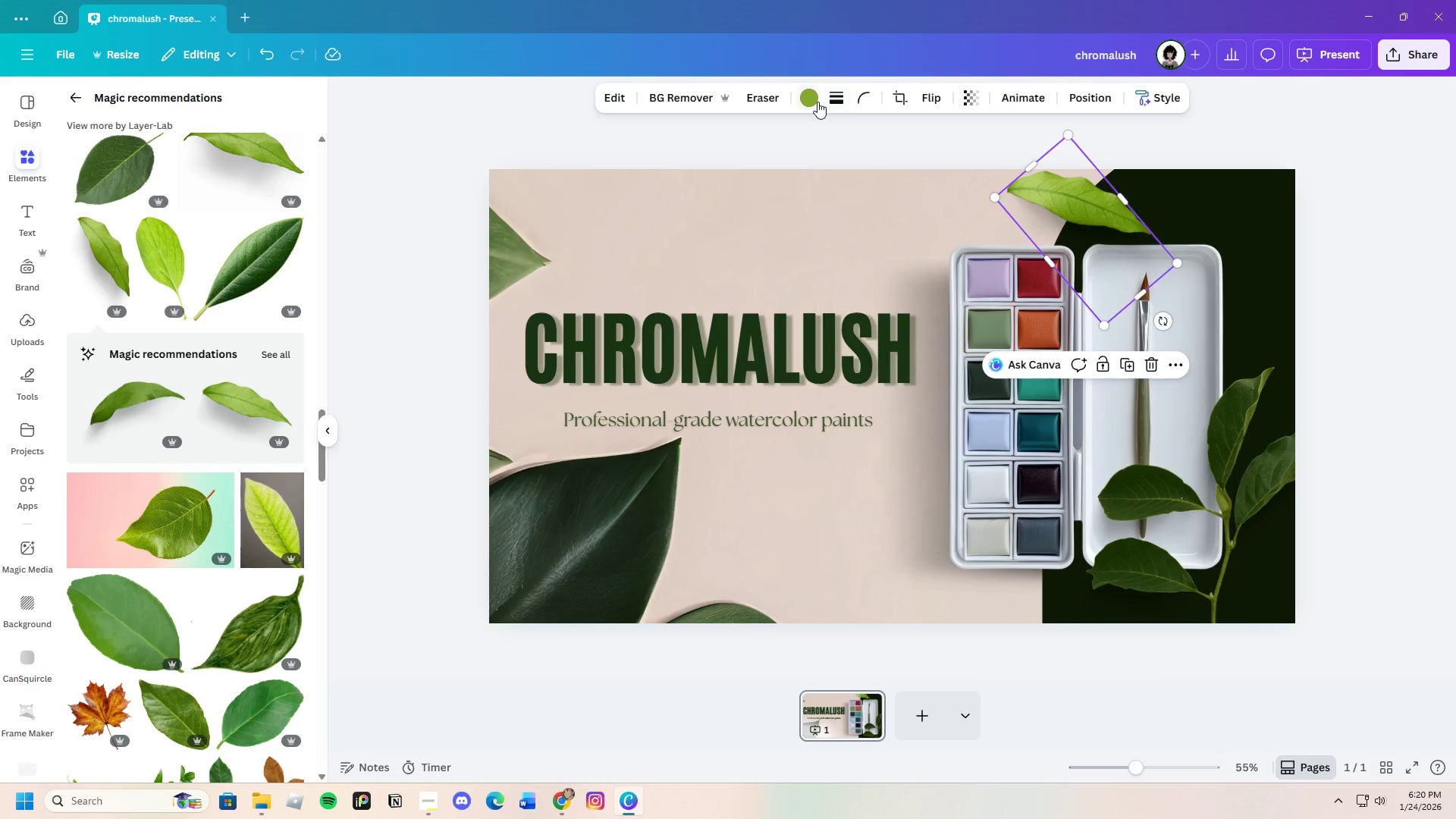 
left_click([817, 102])
 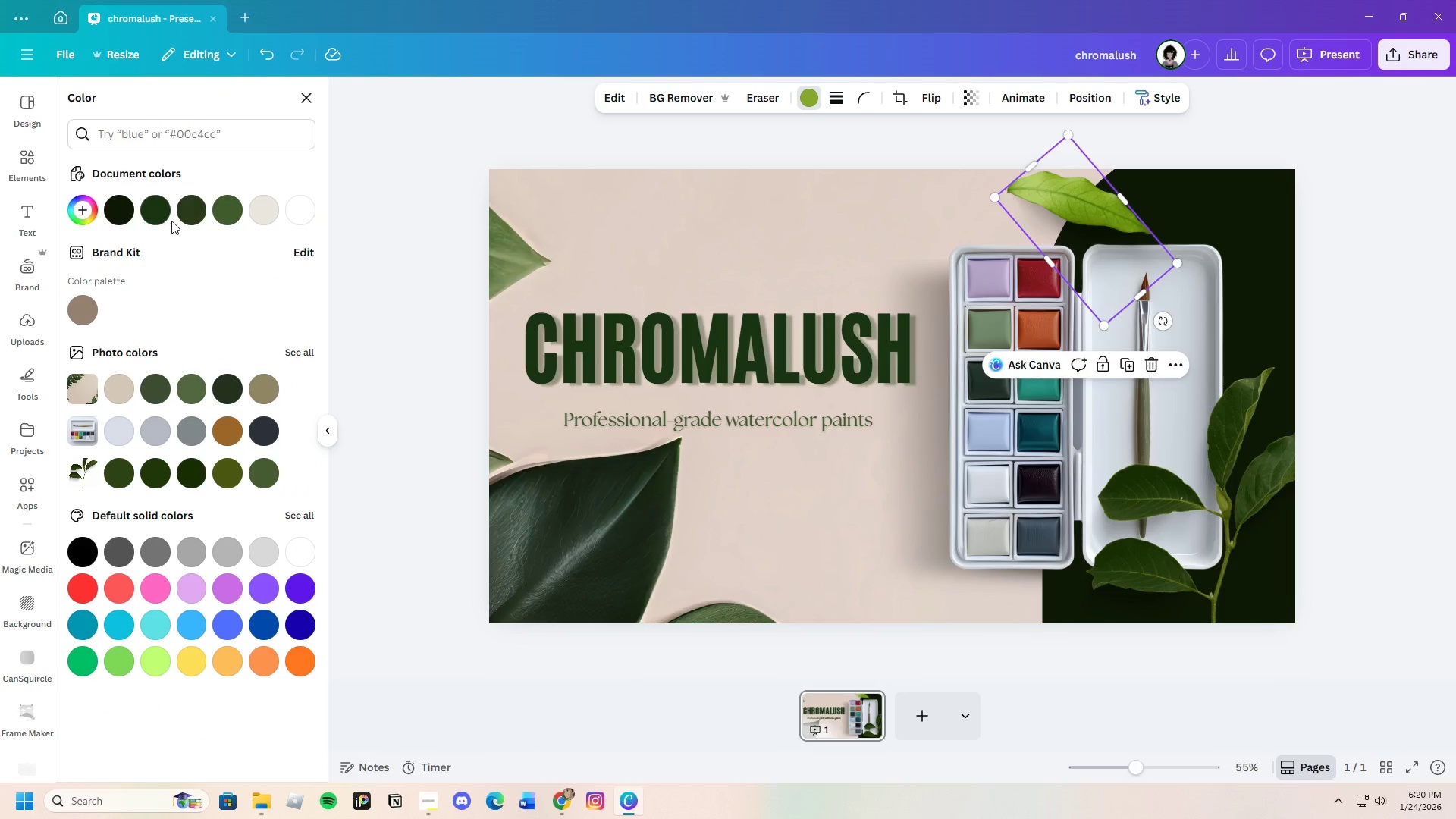 
left_click([168, 216])
 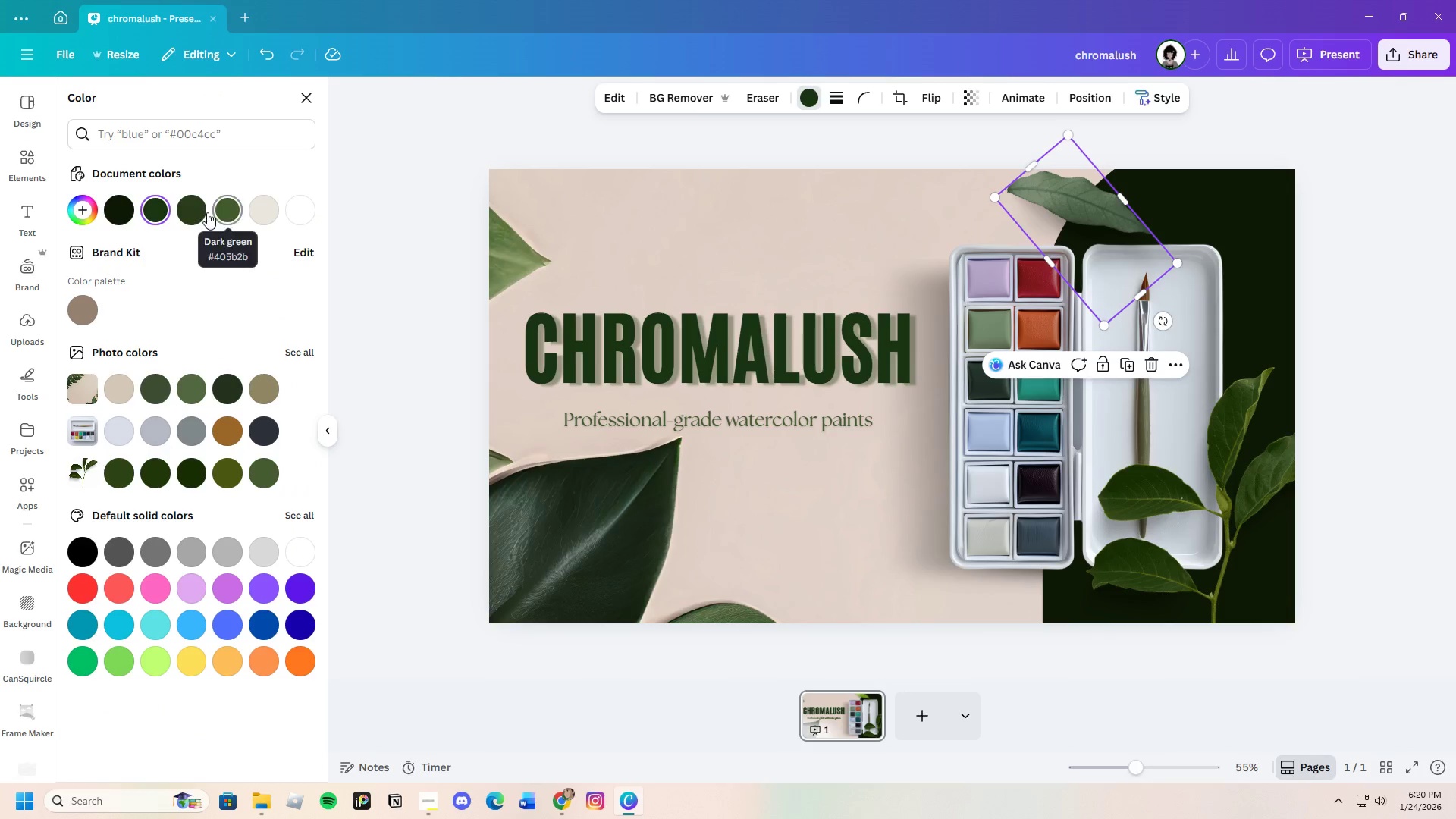 
left_click([199, 214])
 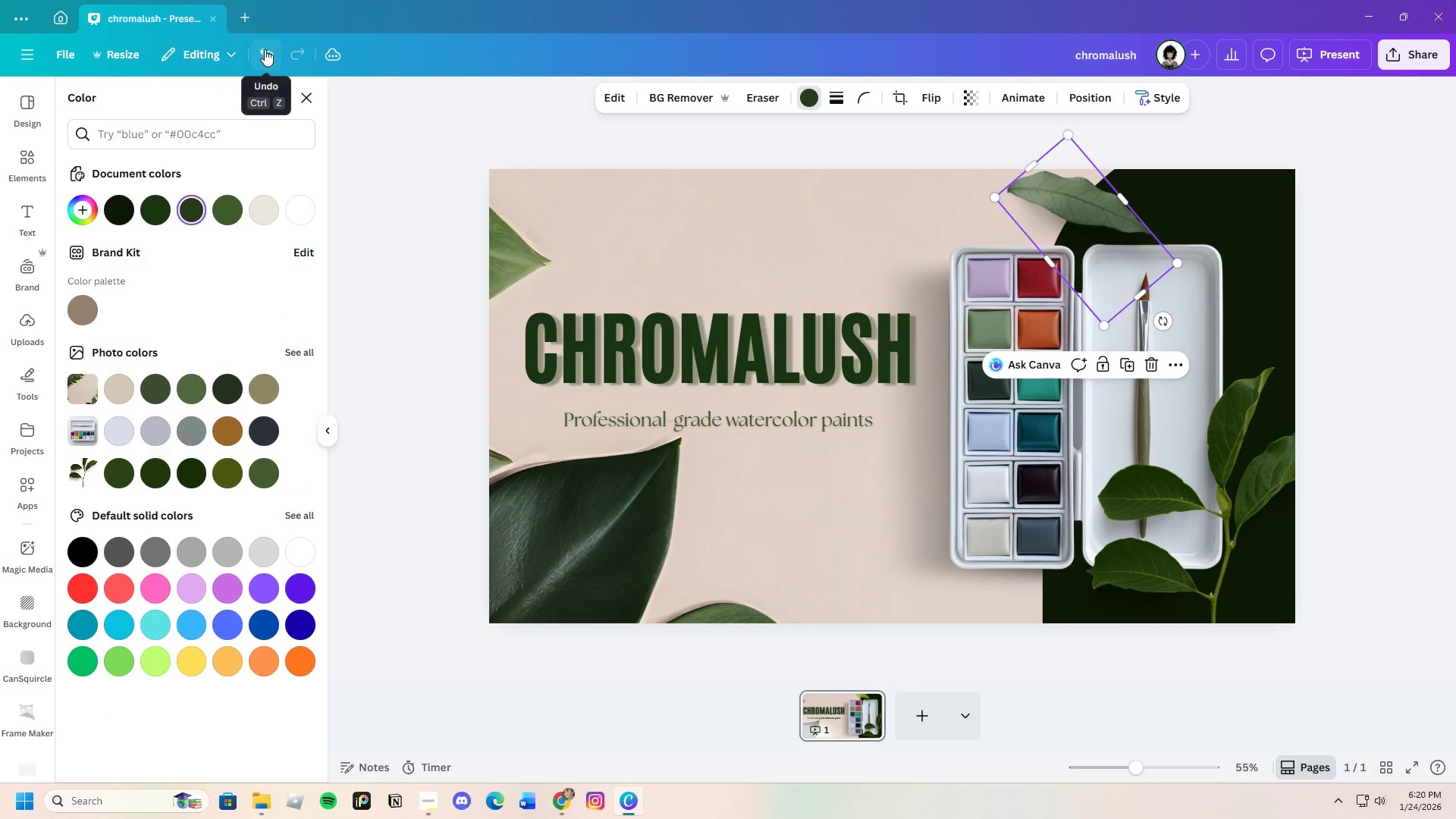 
double_click([265, 49])
 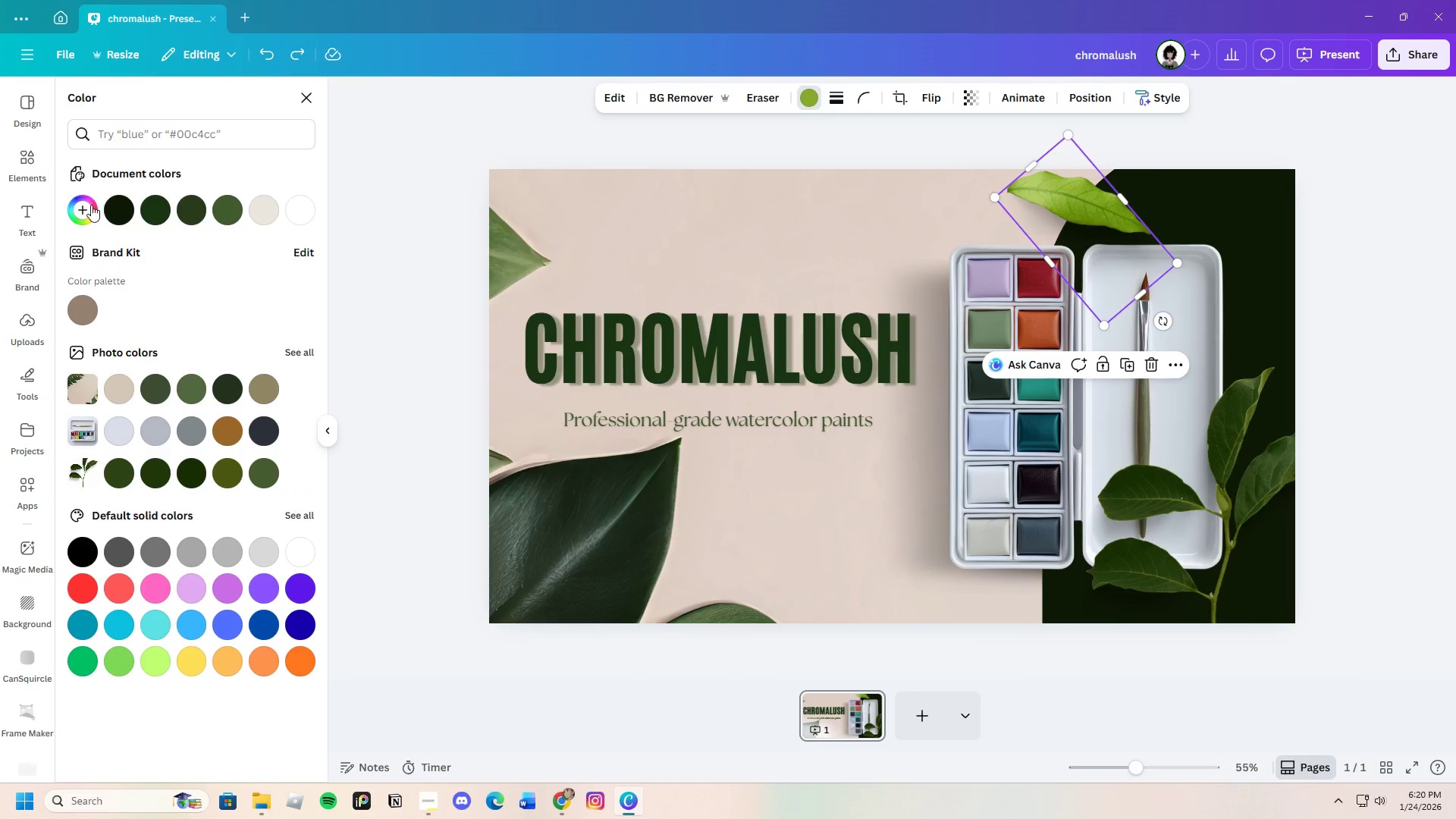 
left_click([91, 205])
 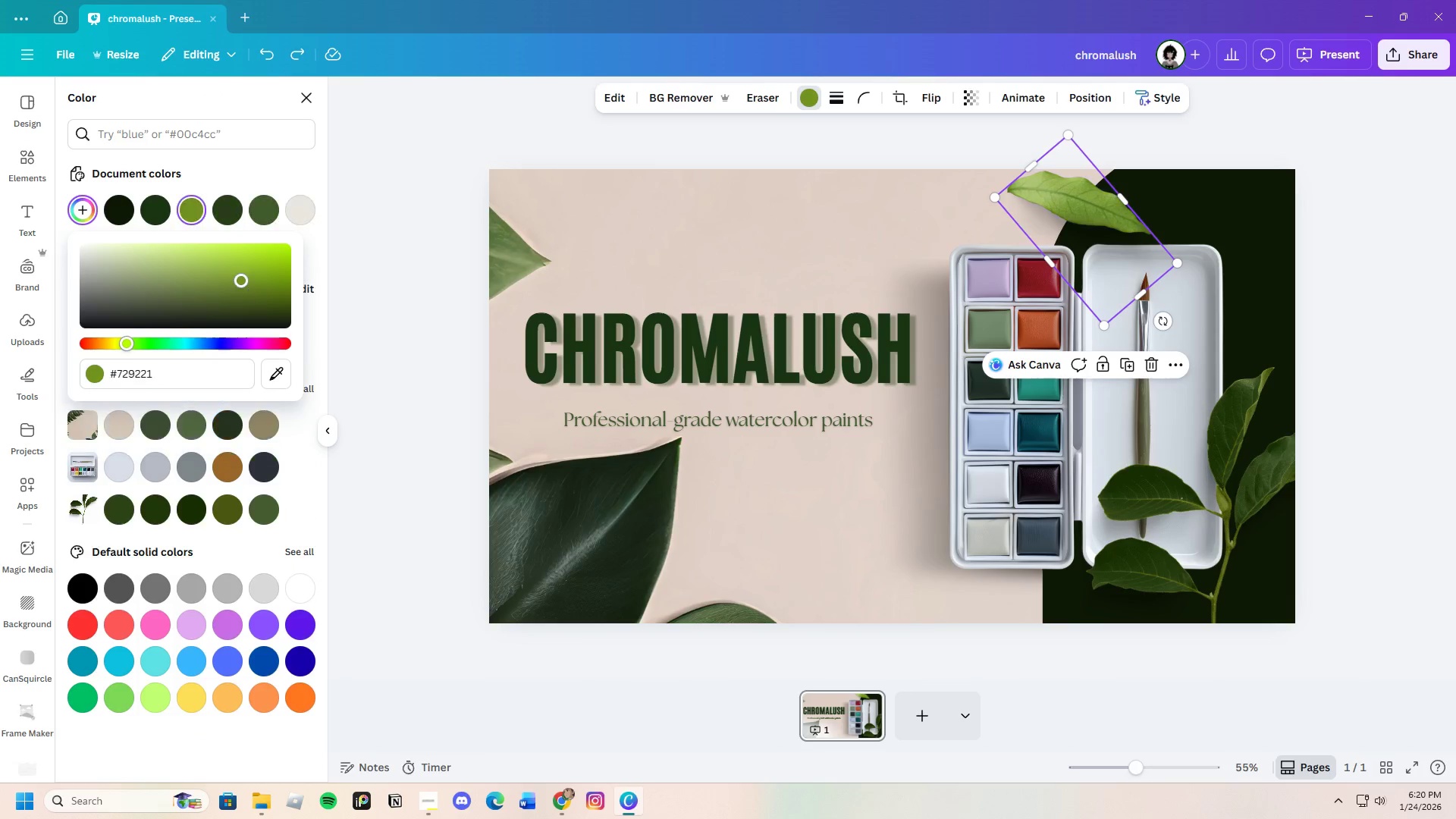 
left_click_drag(start_coordinate=[243, 280], to_coordinate=[215, 260])
 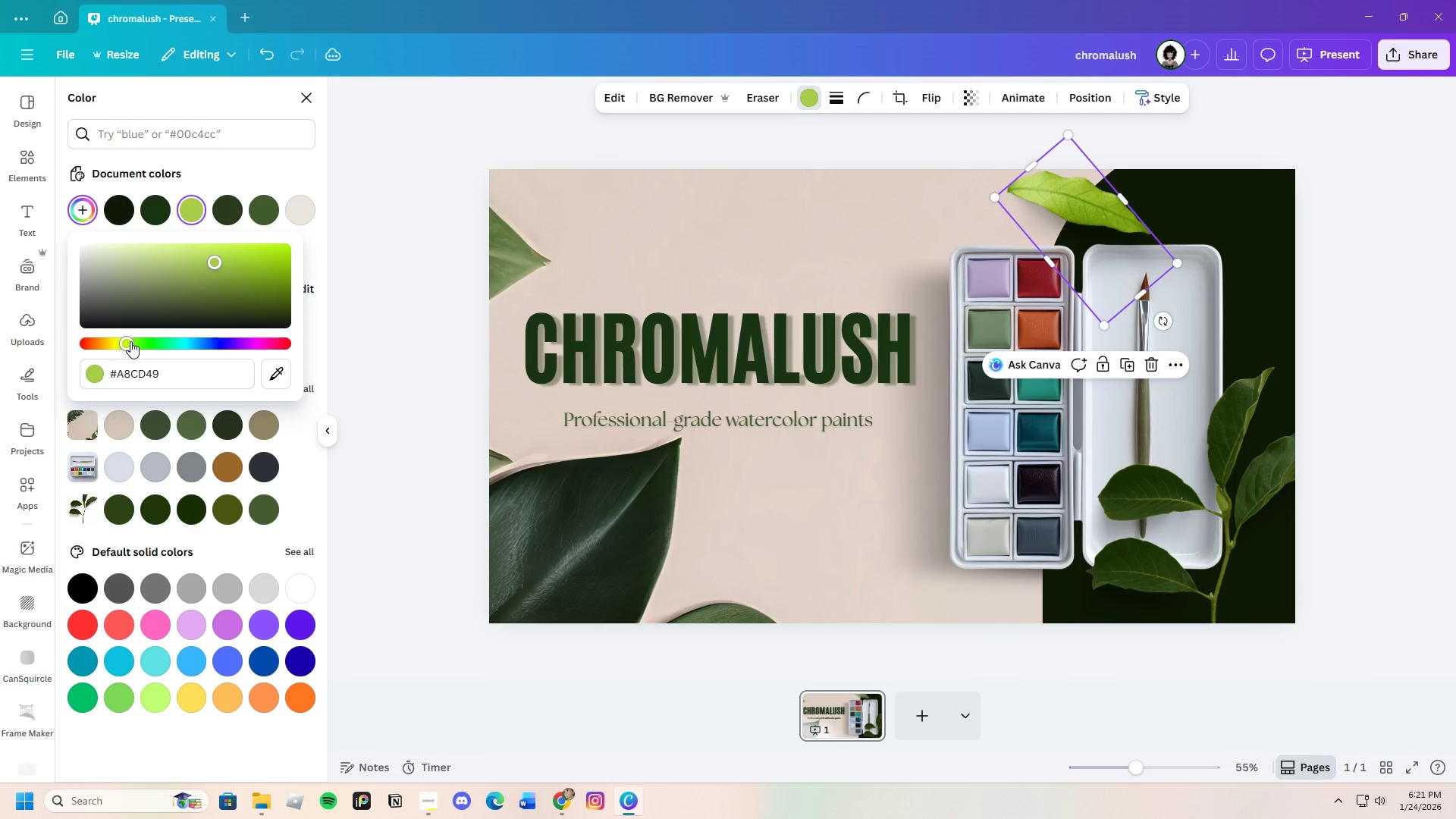 
left_click_drag(start_coordinate=[131, 341], to_coordinate=[150, 344])
 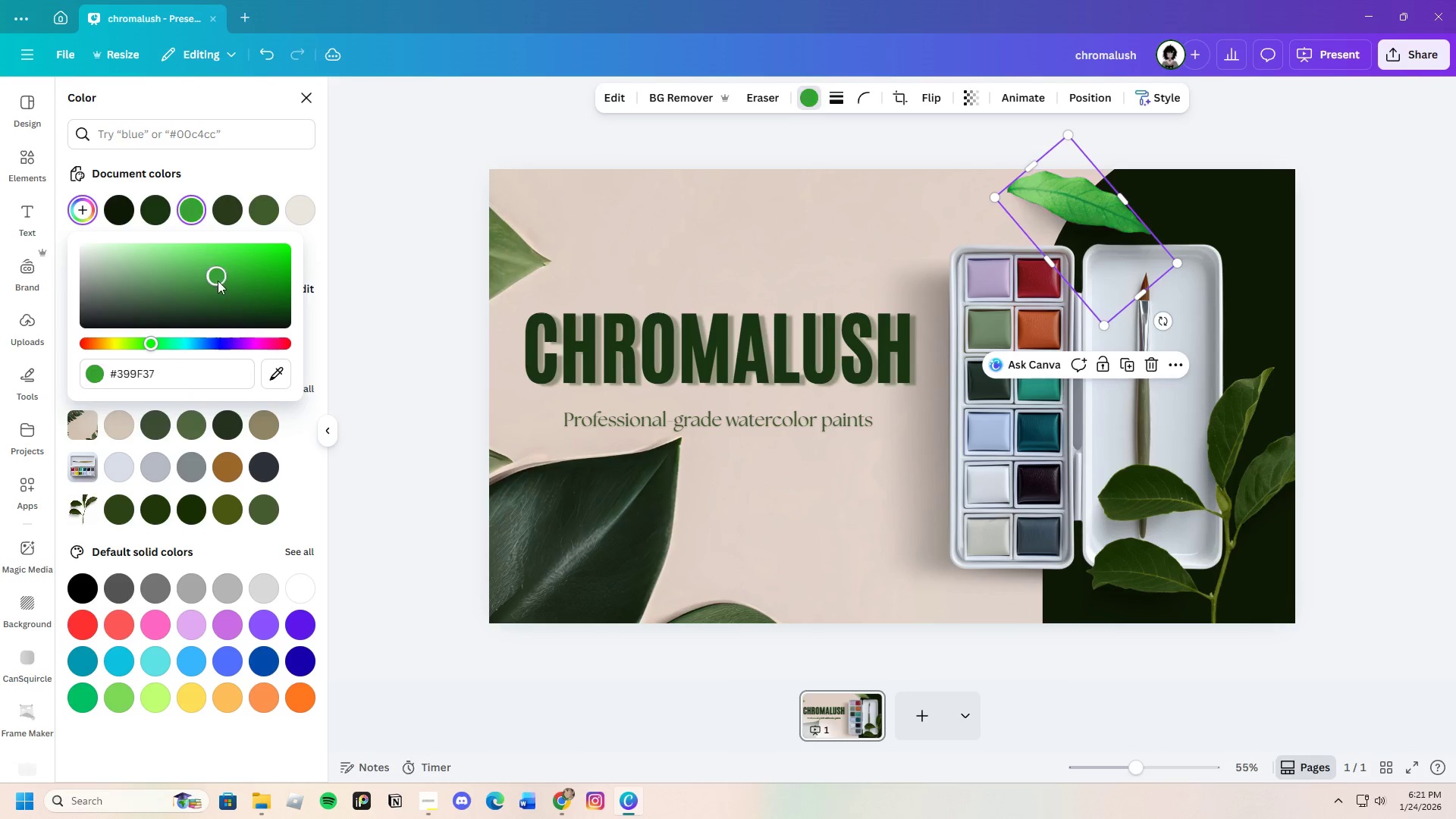 
left_click_drag(start_coordinate=[209, 256], to_coordinate=[149, 271])
 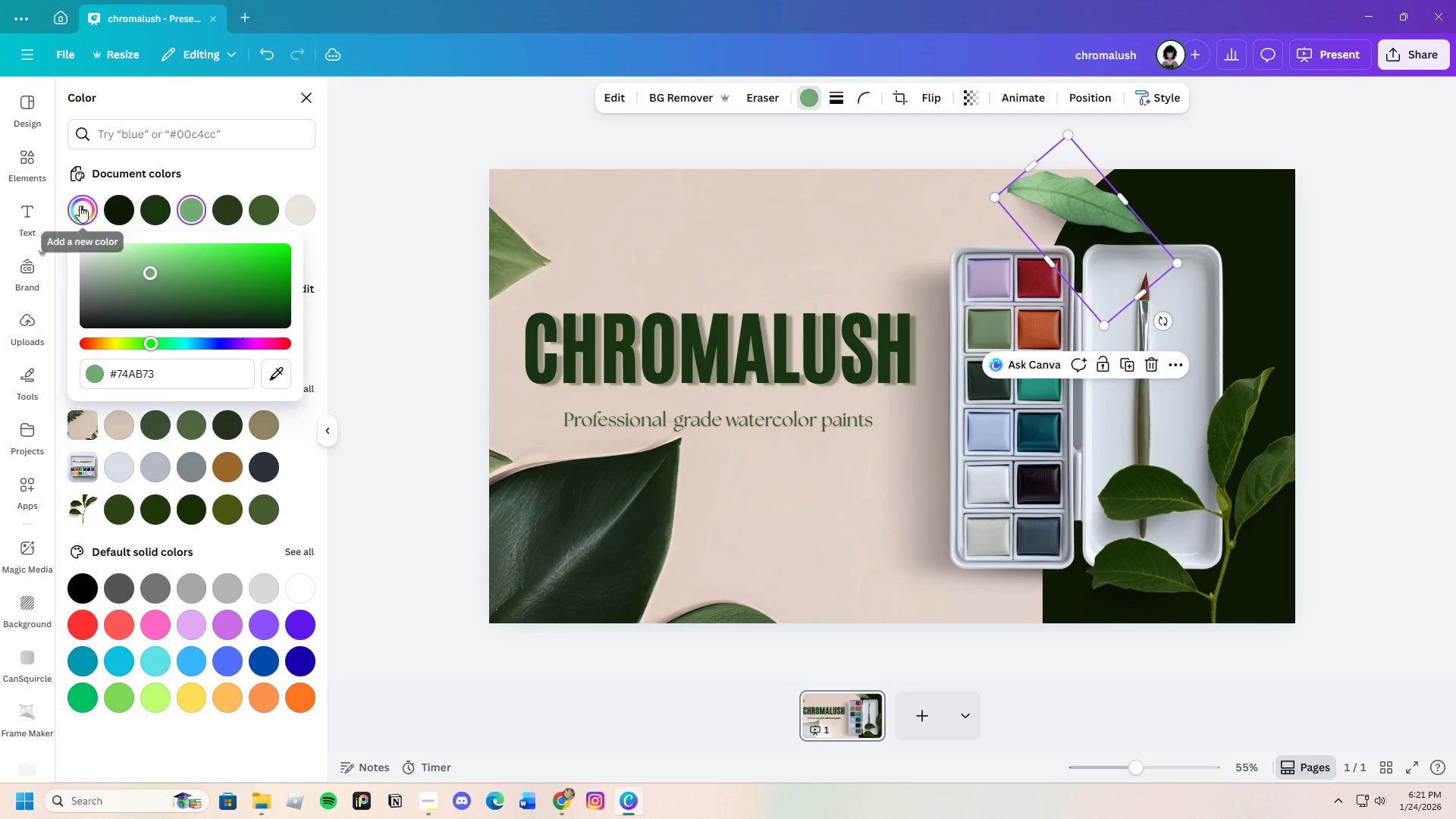 
left_click([80, 206])
 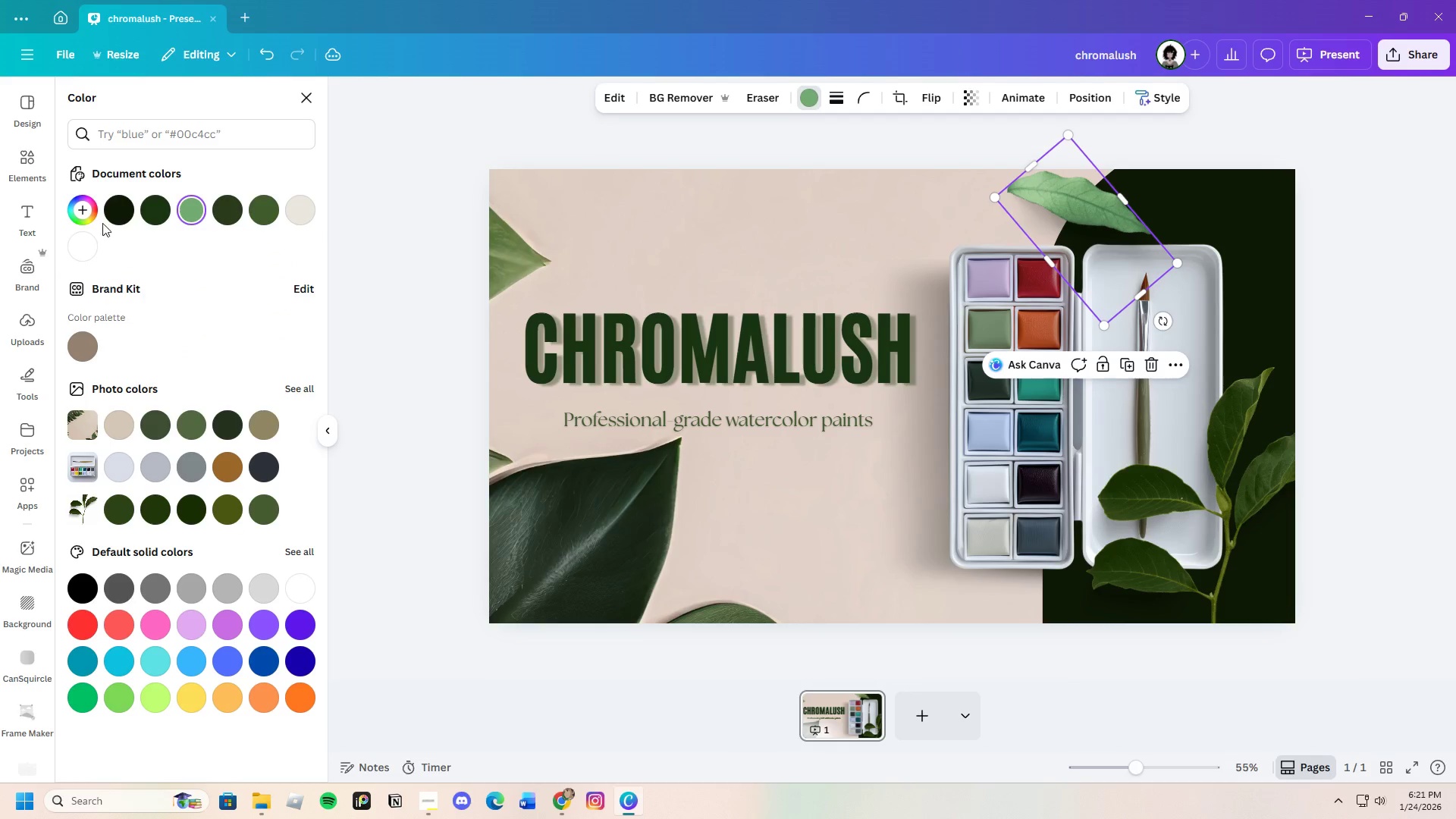 
left_click([96, 216])
 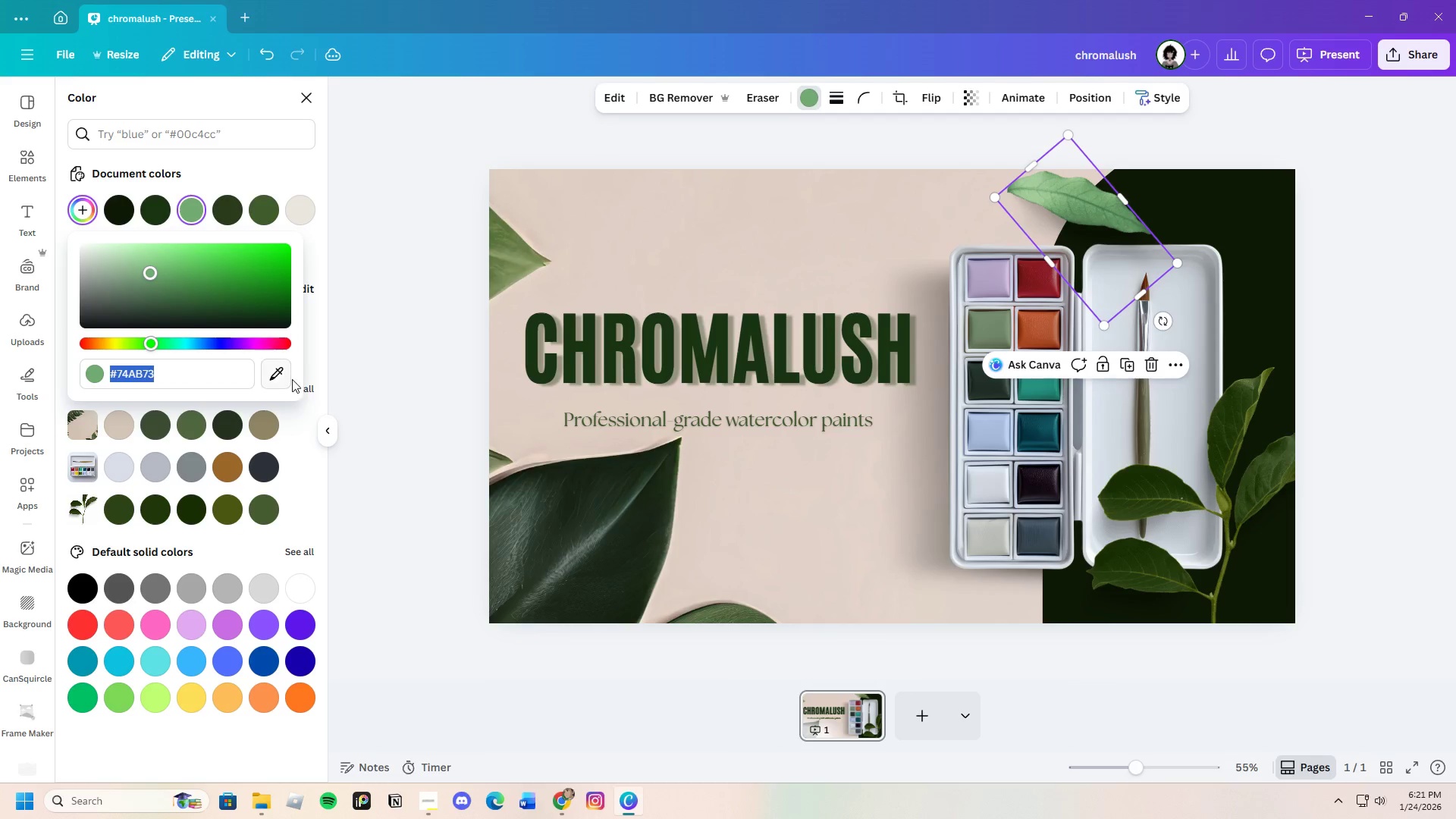 
left_click([265, 360])
 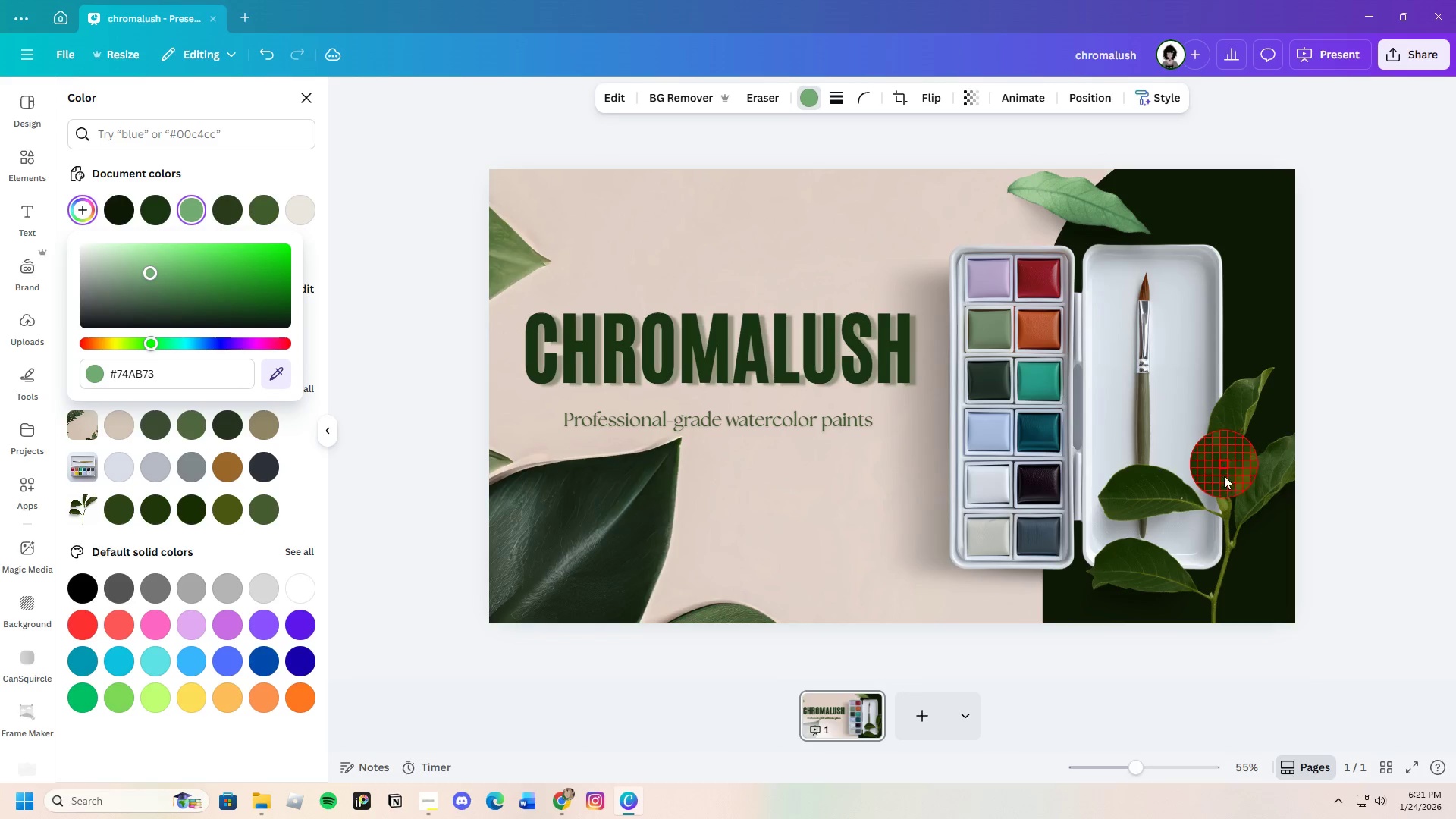 
left_click([1157, 485])
 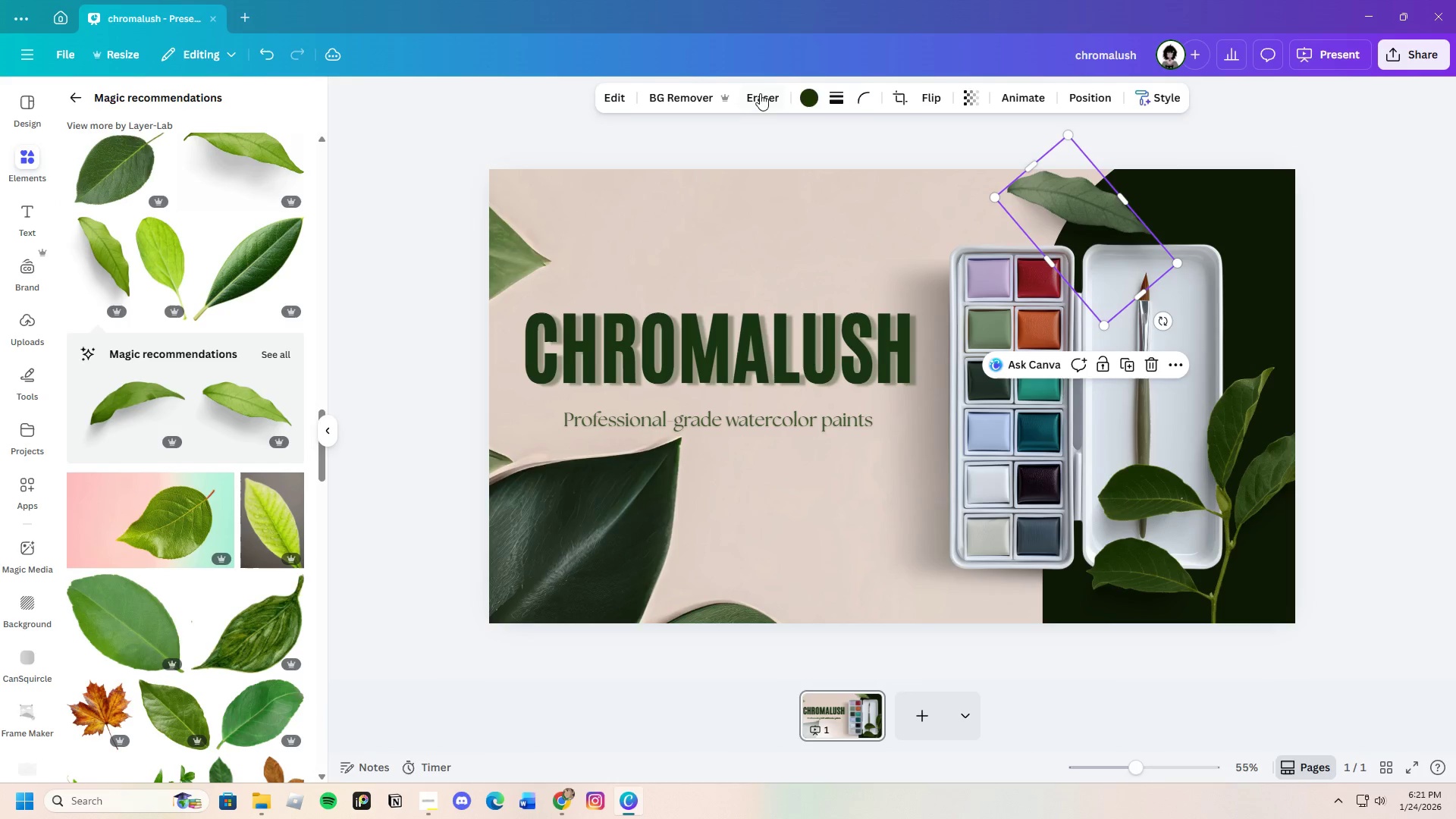 
left_click([808, 99])
 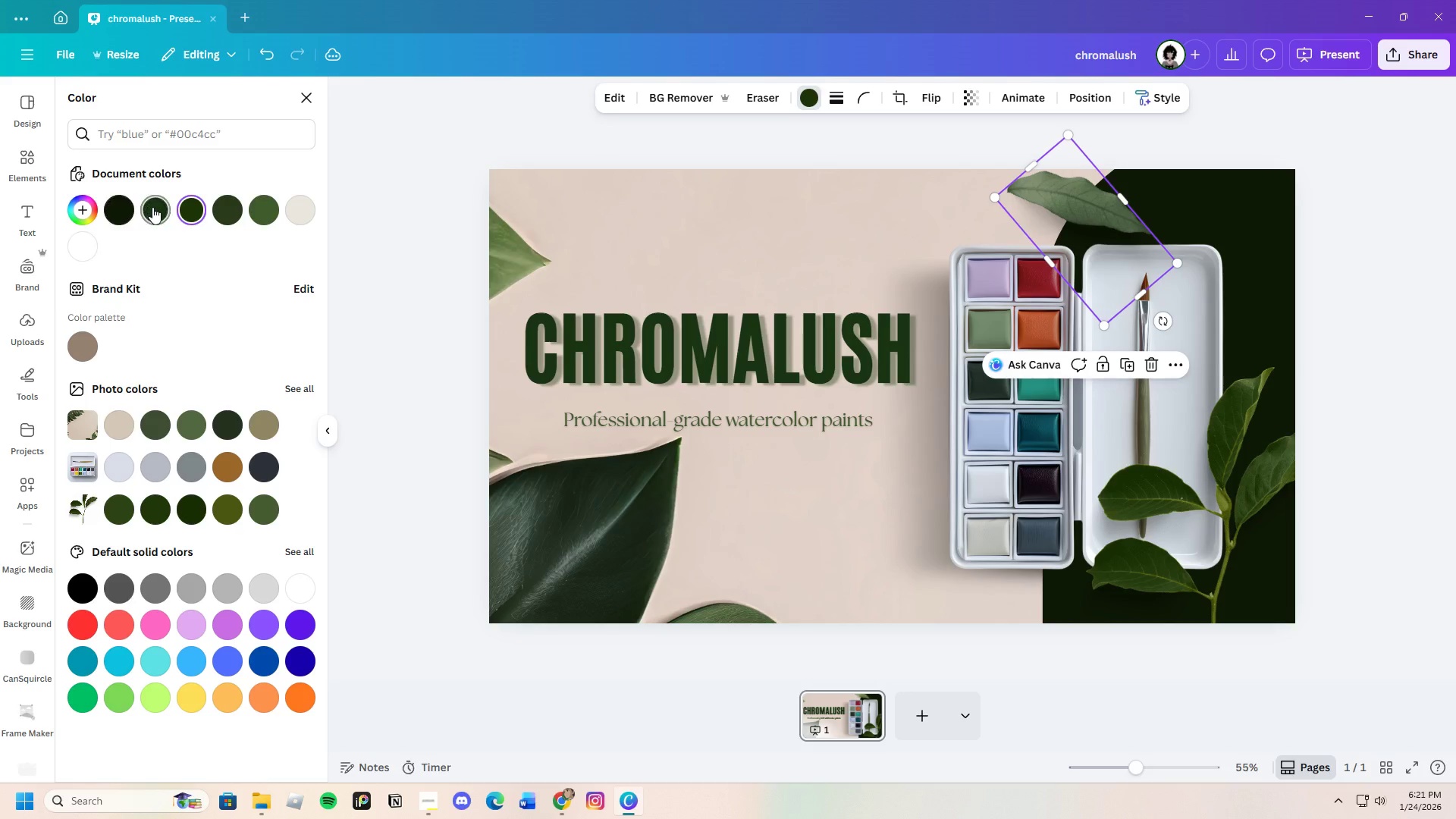 
left_click([153, 208])
 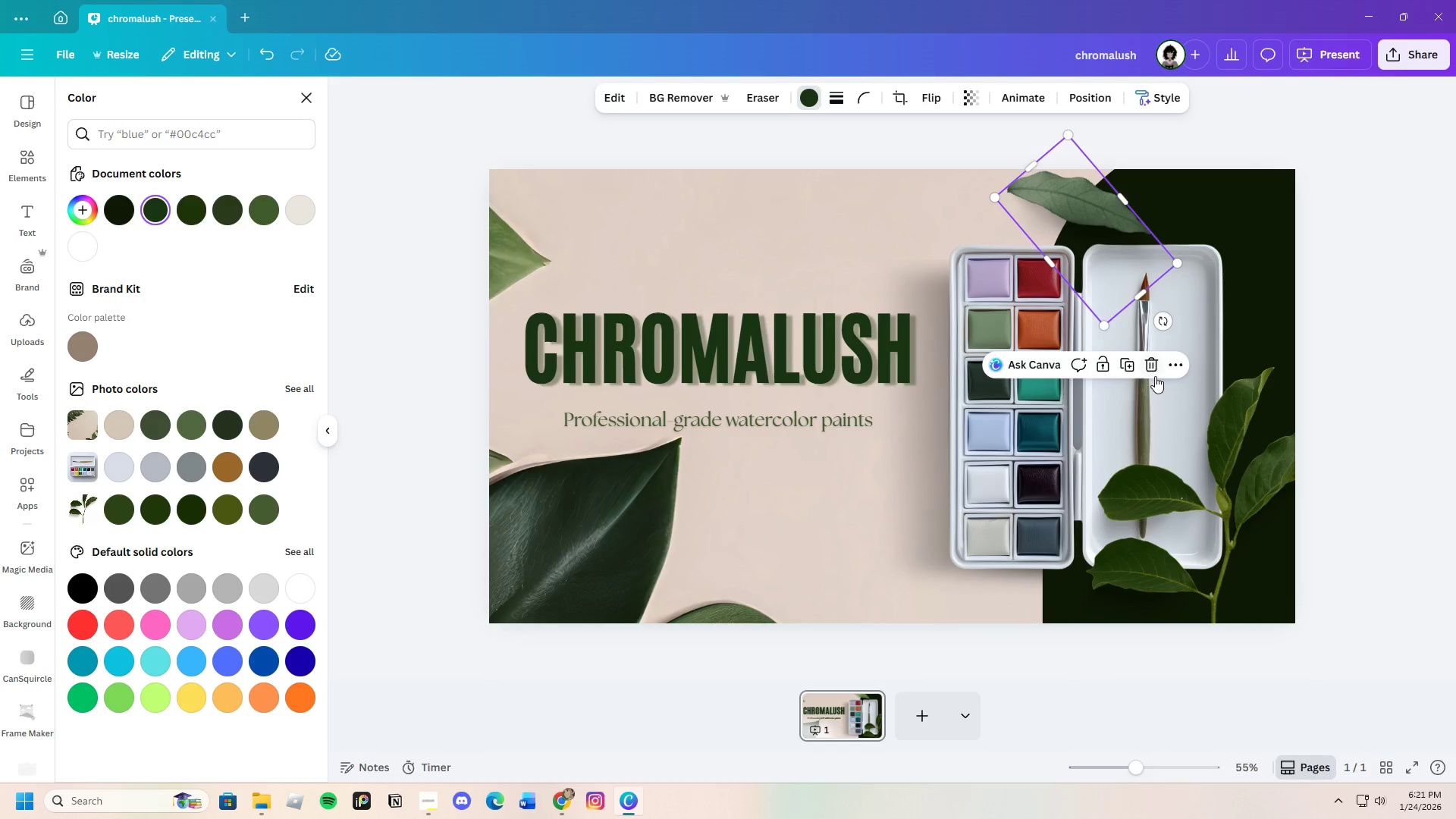 
left_click([1156, 363])
 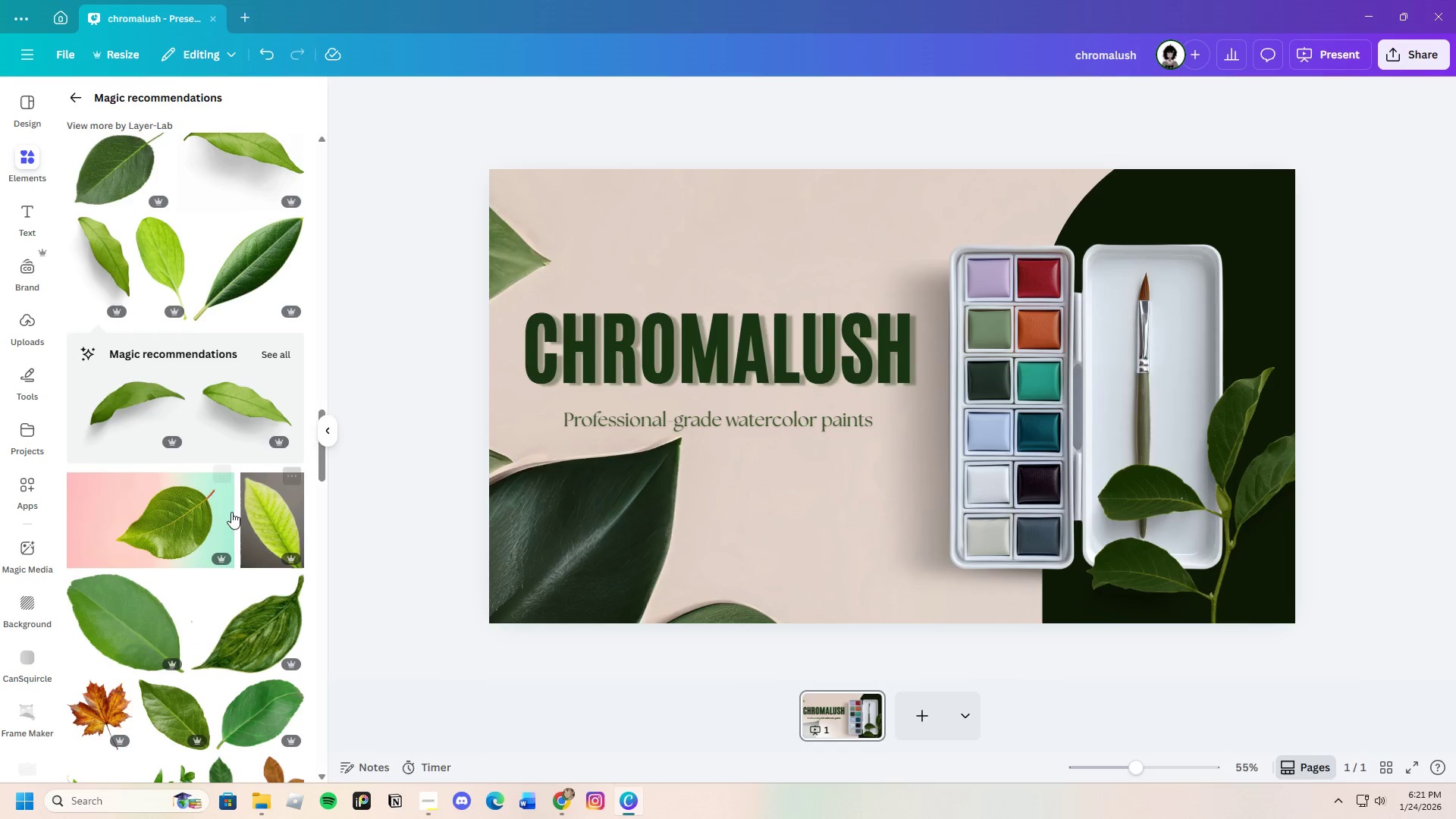 
scroll: coordinate [241, 466], scroll_direction: down, amount: 20.0
 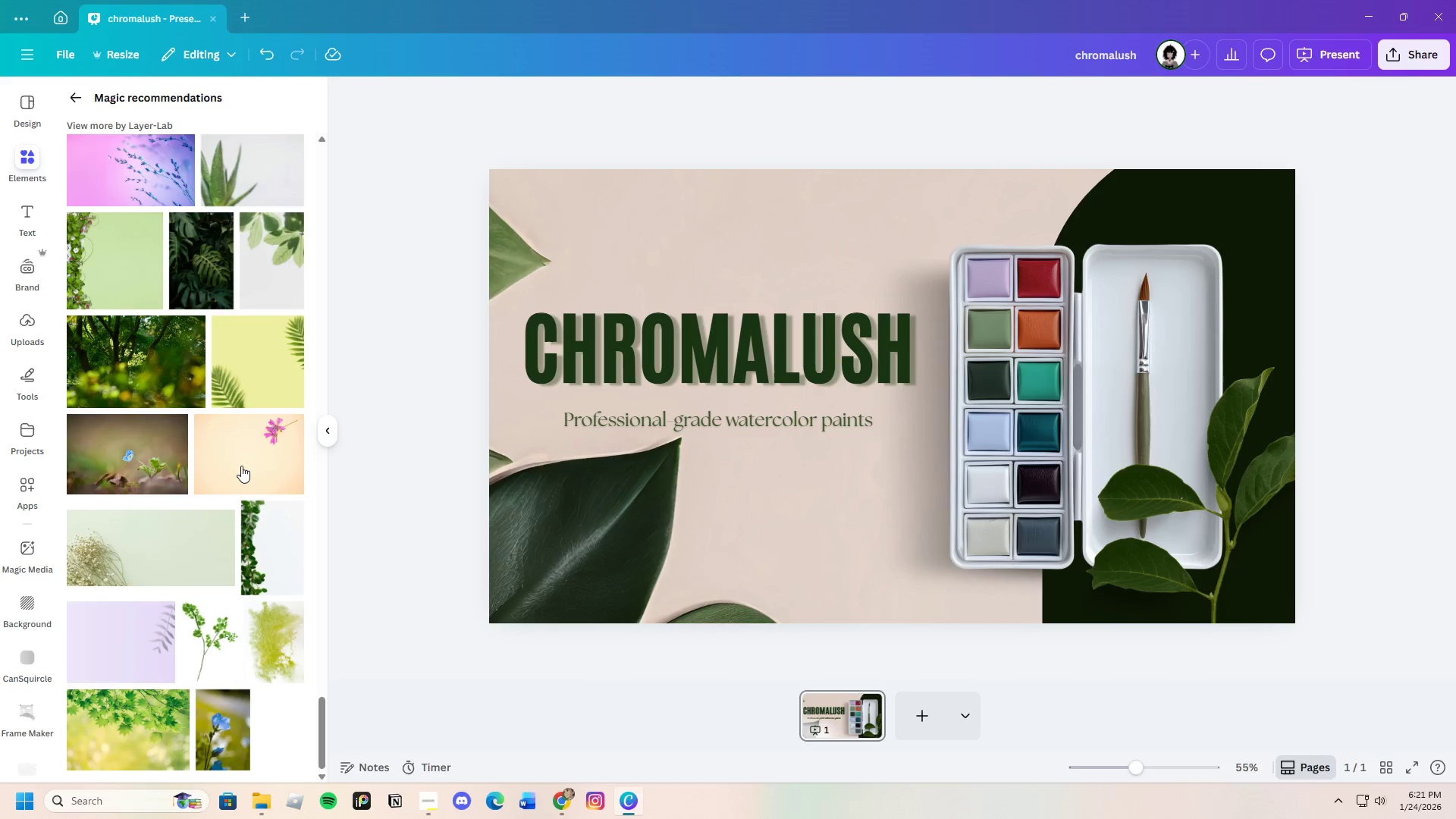 
scroll: coordinate [236, 477], scroll_direction: down, amount: 2.0
 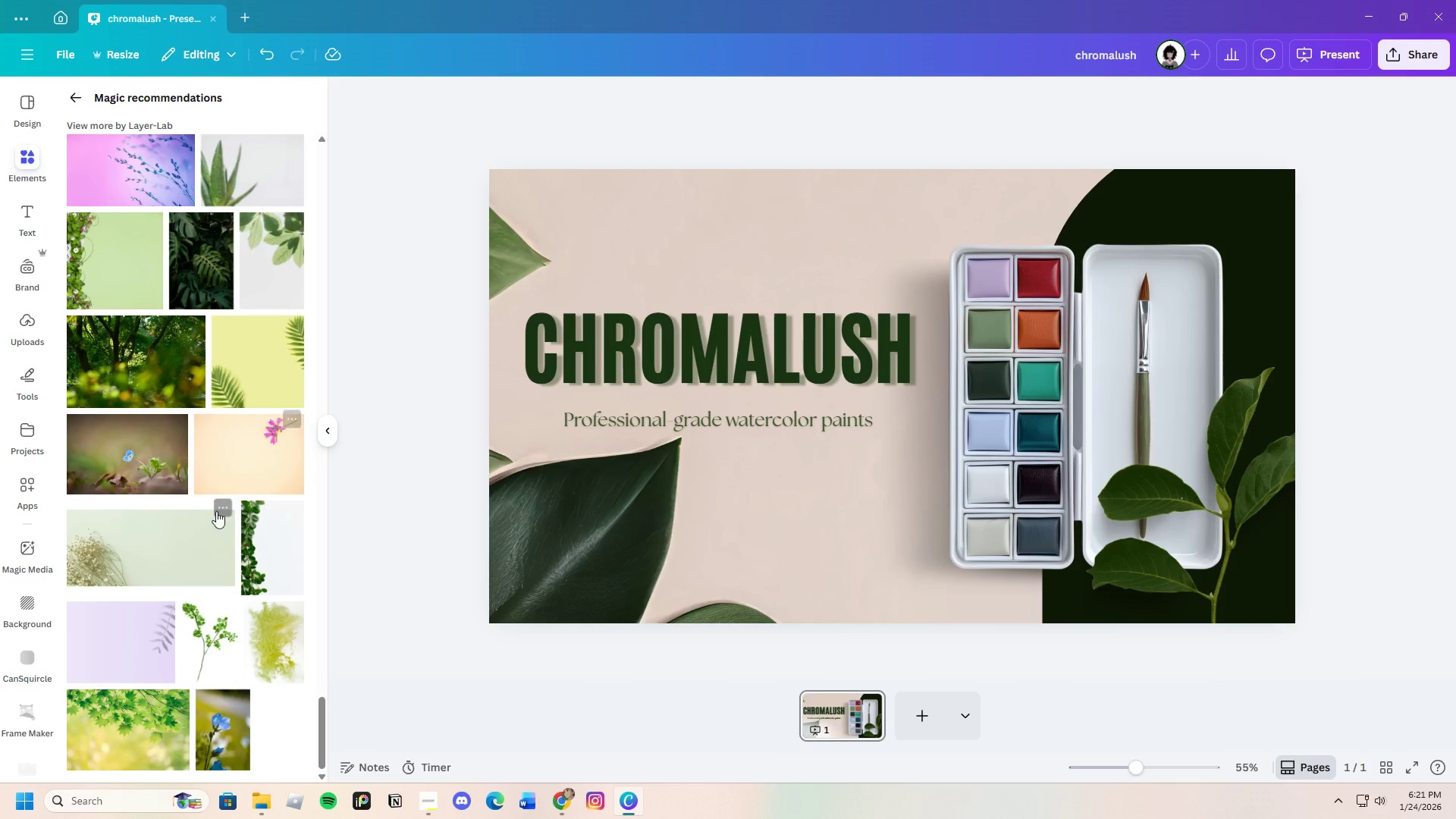 
scroll: coordinate [160, 547], scroll_direction: up, amount: 25.0
 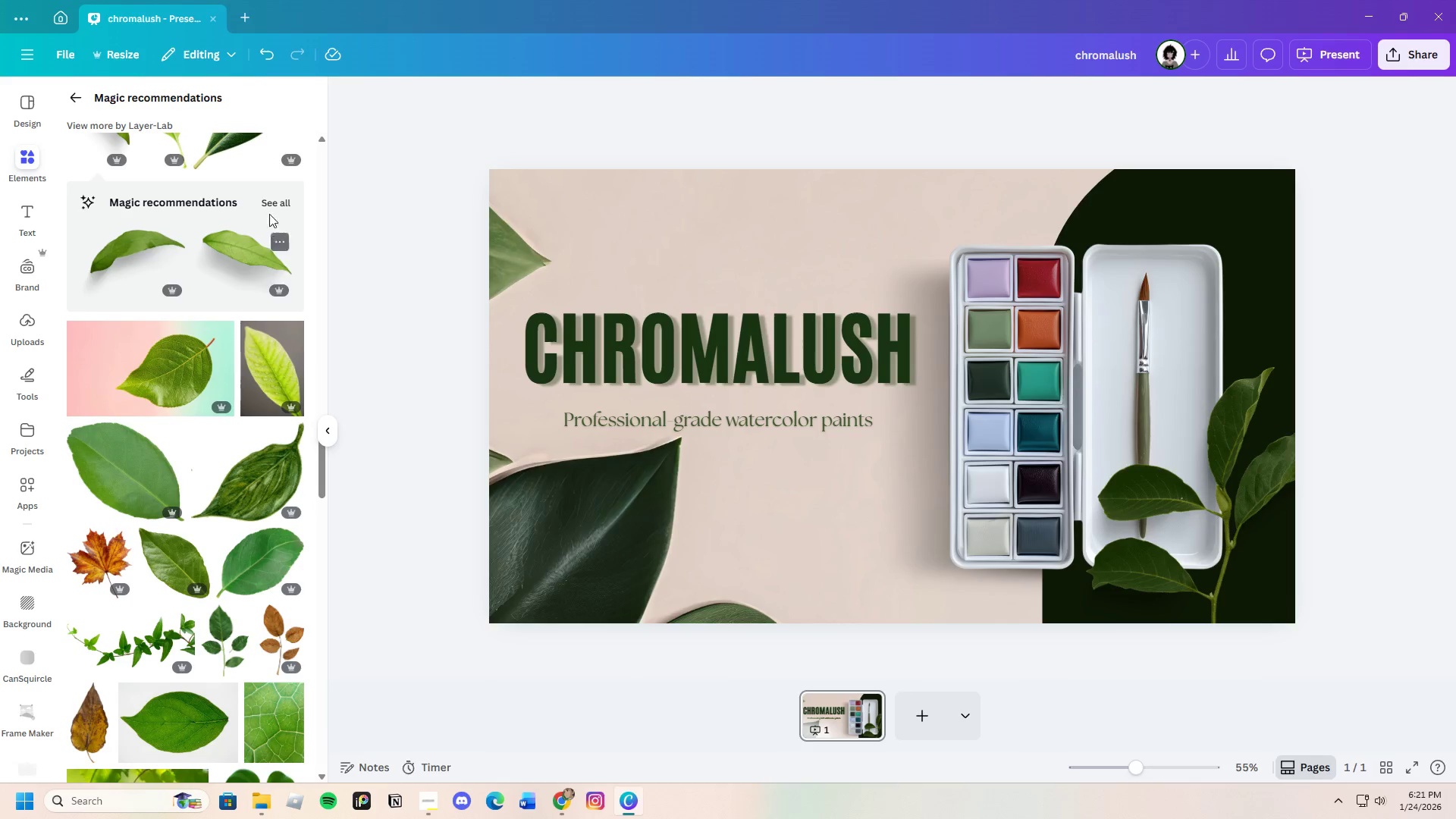 
left_click([269, 193])
 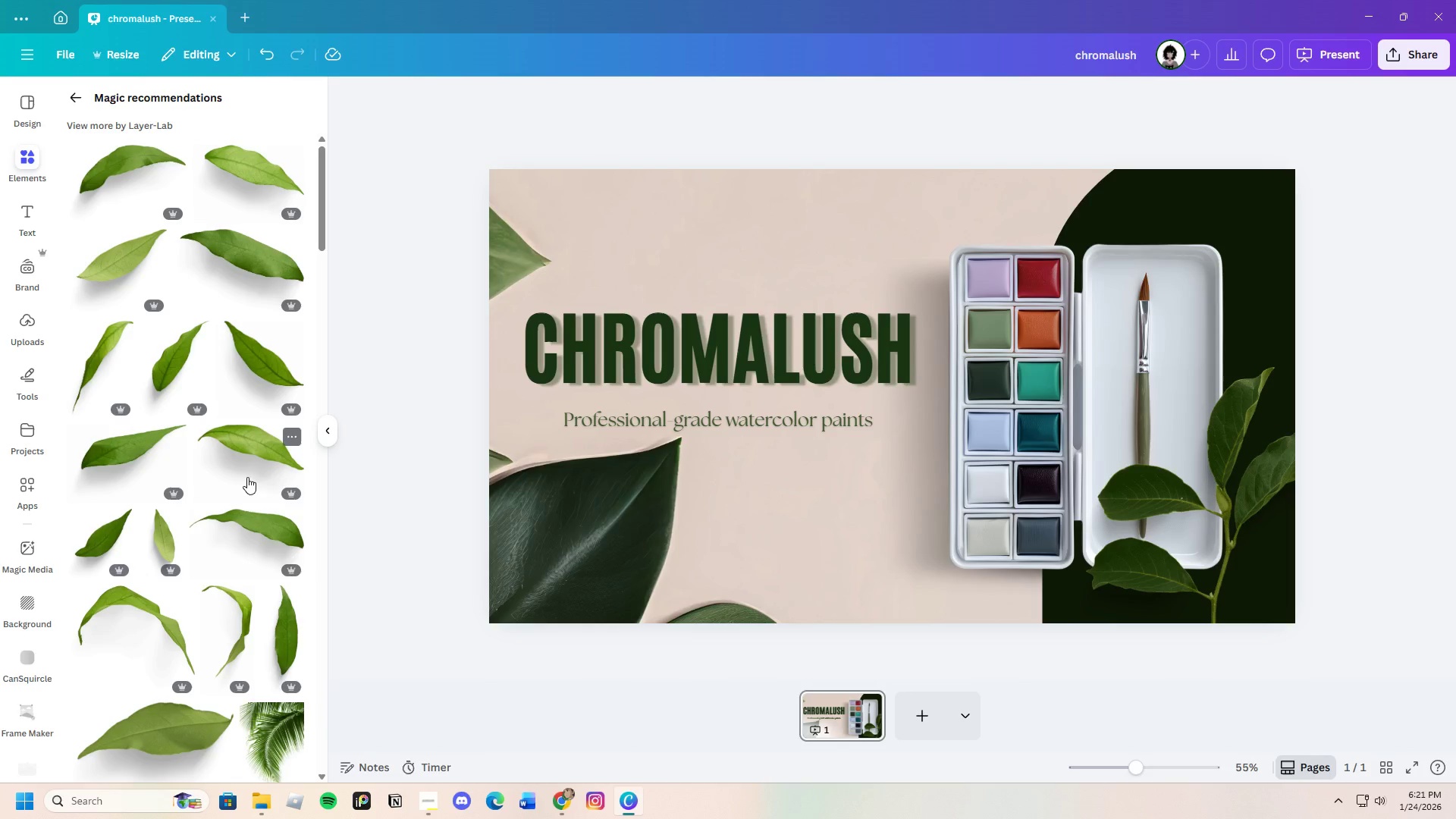 
left_click([266, 269])
 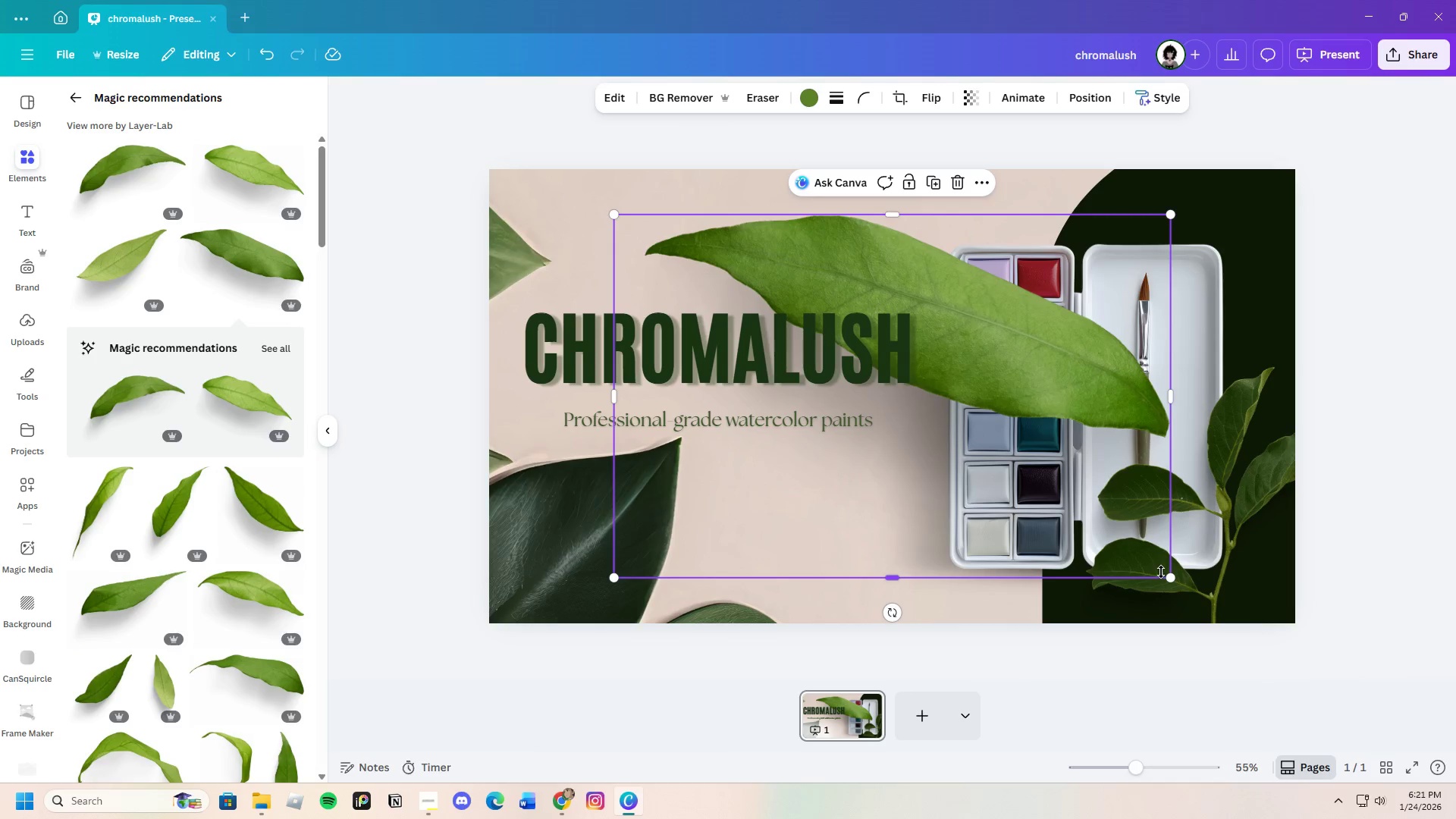 
left_click_drag(start_coordinate=[1172, 575], to_coordinate=[749, 237])
 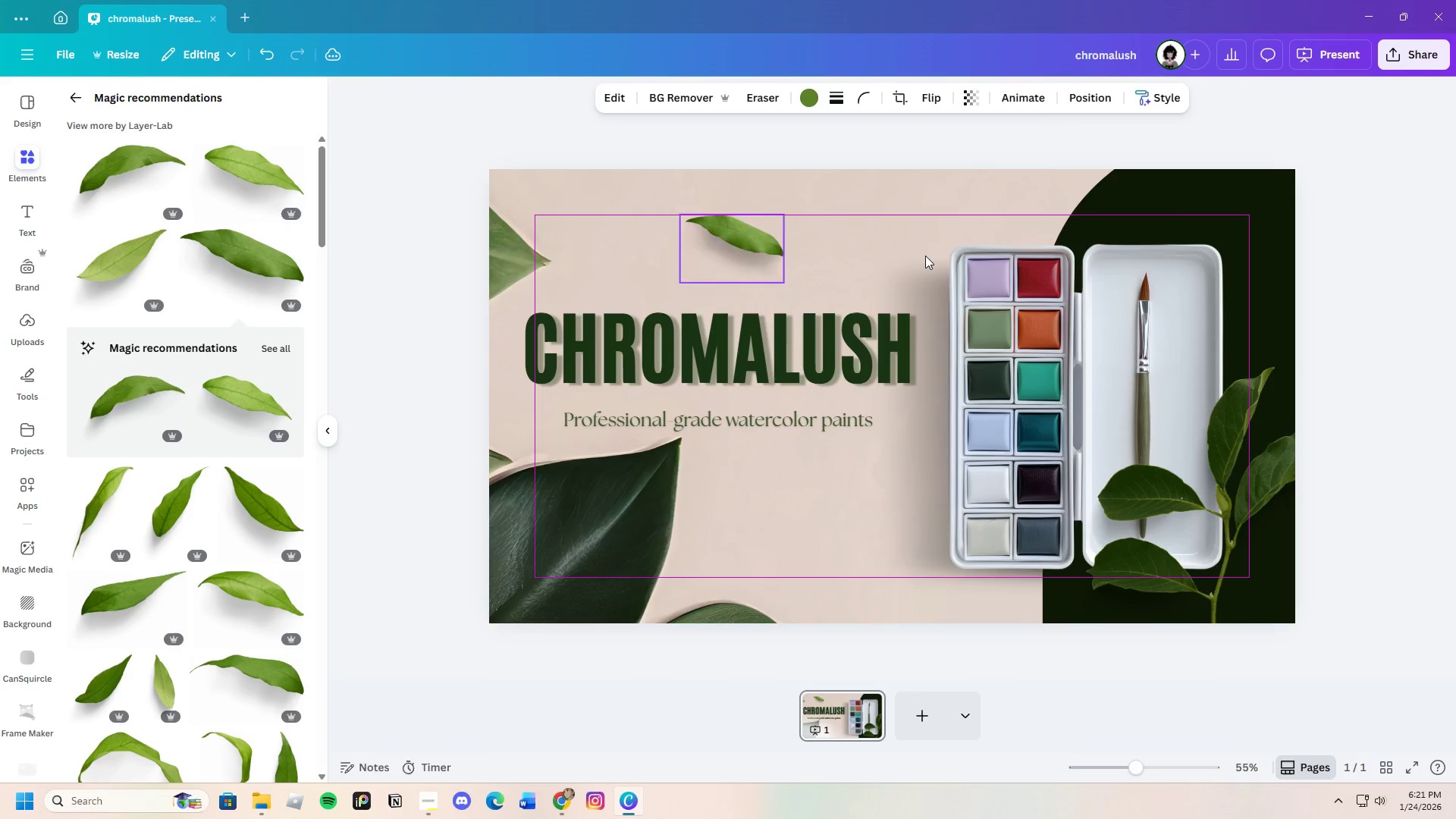 
left_click_drag(start_coordinate=[701, 256], to_coordinate=[1228, 297])
 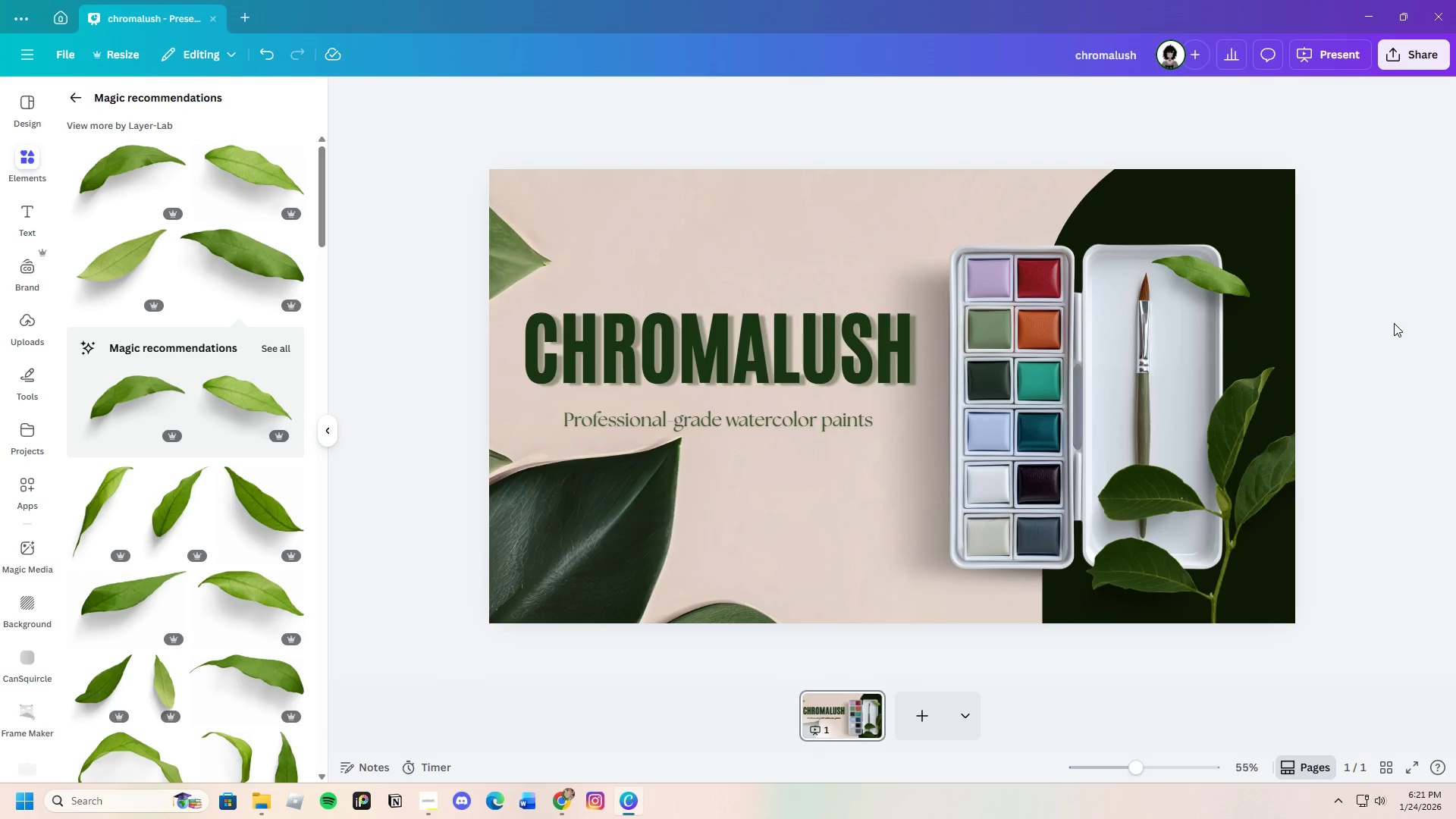 
left_click([1232, 289])
 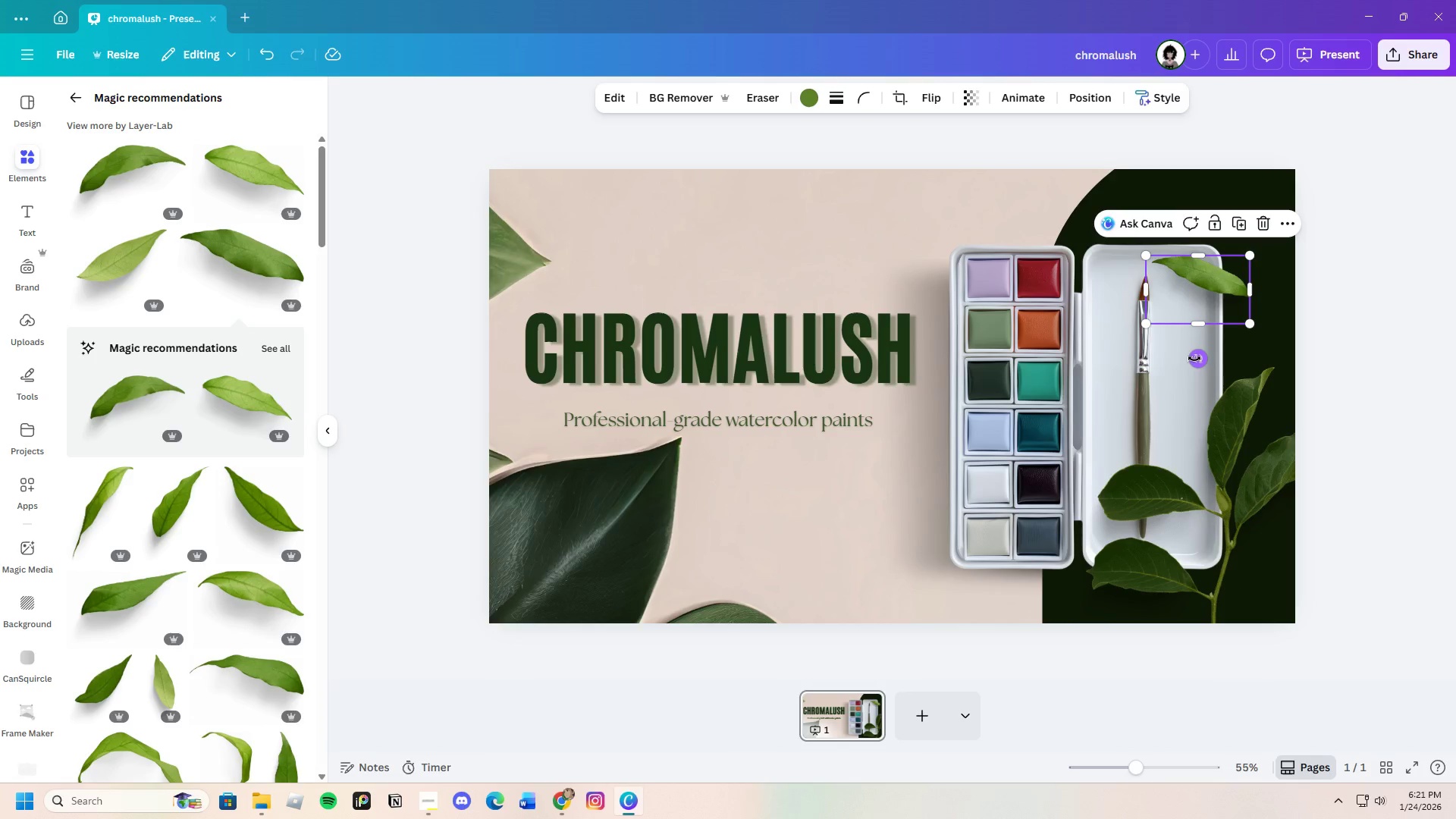 
left_click_drag(start_coordinate=[1194, 359], to_coordinate=[1167, 356])
 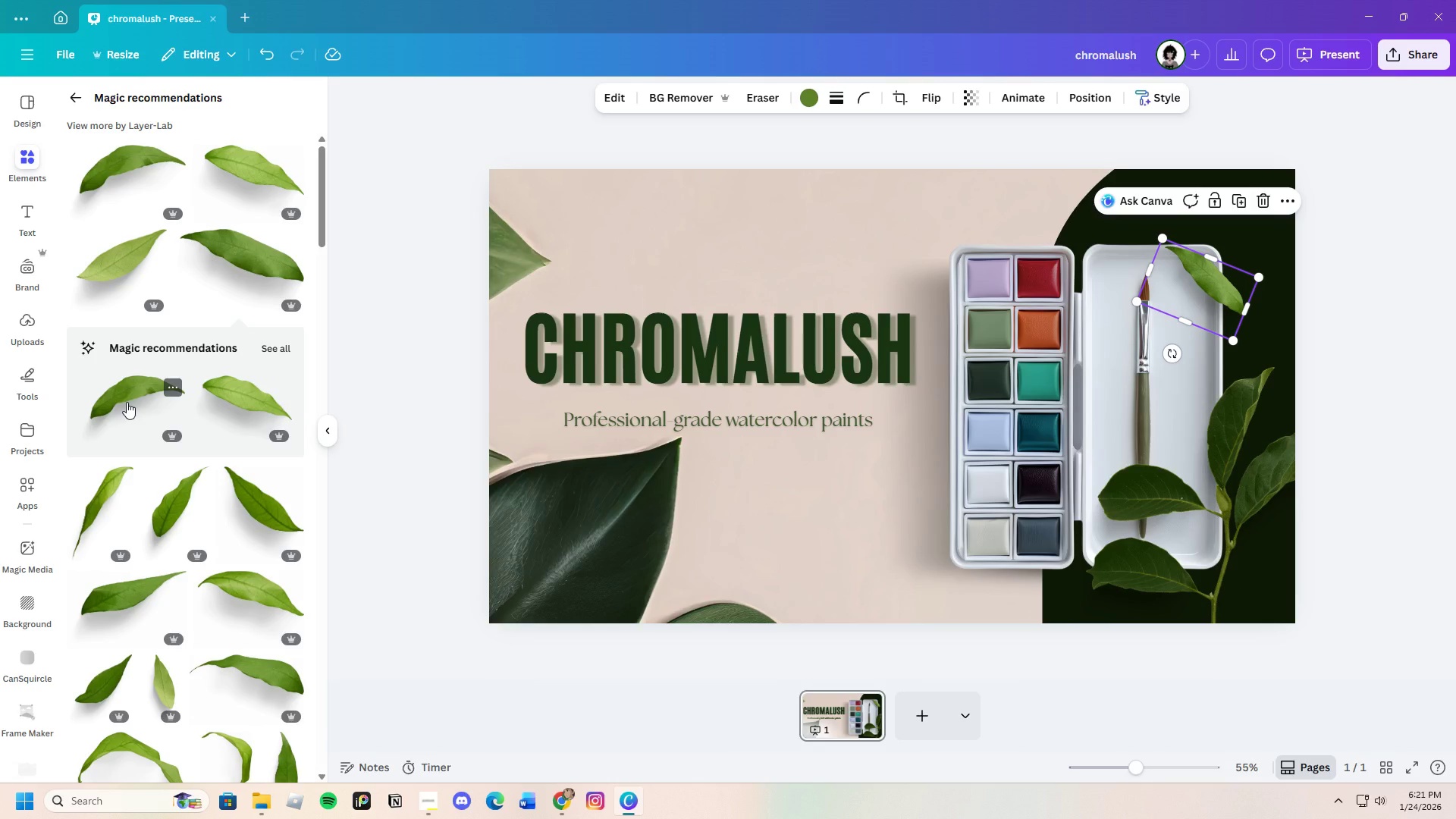 
left_click([127, 402])
 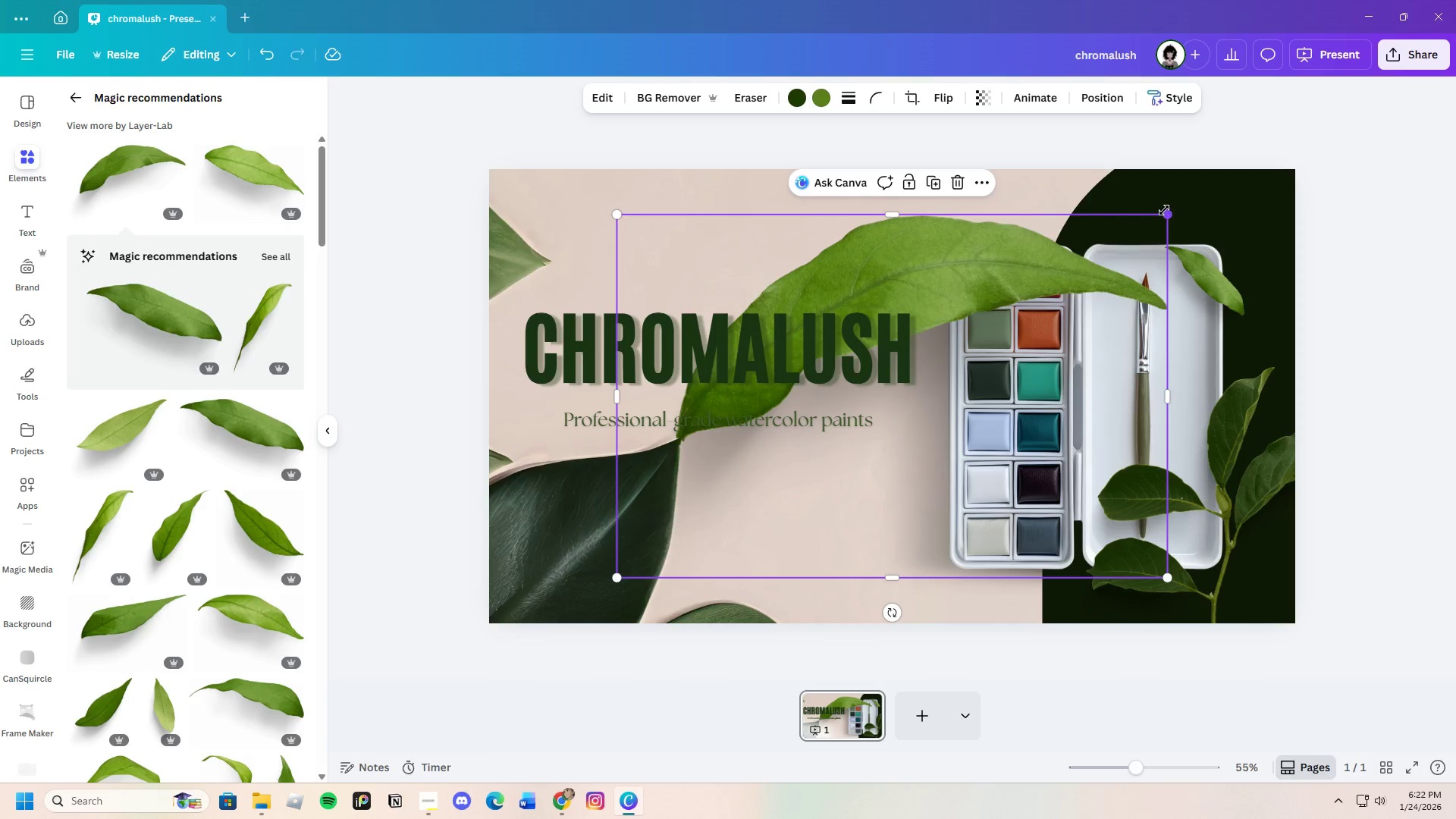 
left_click_drag(start_coordinate=[1172, 215], to_coordinate=[686, 399])
 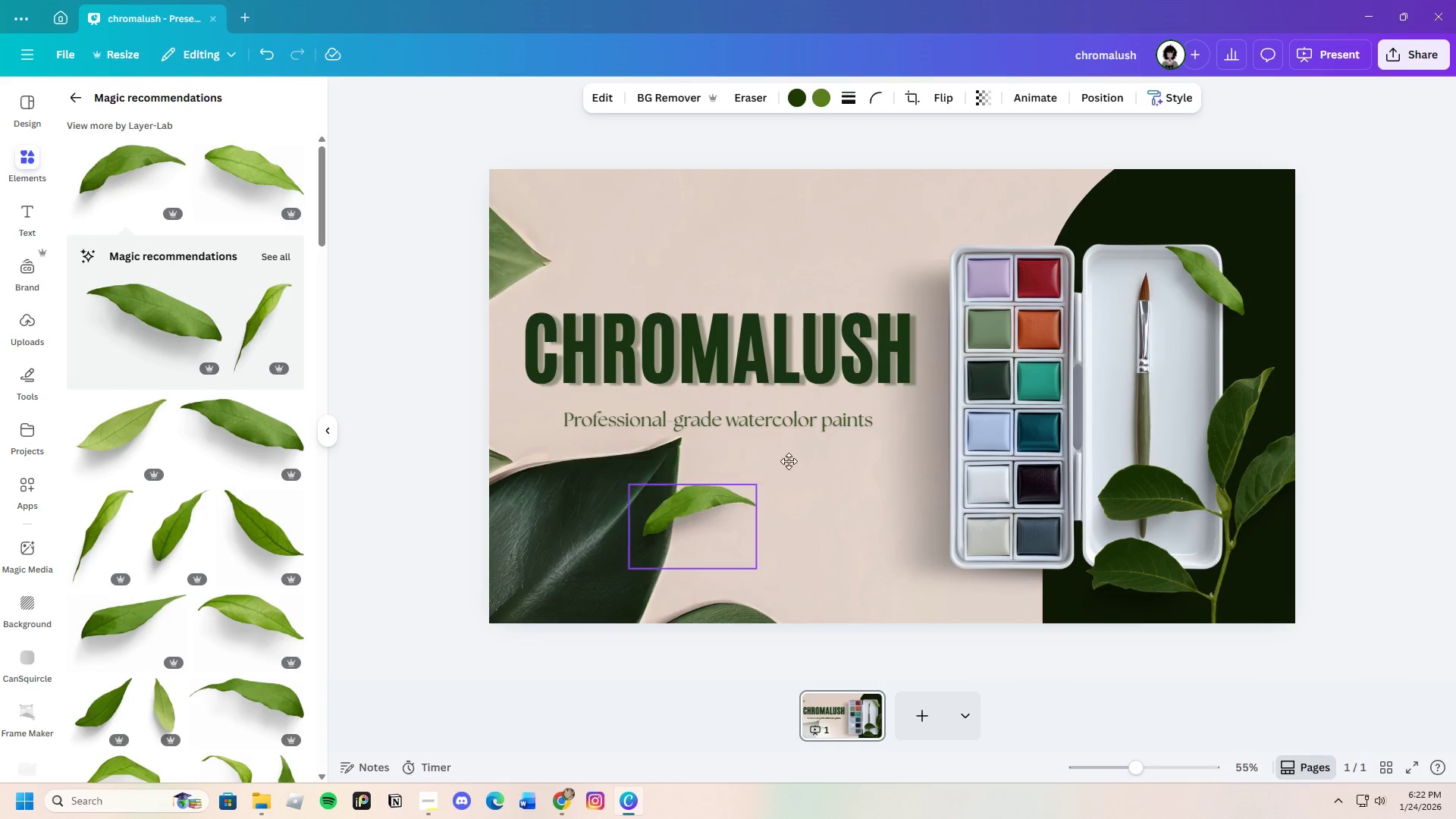 
left_click_drag(start_coordinate=[692, 511], to_coordinate=[1056, 175])
 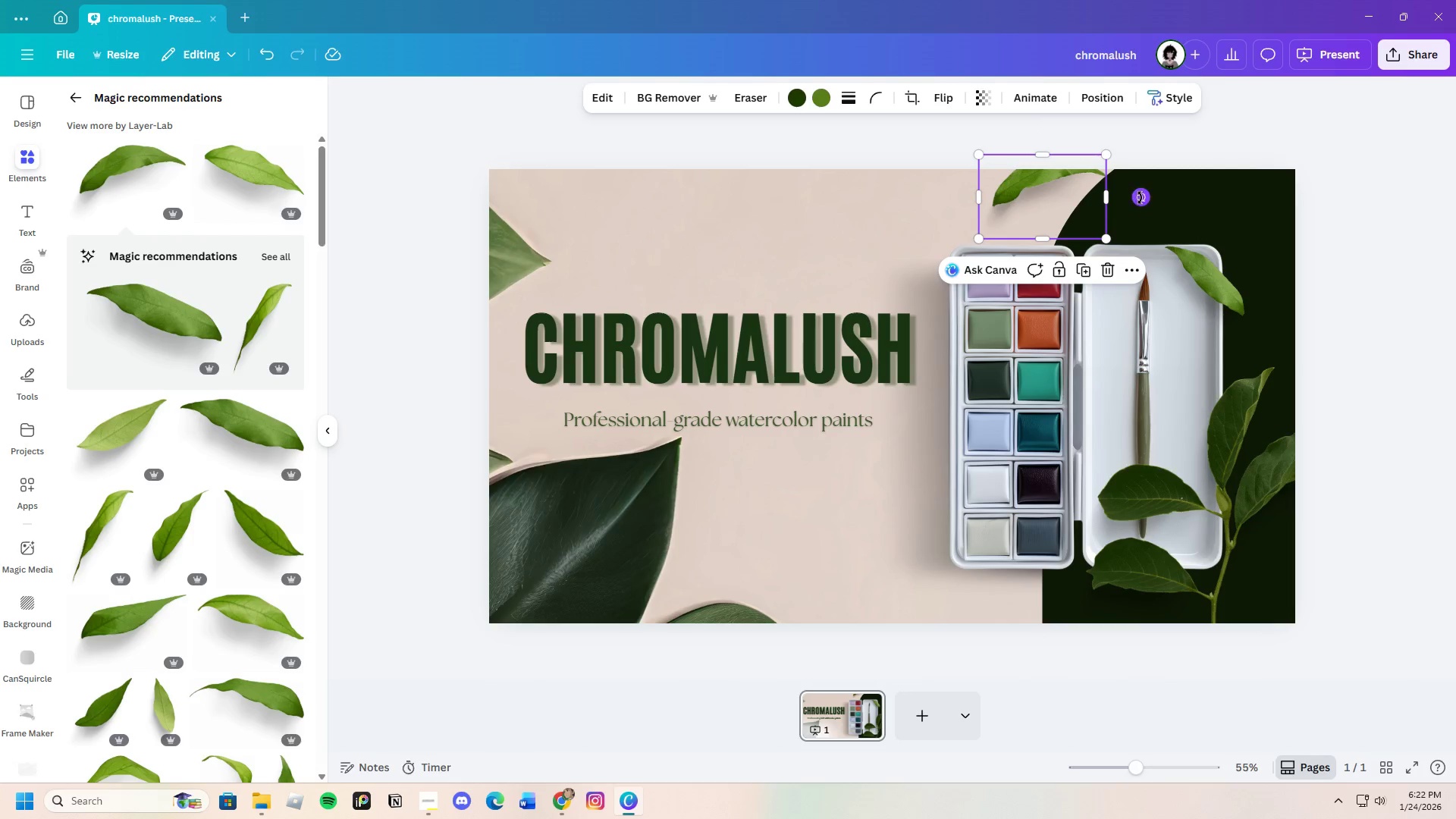 
left_click_drag(start_coordinate=[1140, 196], to_coordinate=[1132, 156])
 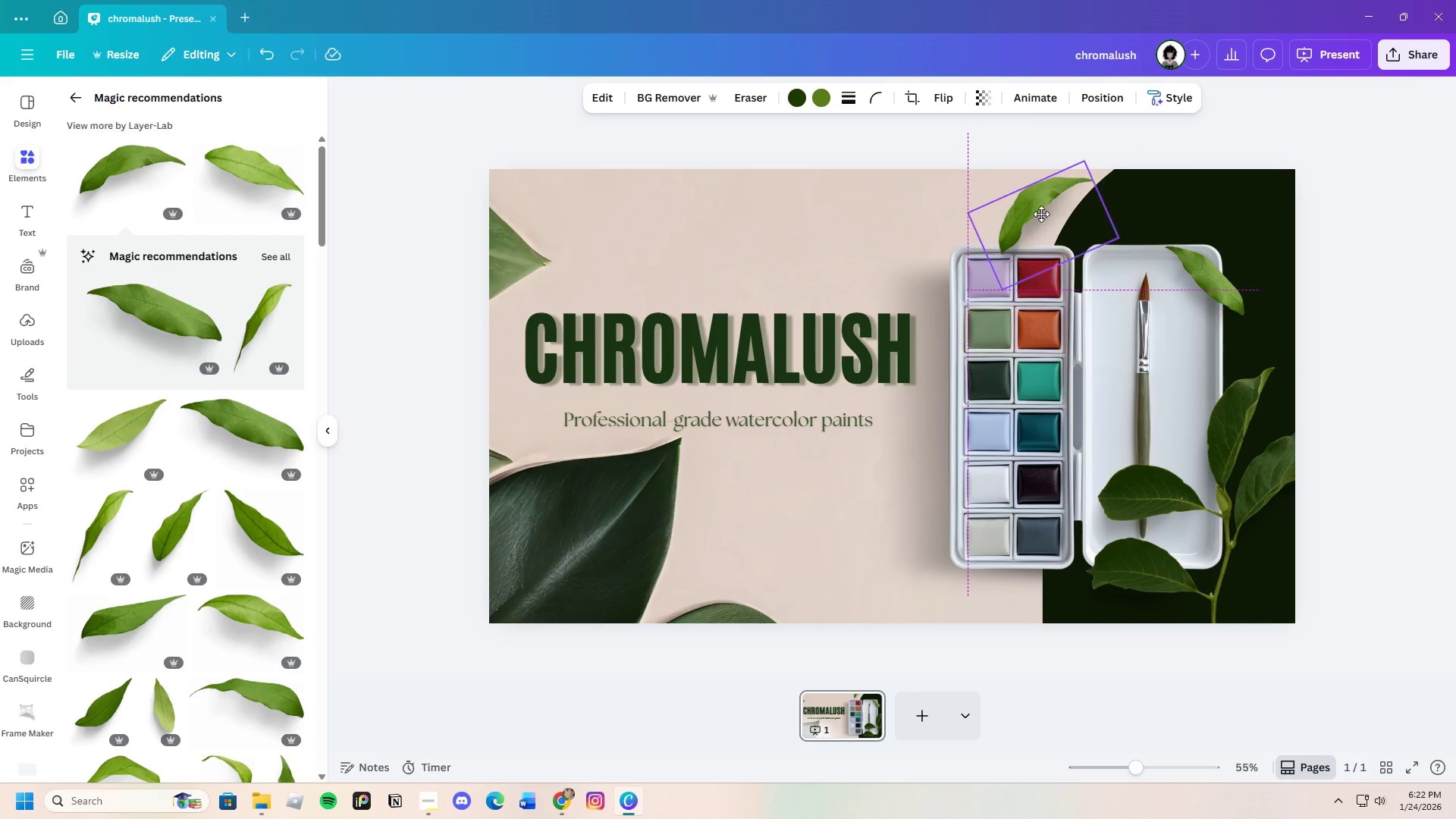 
left_click_drag(start_coordinate=[1040, 184], to_coordinate=[1046, 190])
 